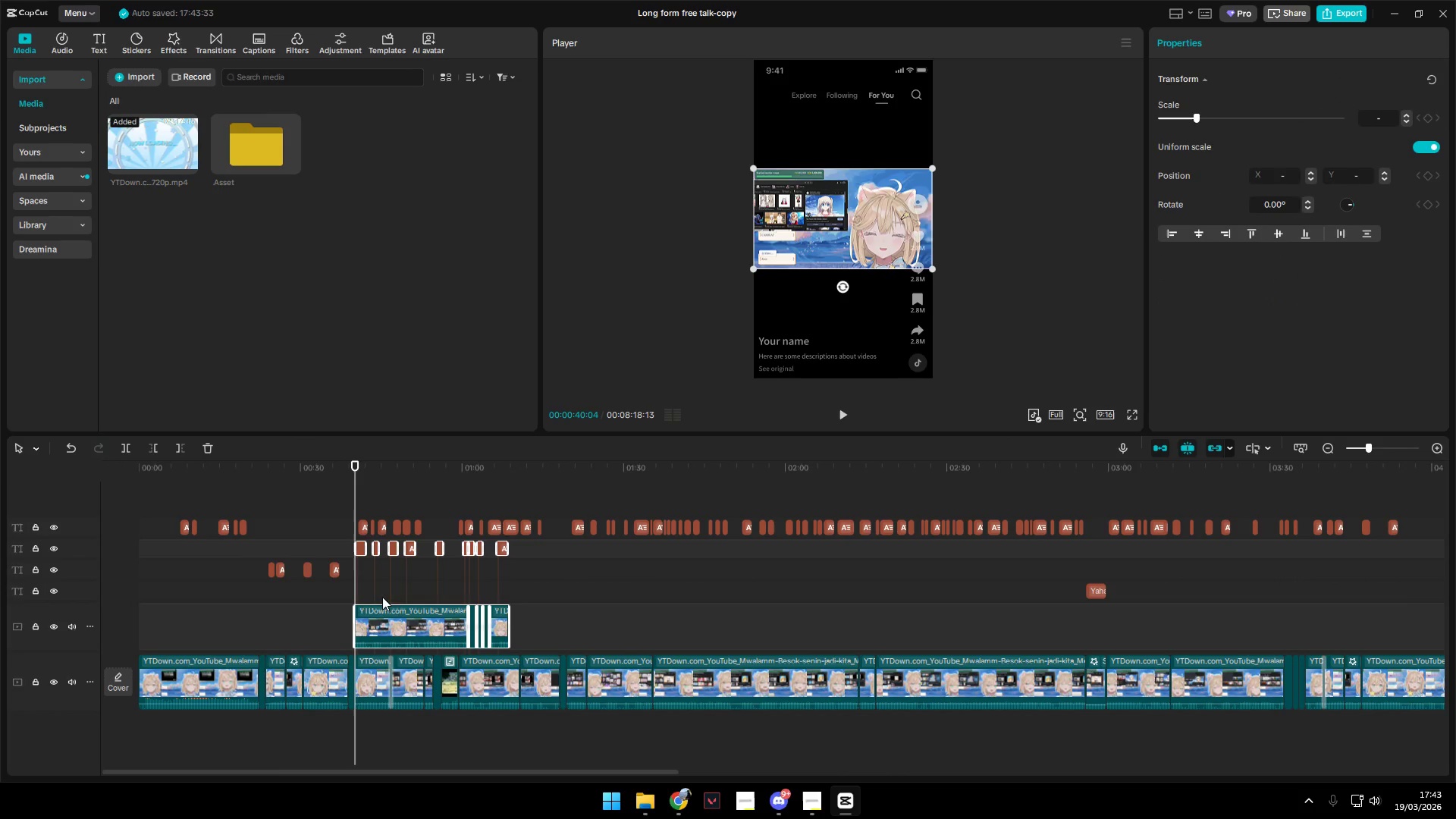 
left_click_drag(start_coordinate=[381, 623], to_coordinate=[379, 676])
 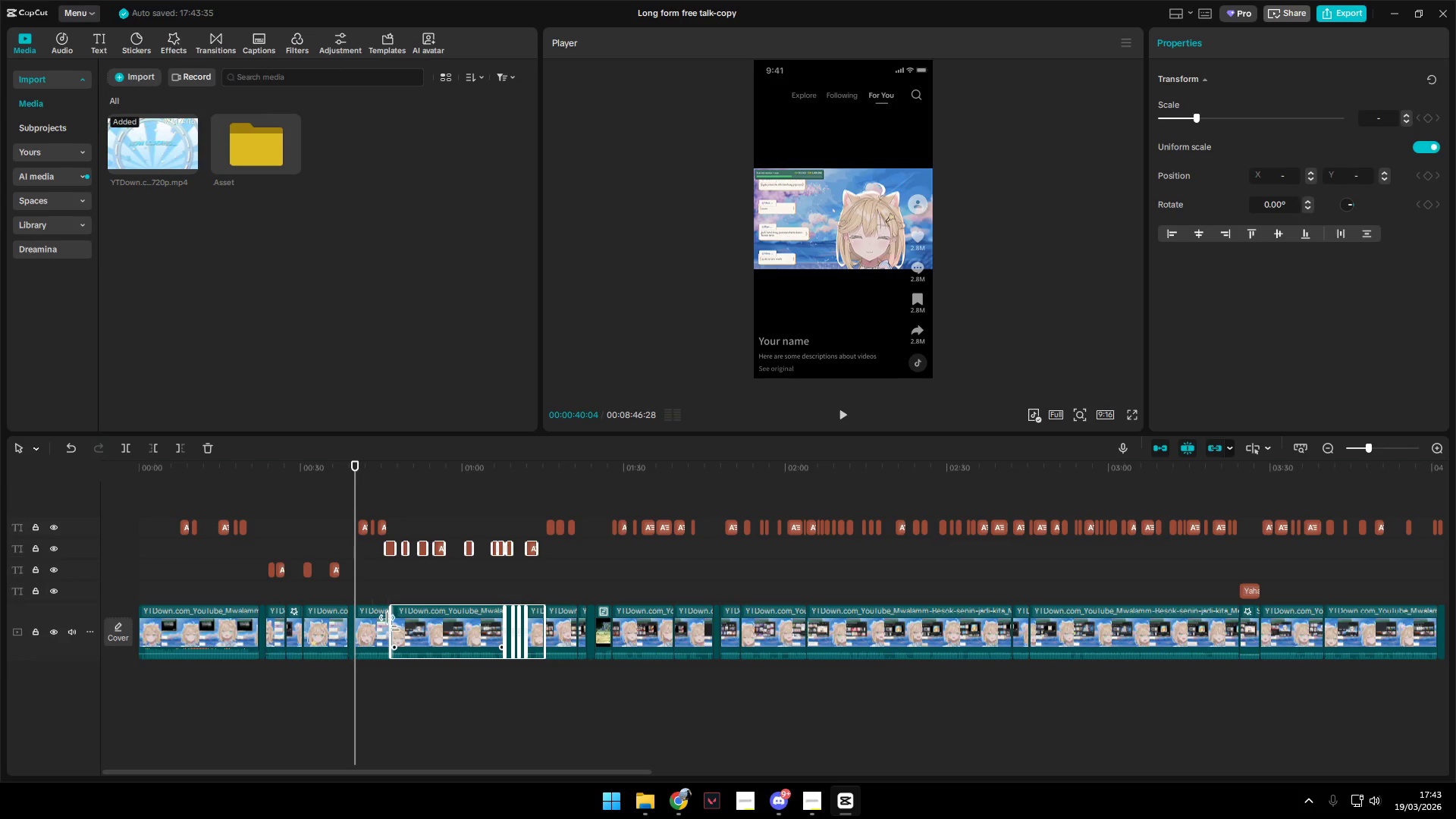 
left_click([375, 623])
 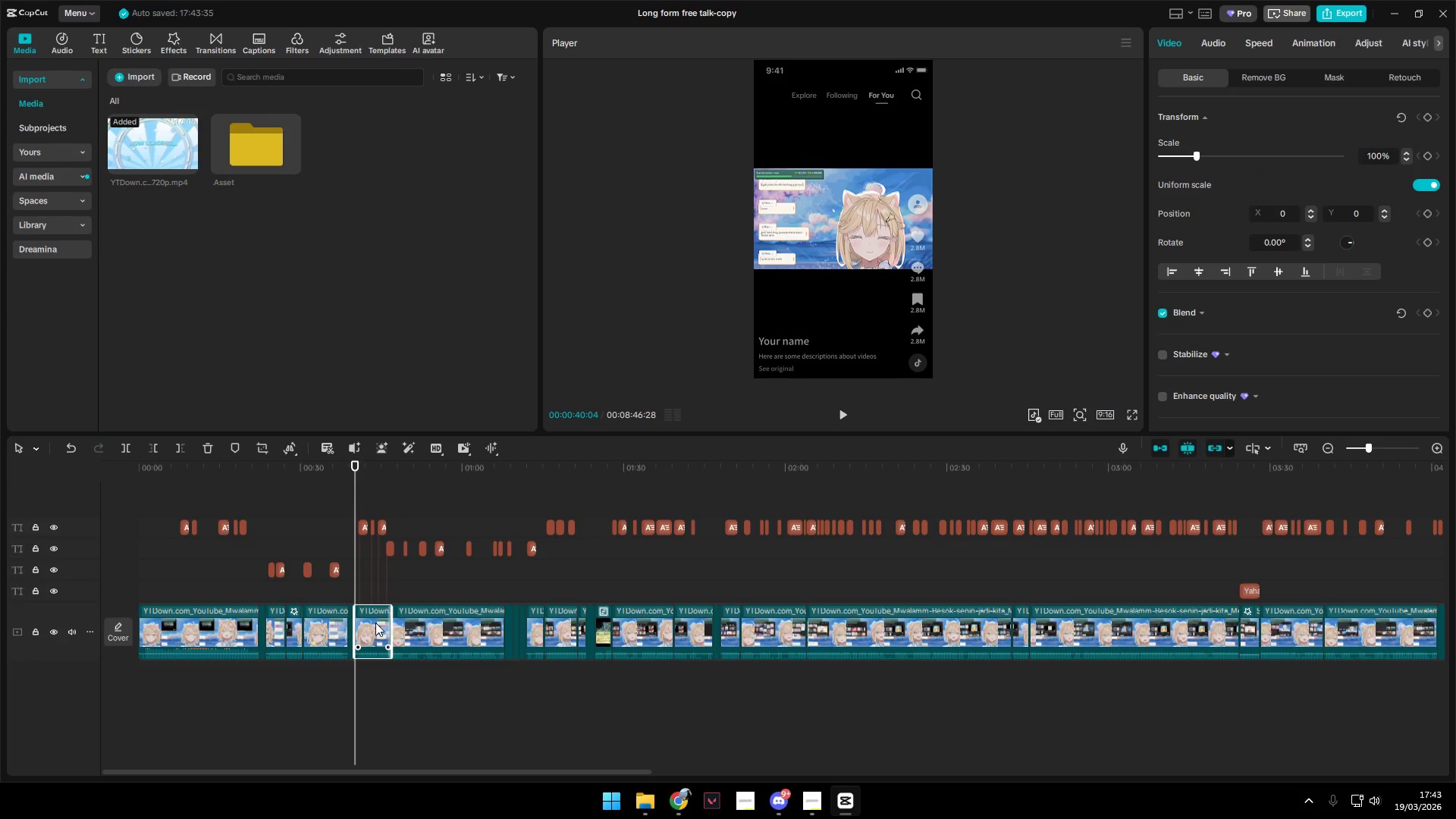 
key(Backspace)
 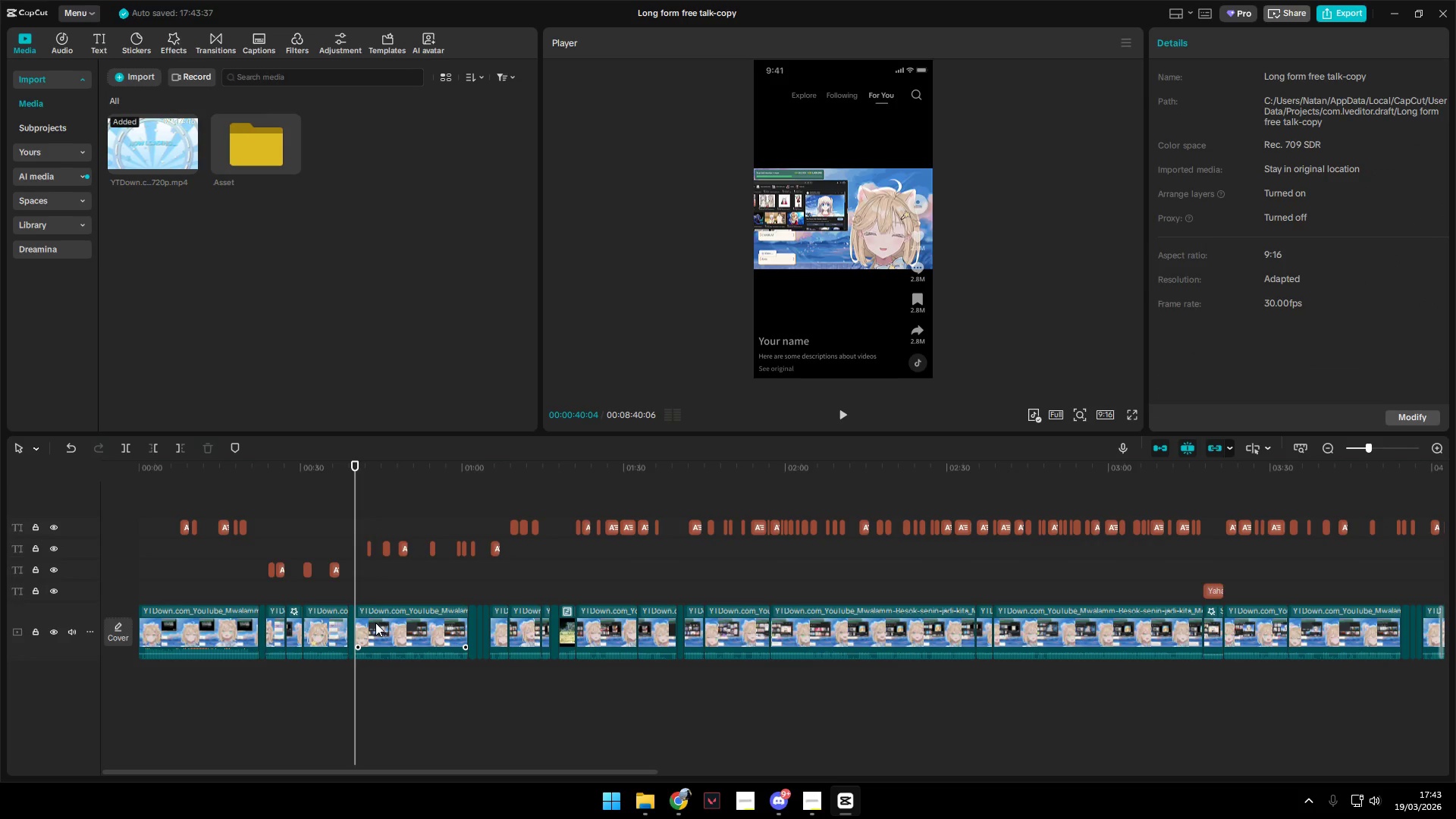 
key(Space)
 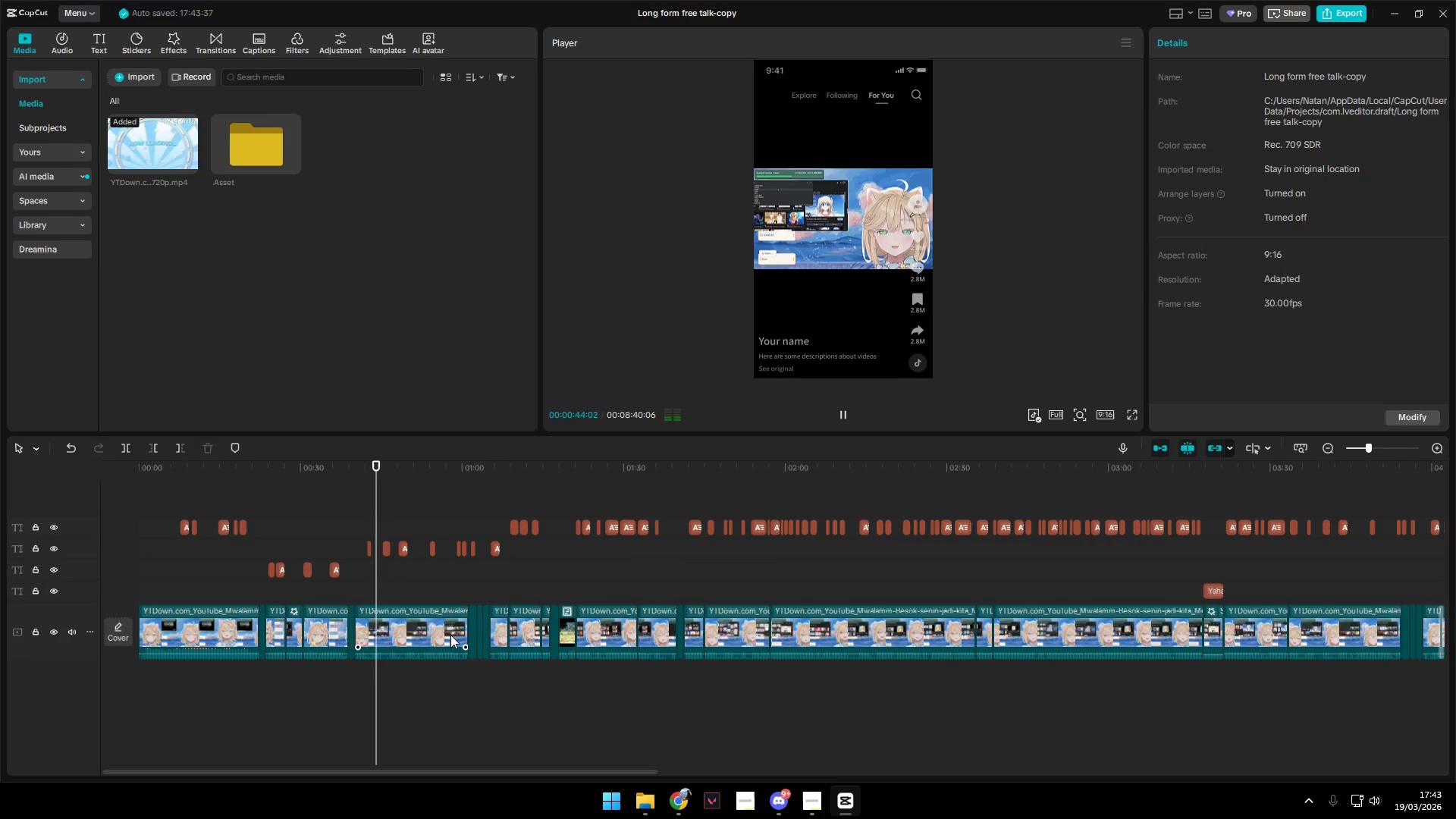 
wait(5.39)
 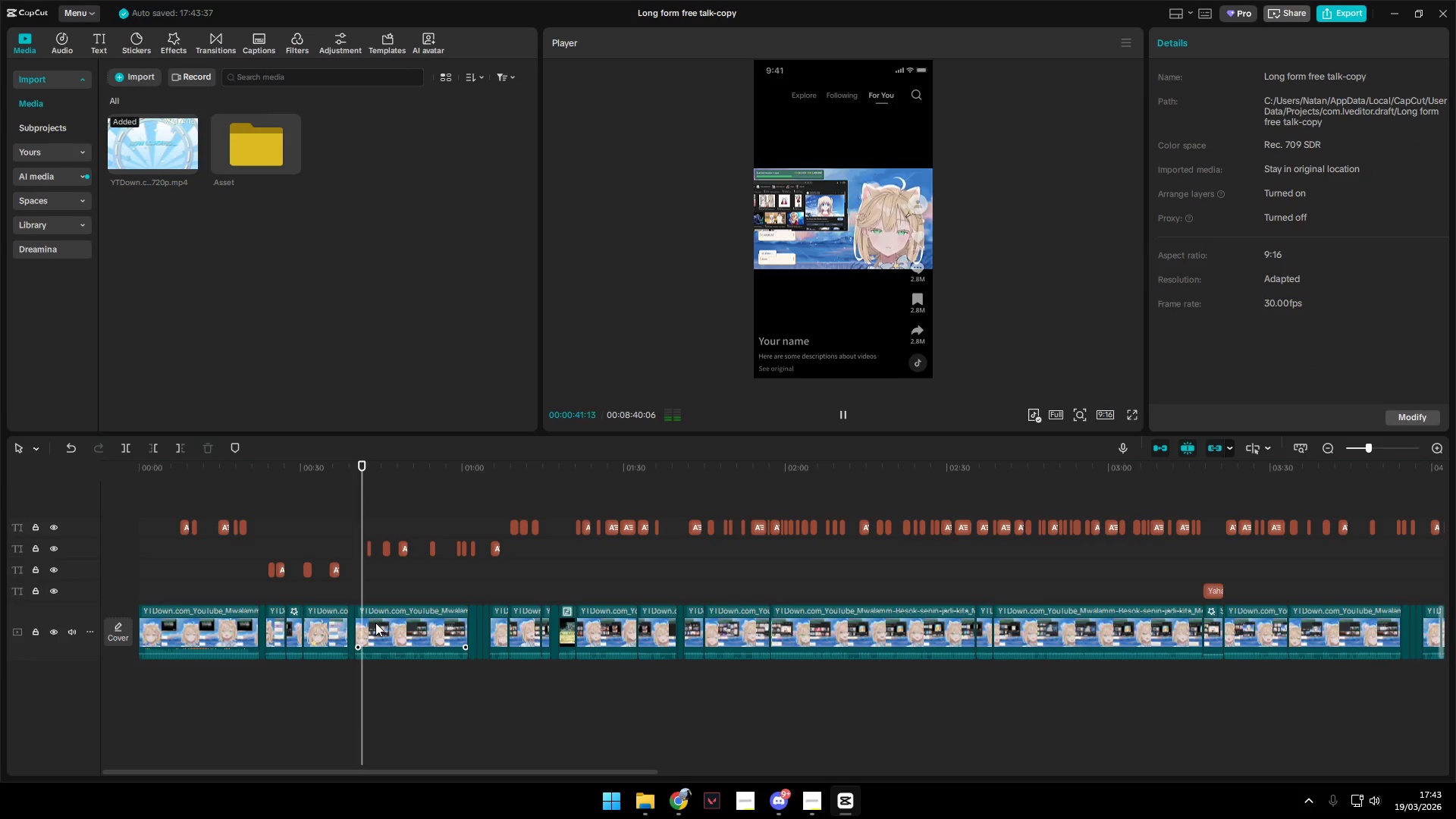 
key(Space)
 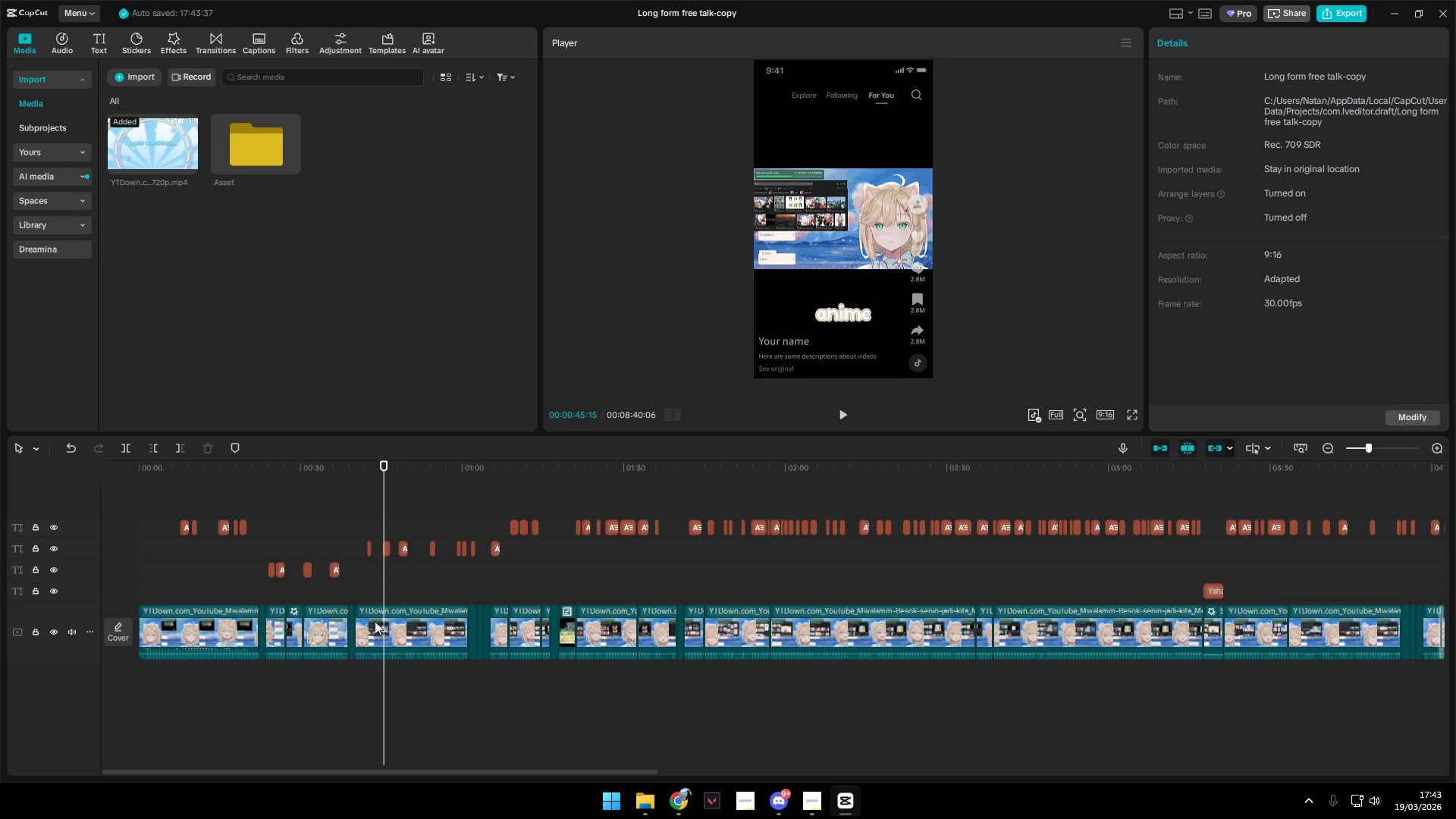 
left_click_drag(start_coordinate=[383, 595], to_coordinate=[357, 597])
 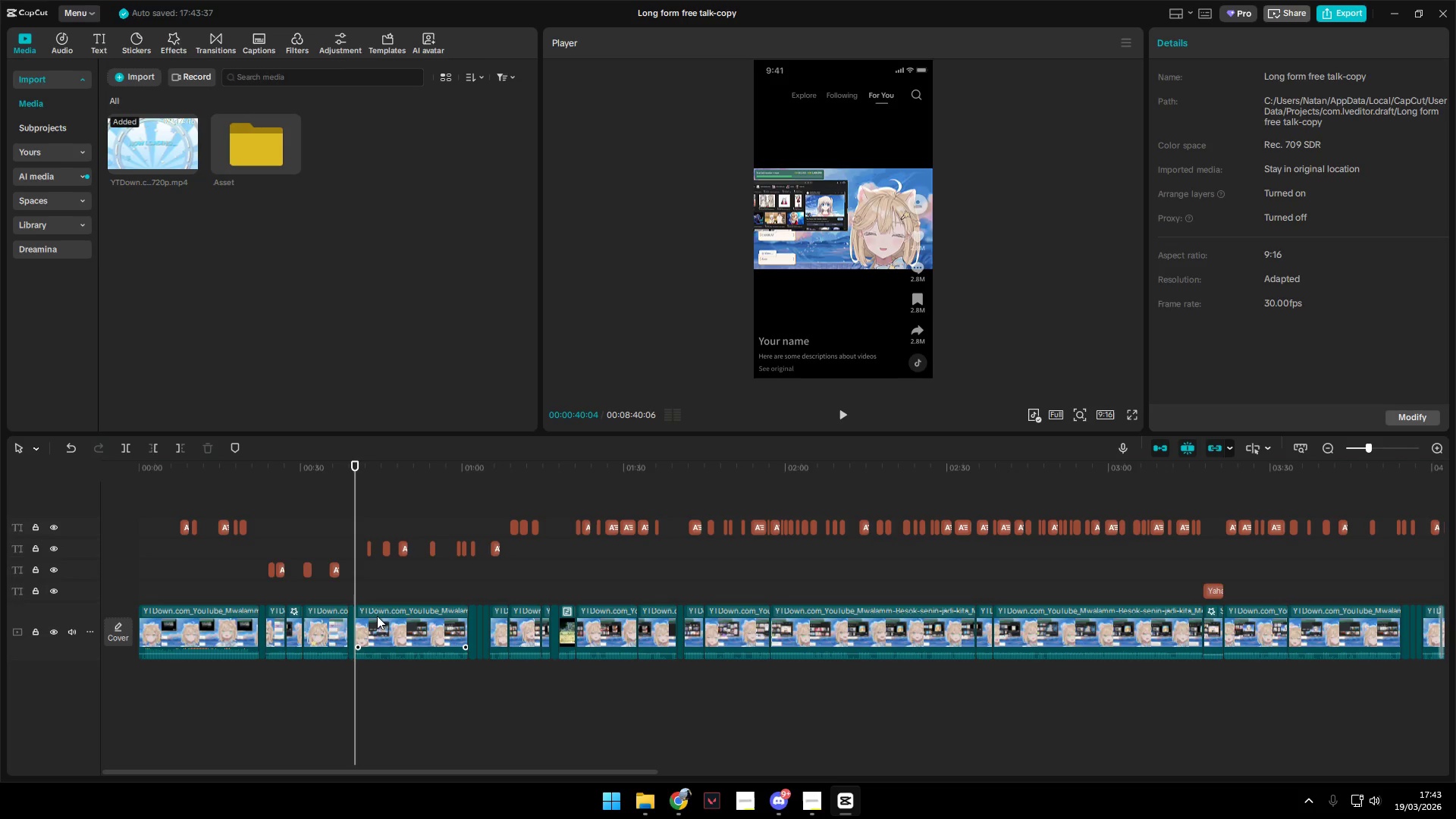 
left_click([379, 621])
 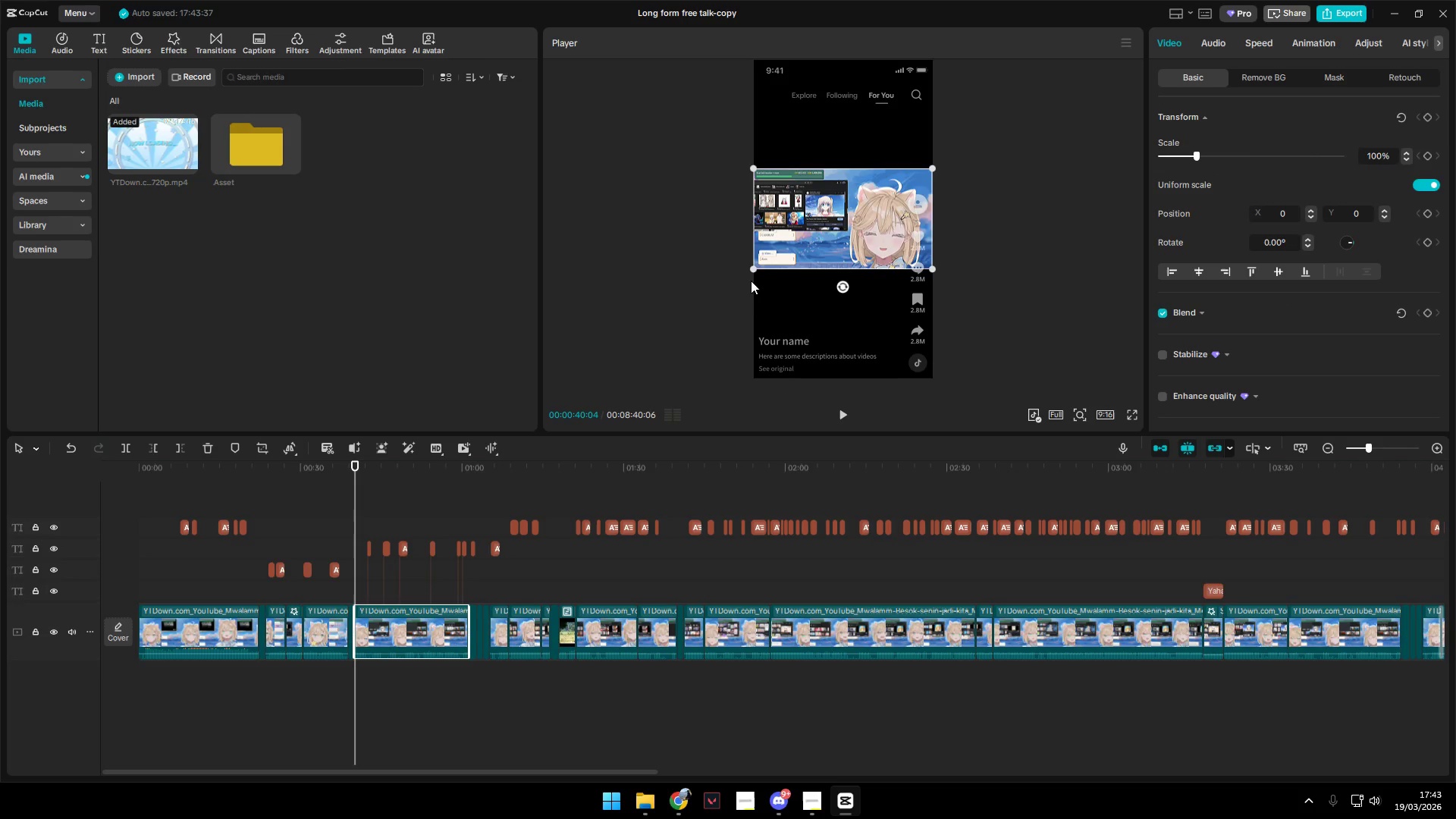 
left_click_drag(start_coordinate=[752, 268], to_coordinate=[529, 334])
 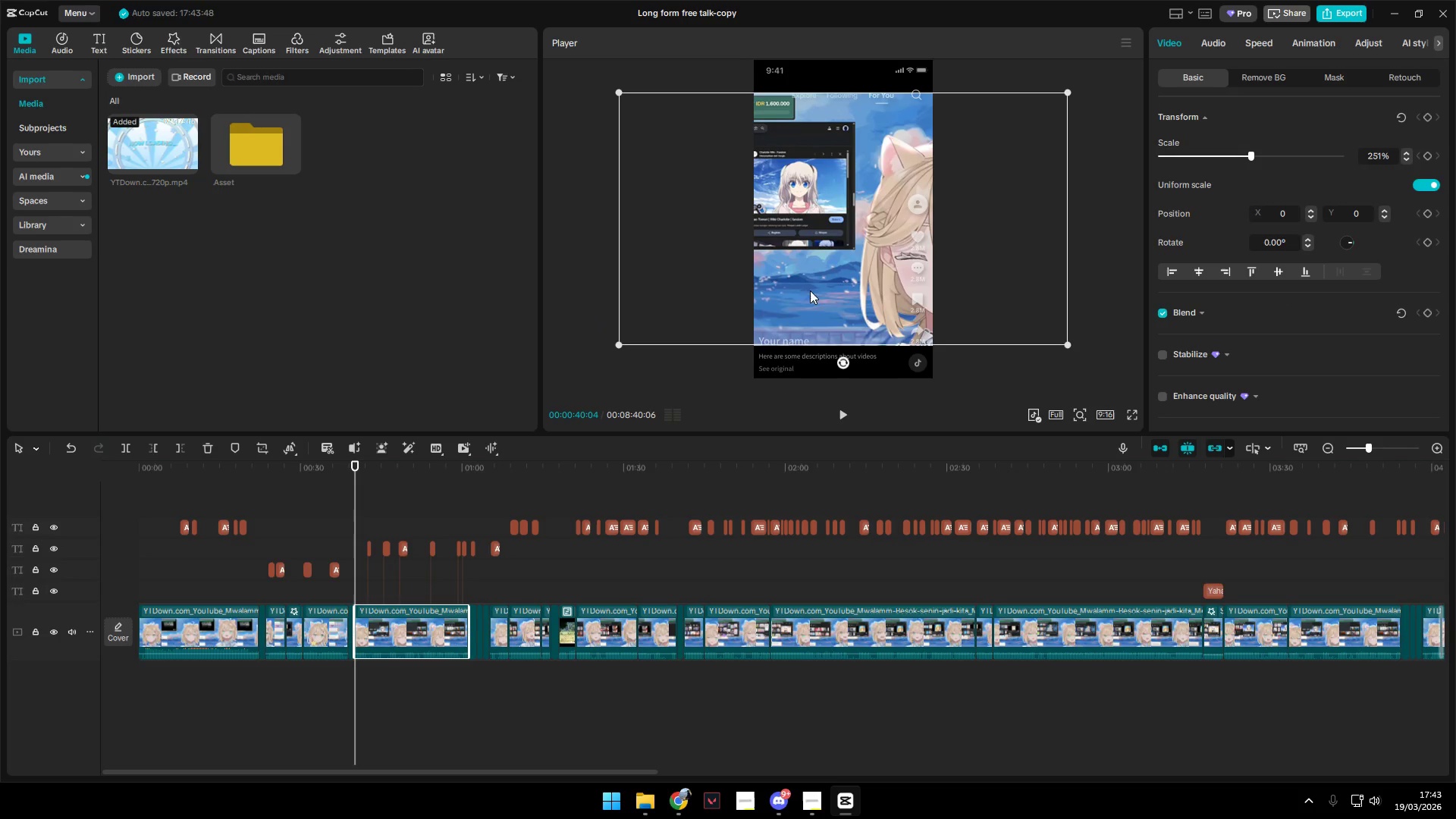 
left_click_drag(start_coordinate=[833, 290], to_coordinate=[723, 288])
 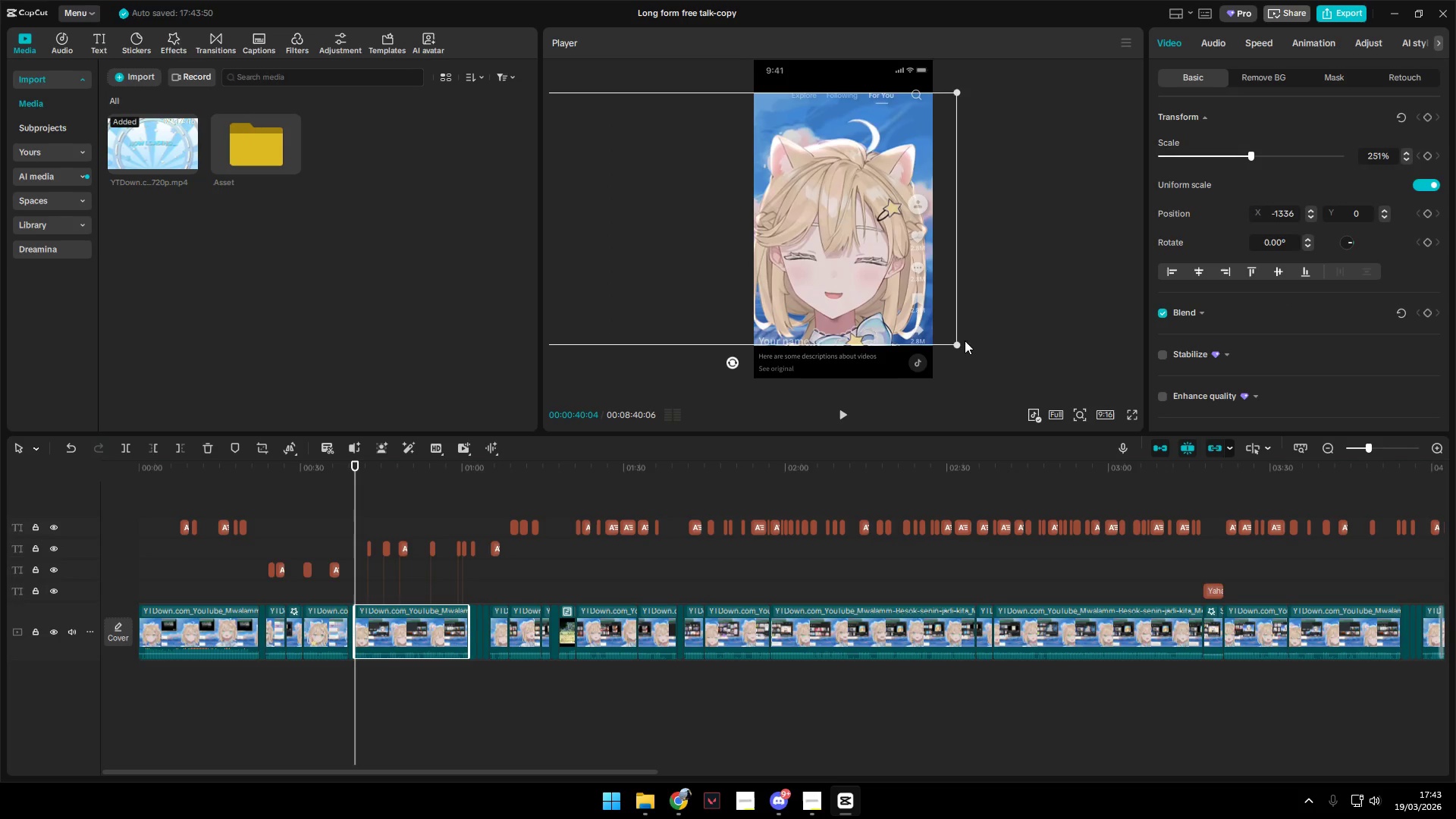 
left_click_drag(start_coordinate=[959, 342], to_coordinate=[858, 307])
 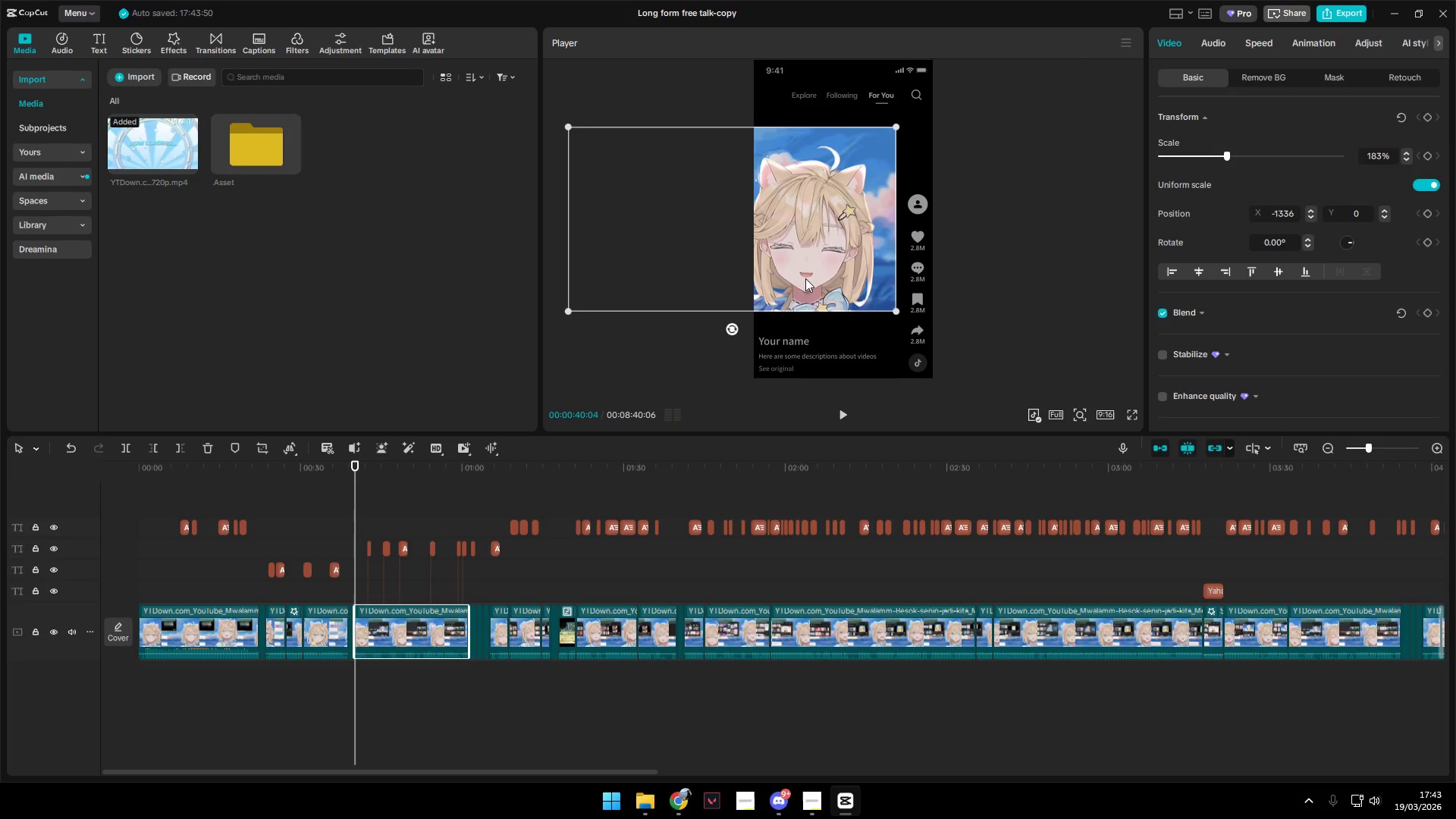 
left_click_drag(start_coordinate=[807, 276], to_coordinate=[844, 291])
 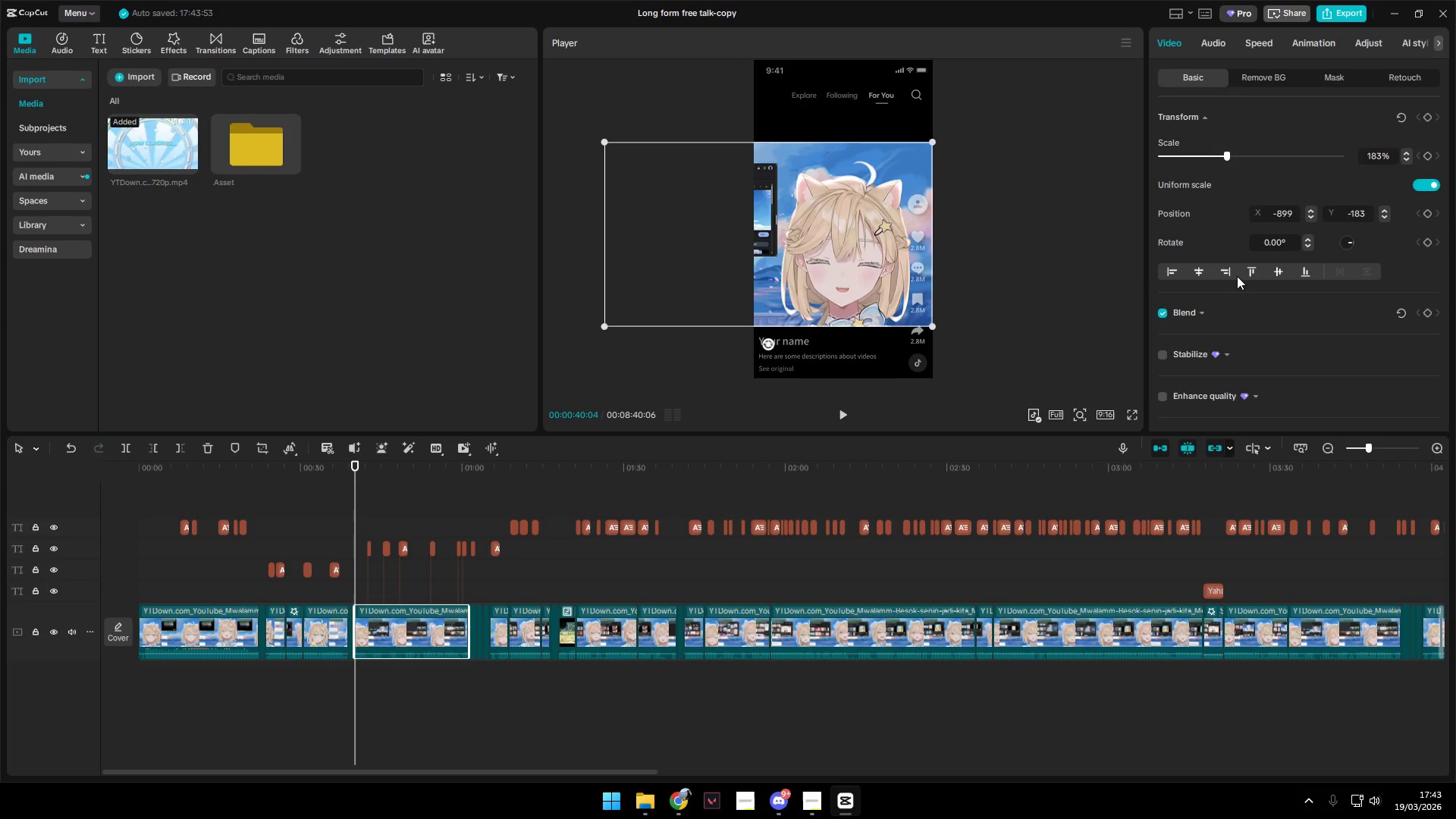 
left_click([1429, 115])
 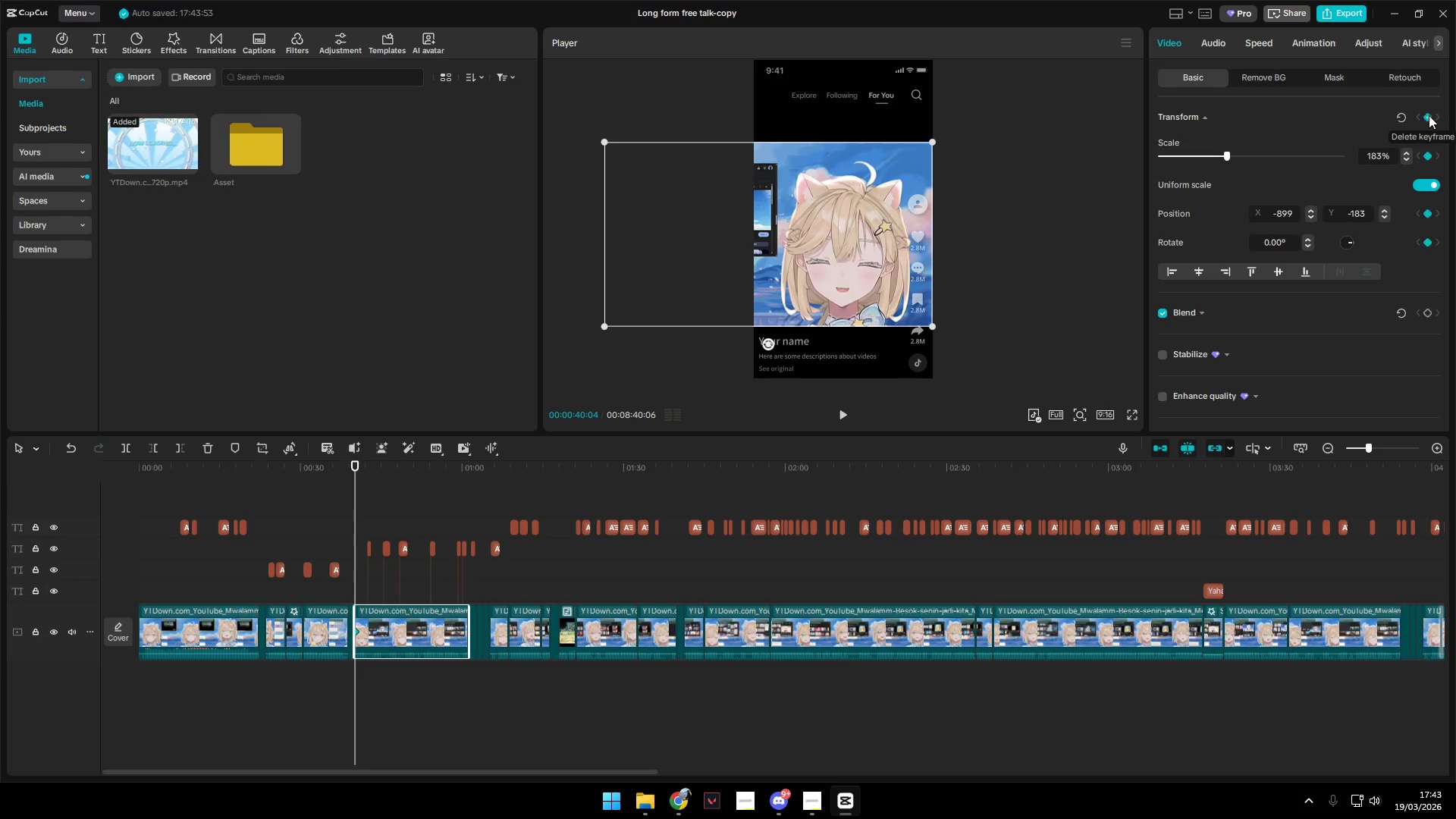 
key(Space)
 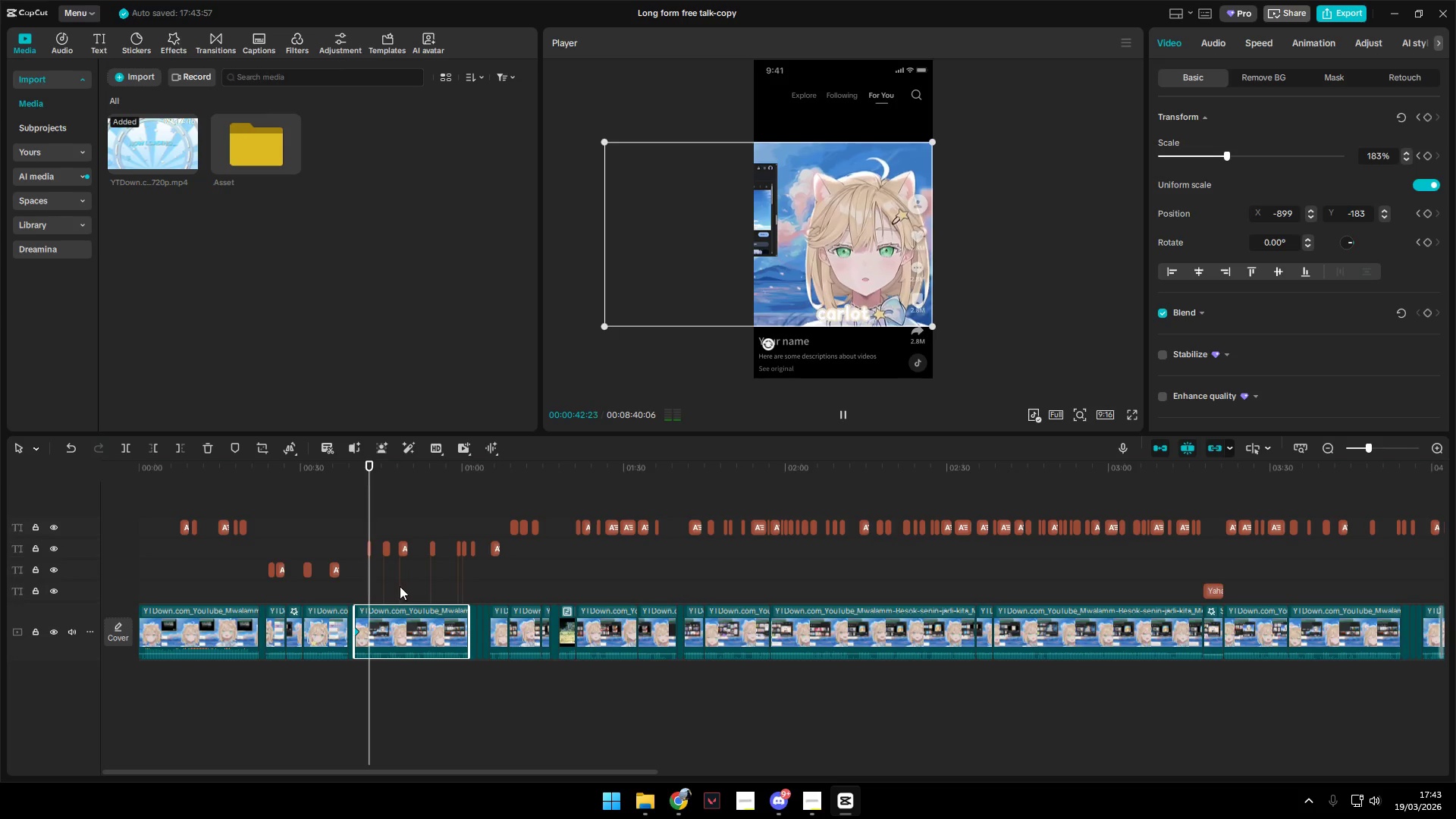 
left_click([402, 526])
 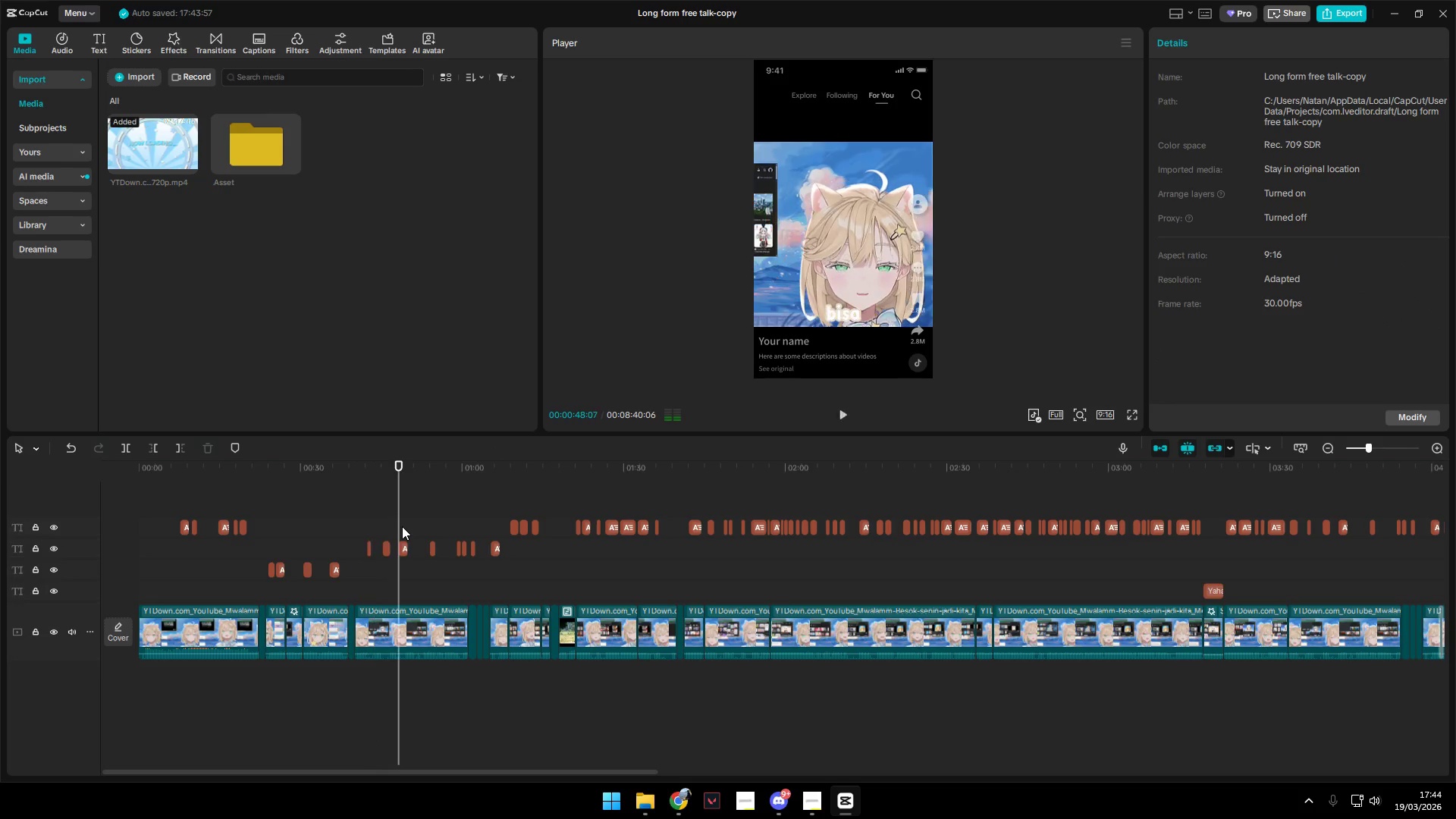 
key(Space)
 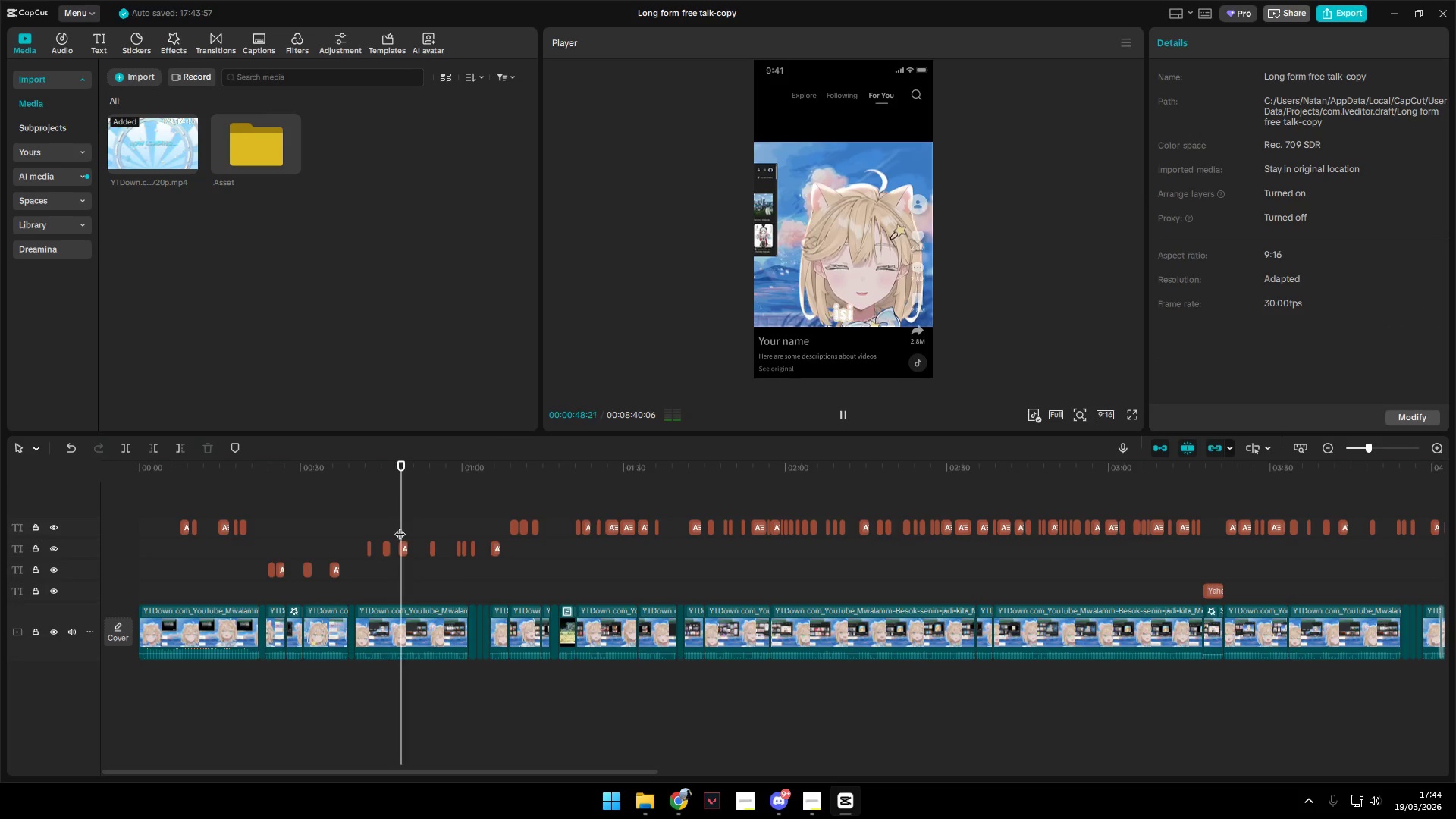 
left_click([393, 526])
 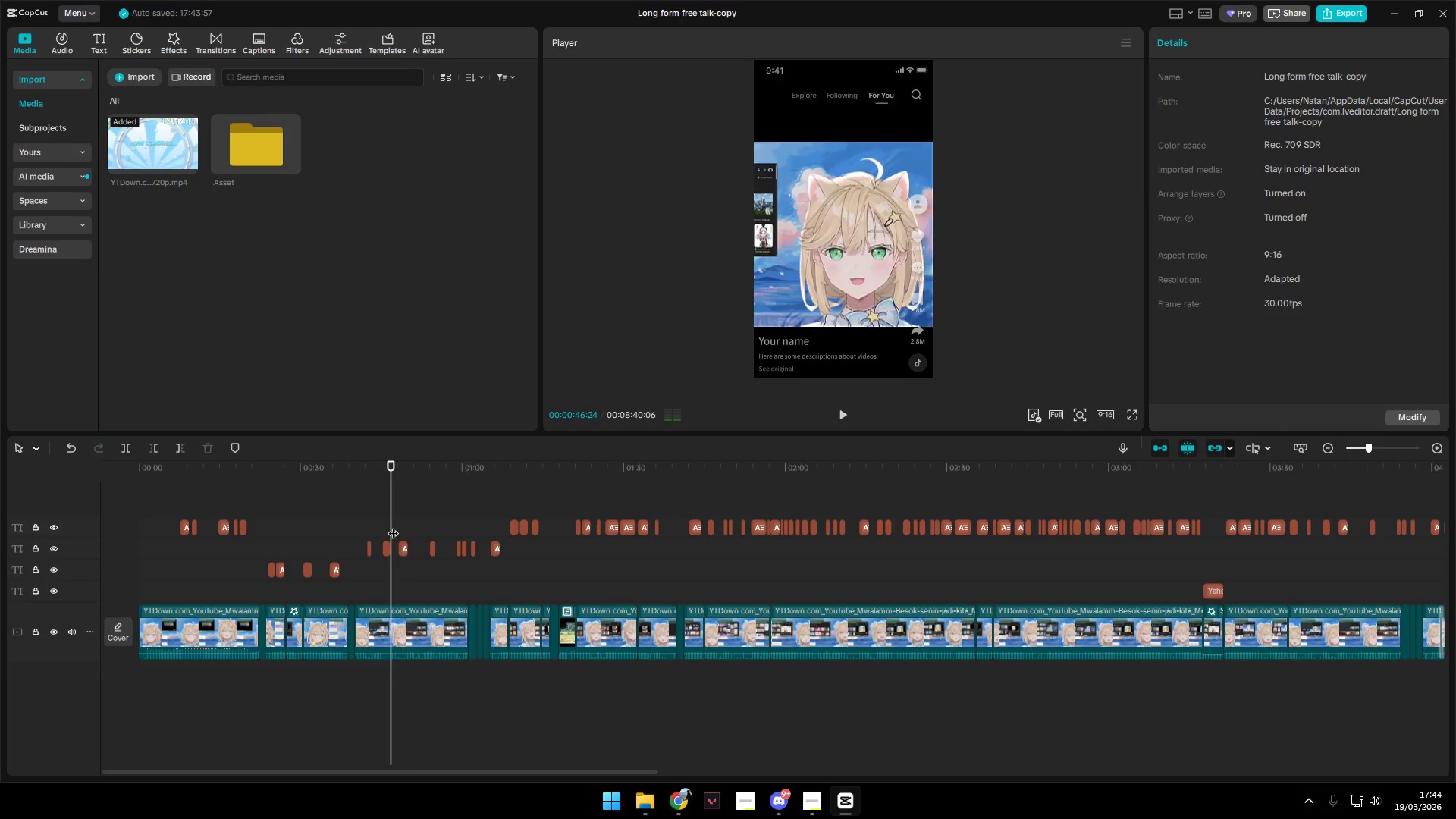 
key(Space)
 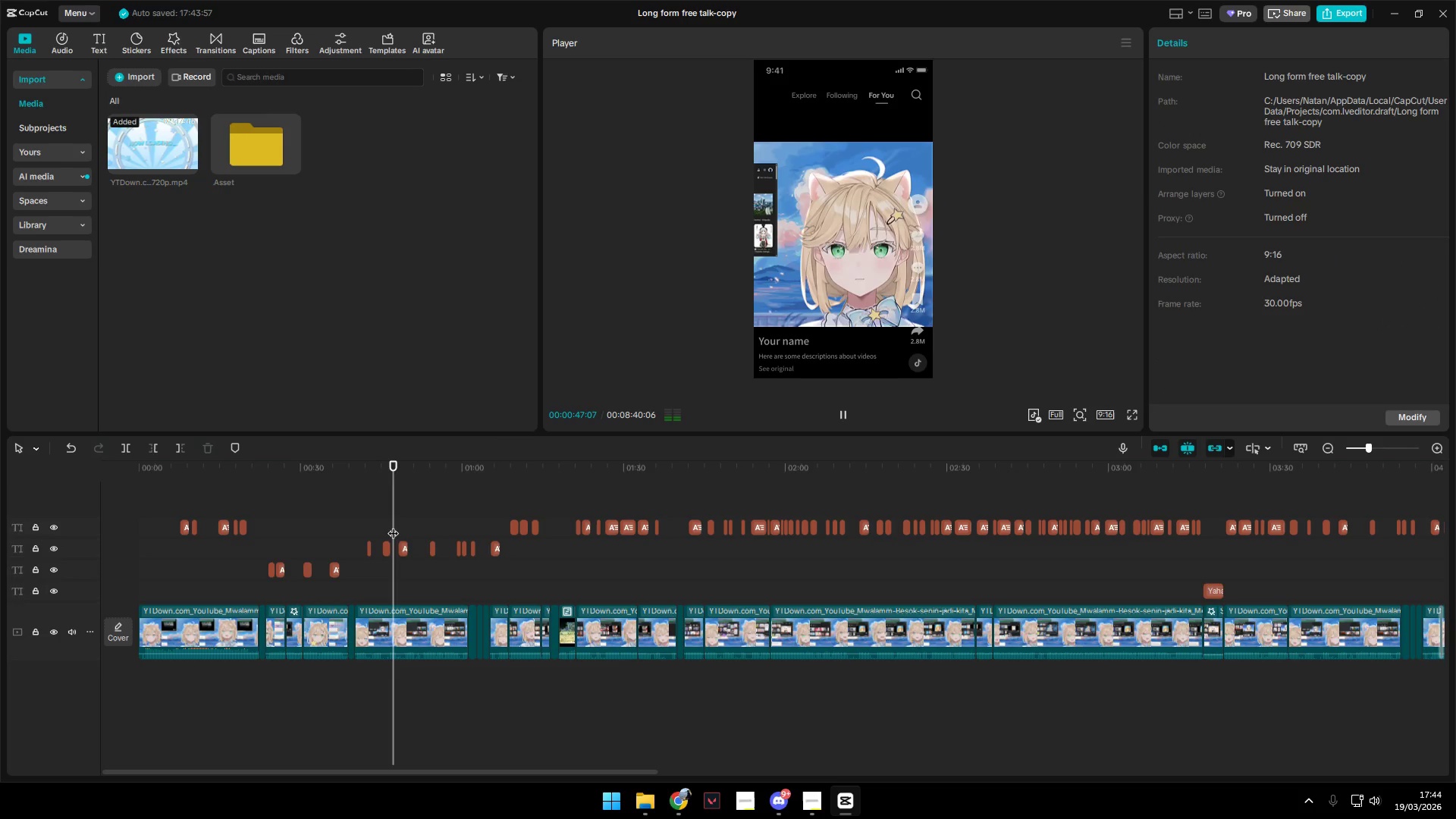 
left_click([393, 526])
 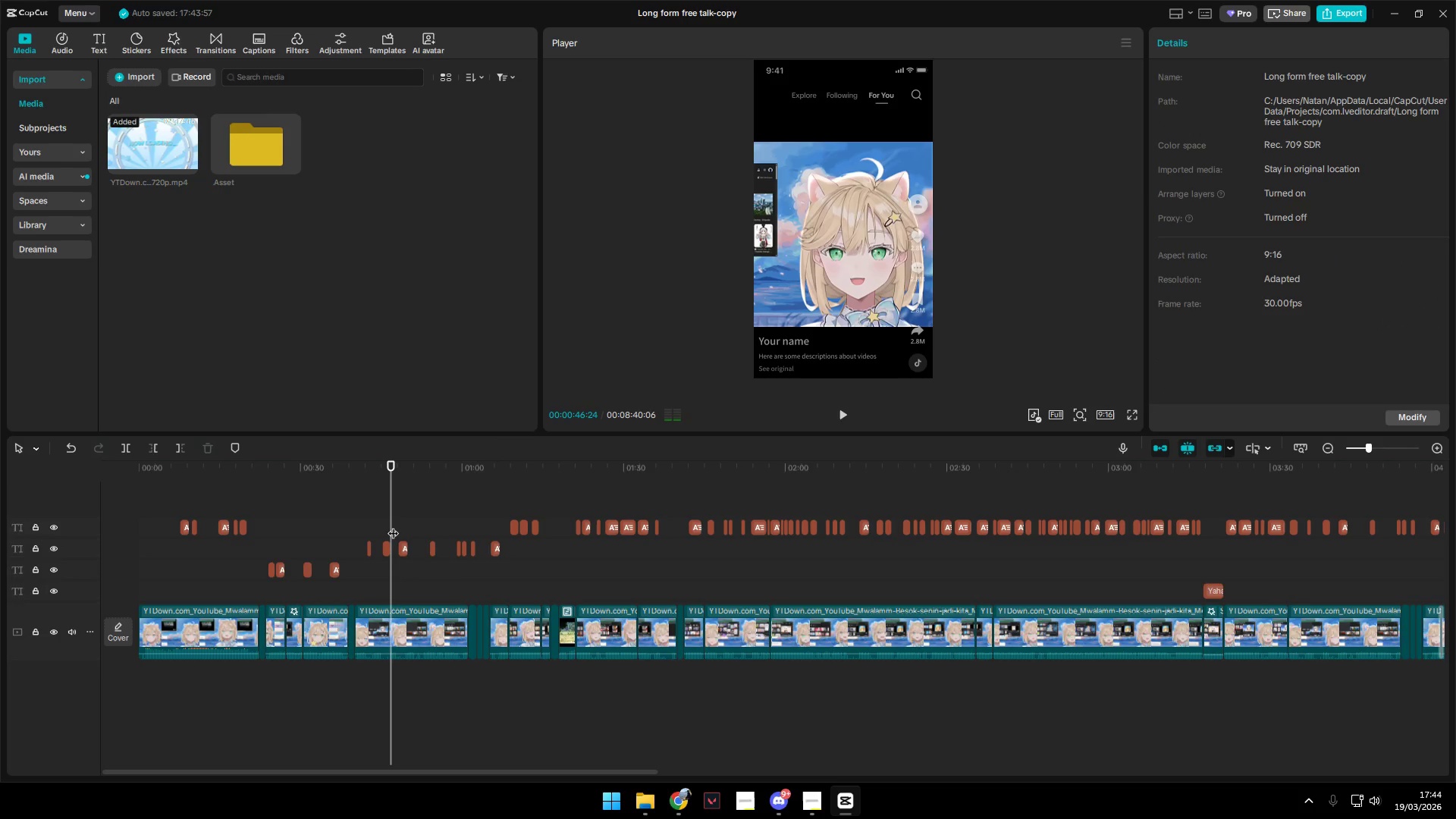 
left_click([392, 526])
 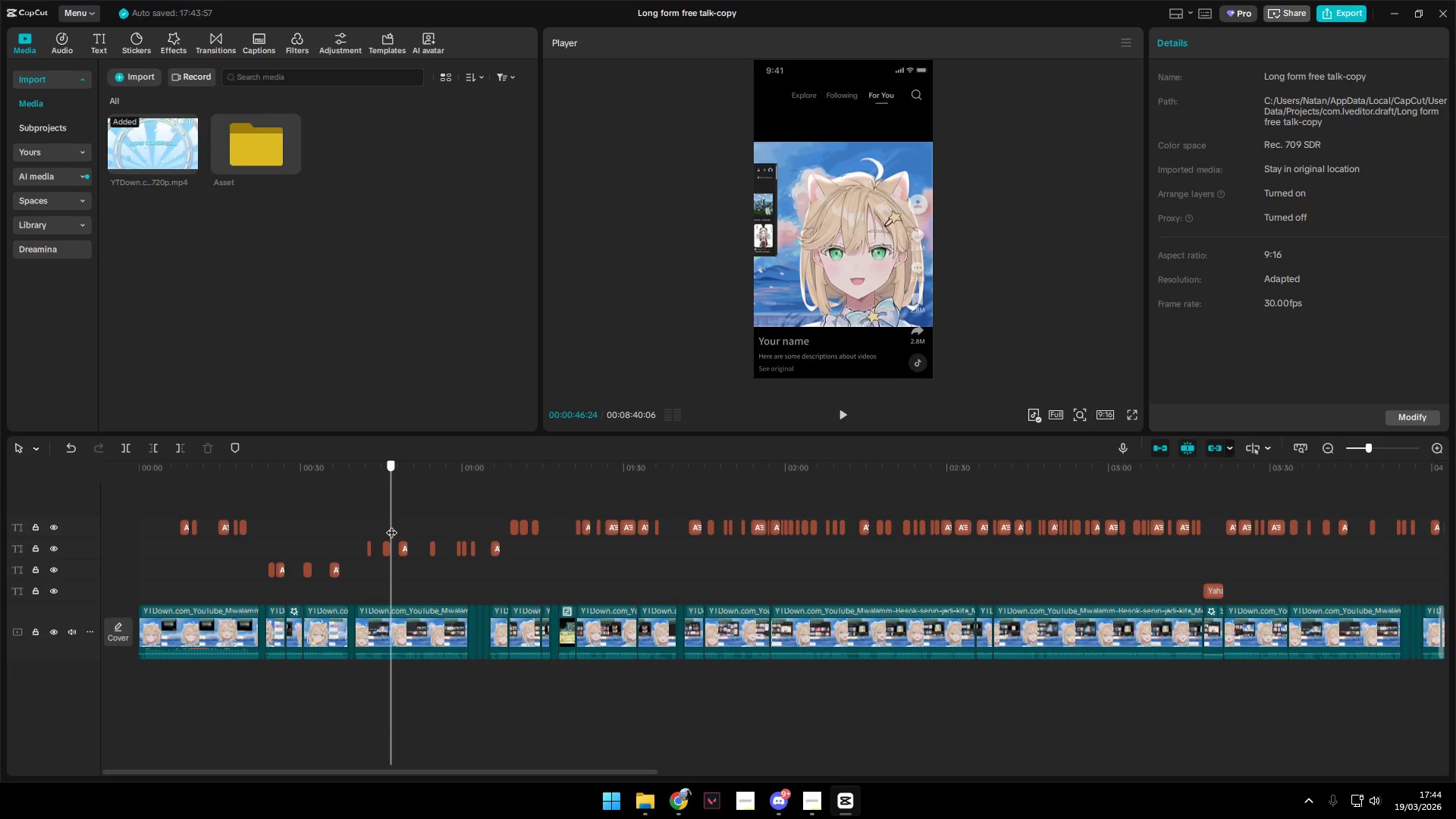 
hold_key(key=ControlLeft, duration=0.75)
scroll: coordinate [394, 546], scroll_direction: up, amount: 8.0
 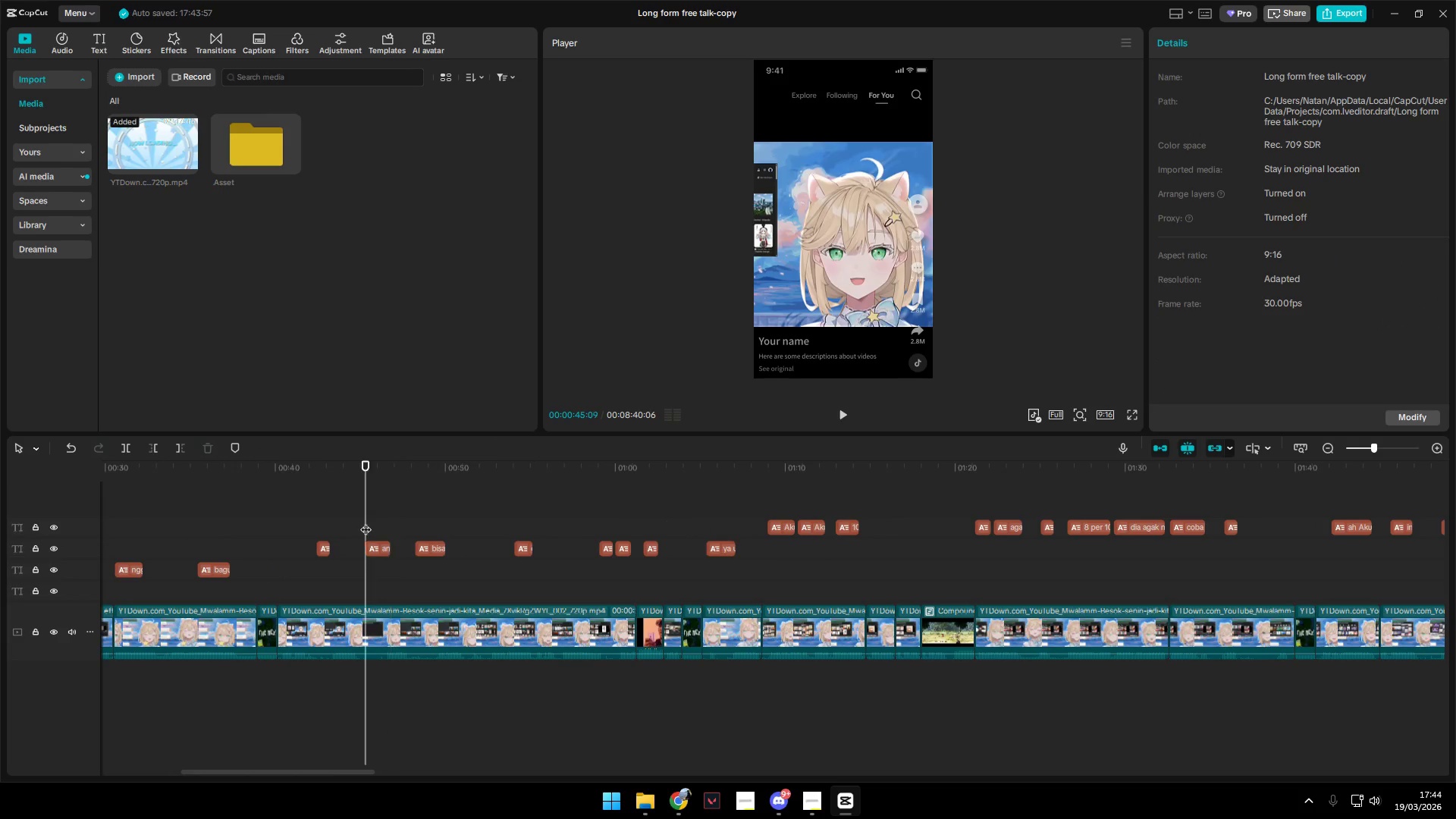 
key(Space)
 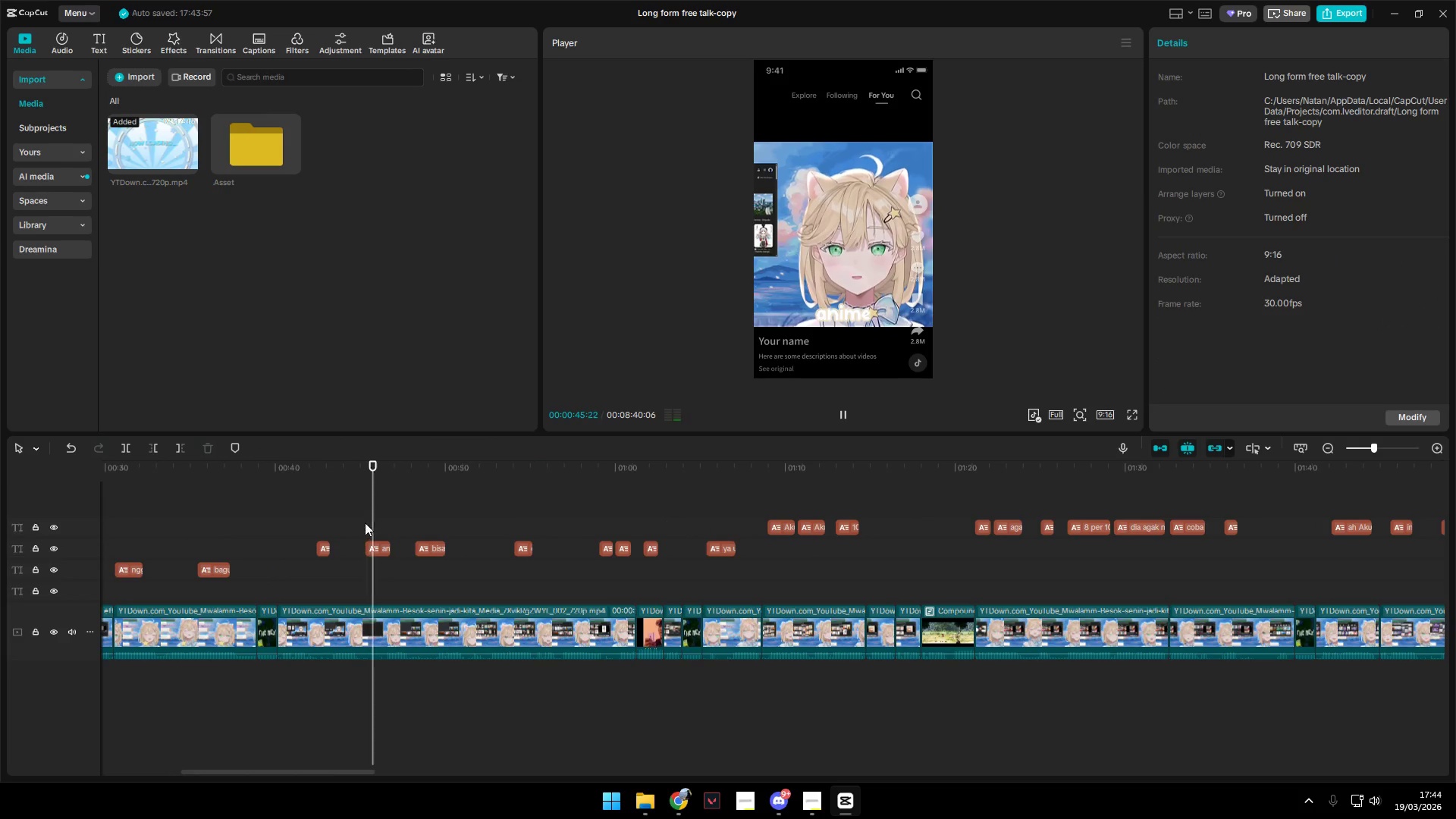 
key(Space)
 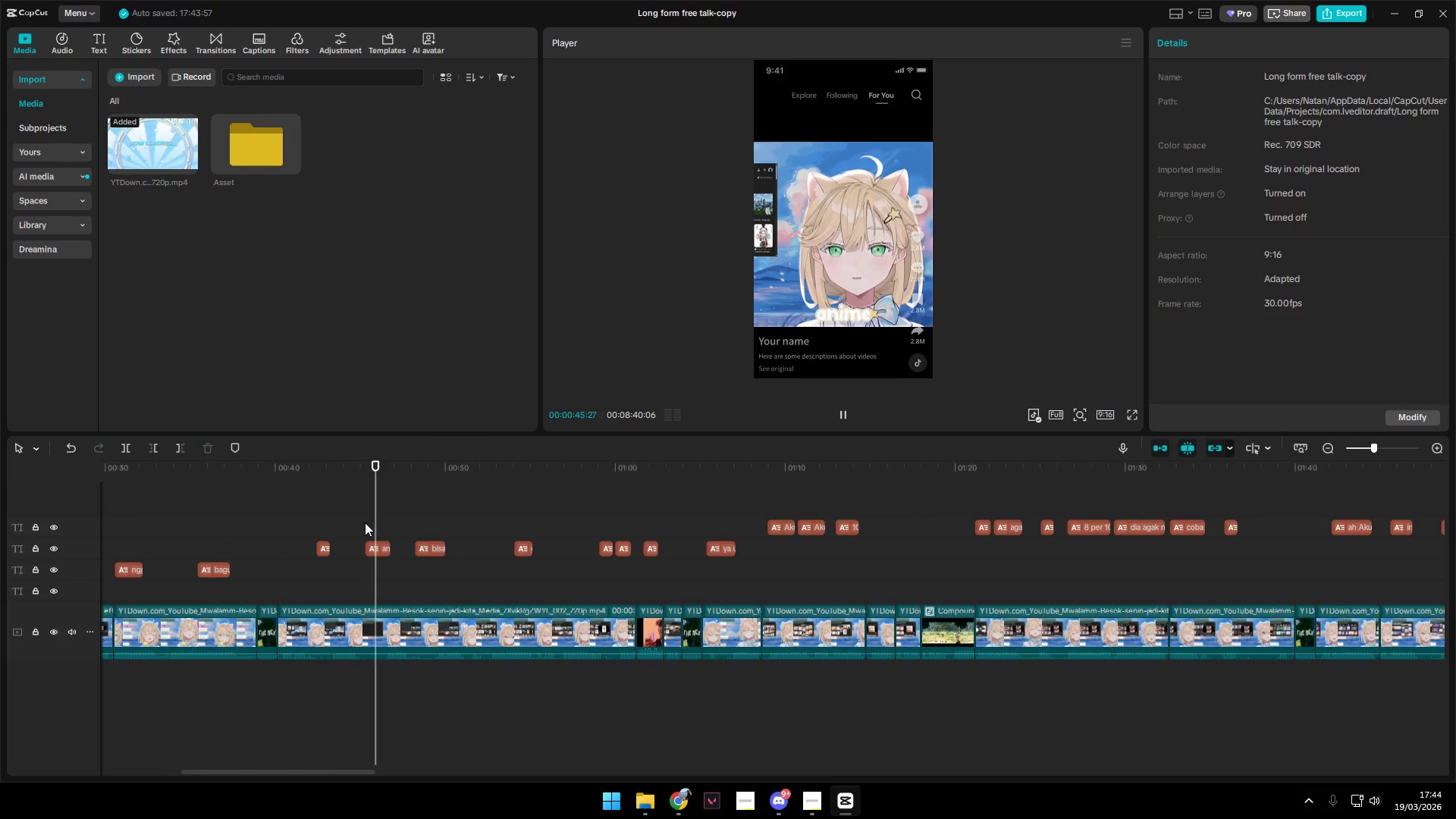 
key(Space)
 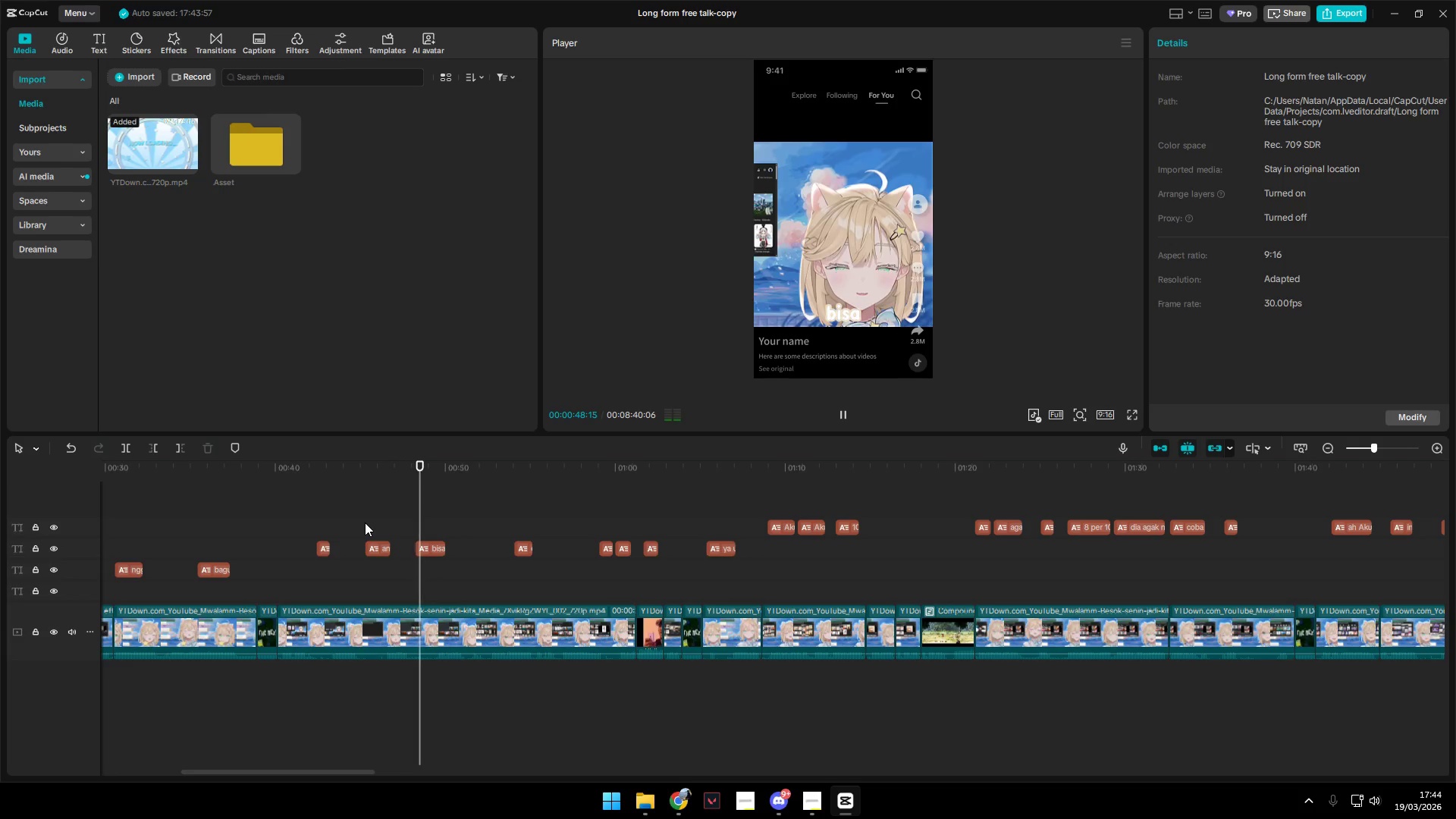 
key(Space)
 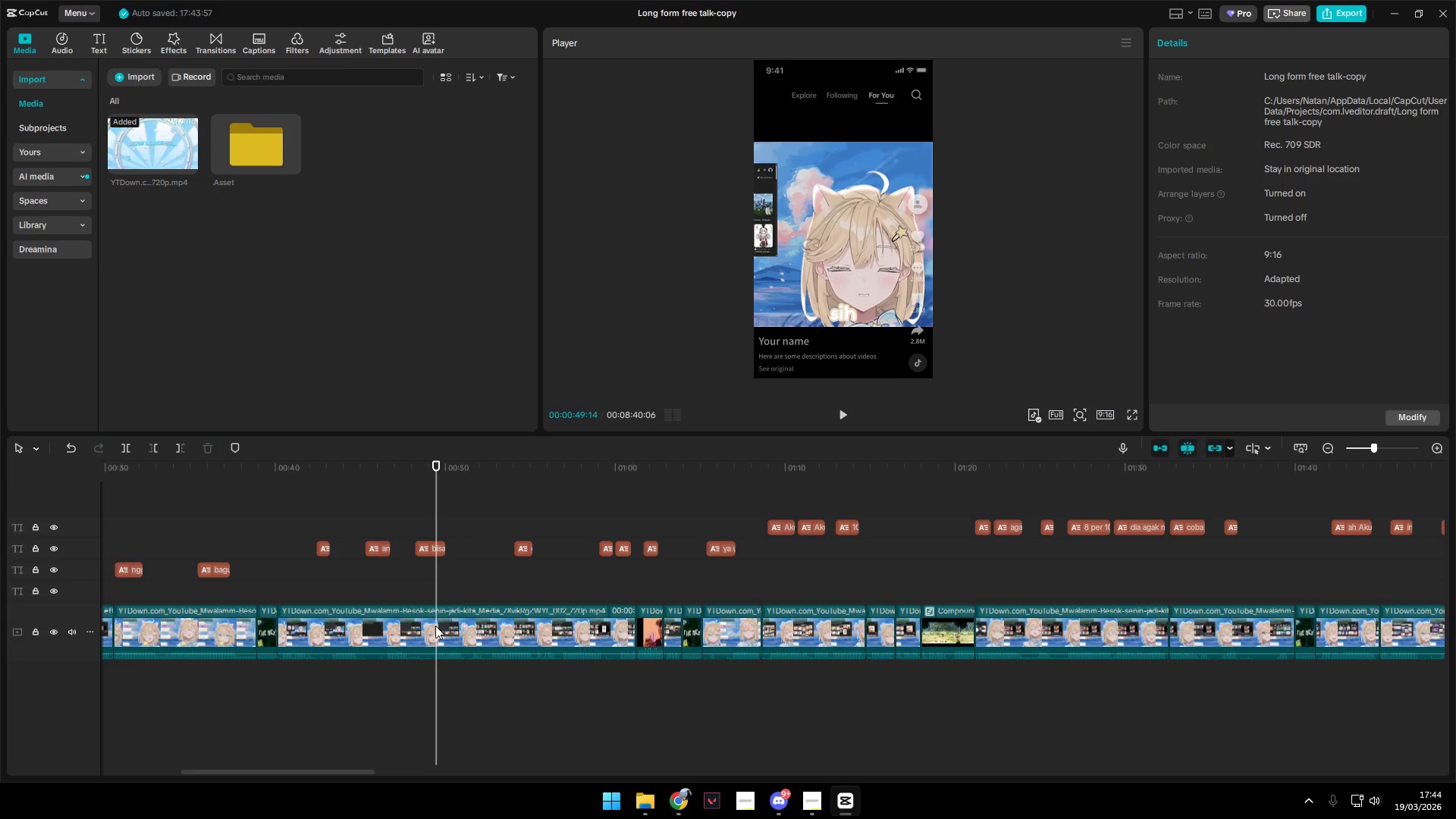 
left_click([466, 632])
 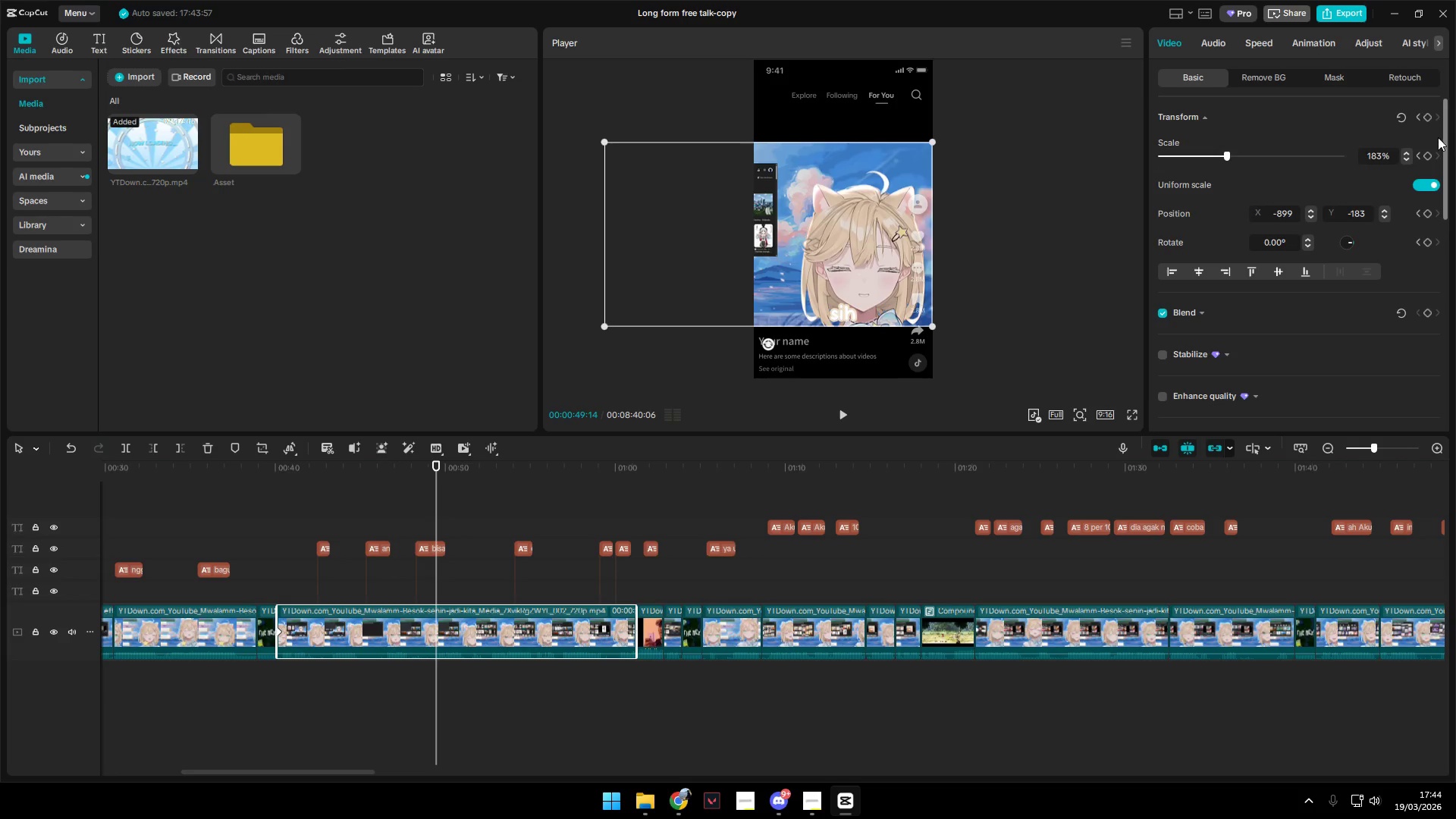 
left_click([1426, 118])
 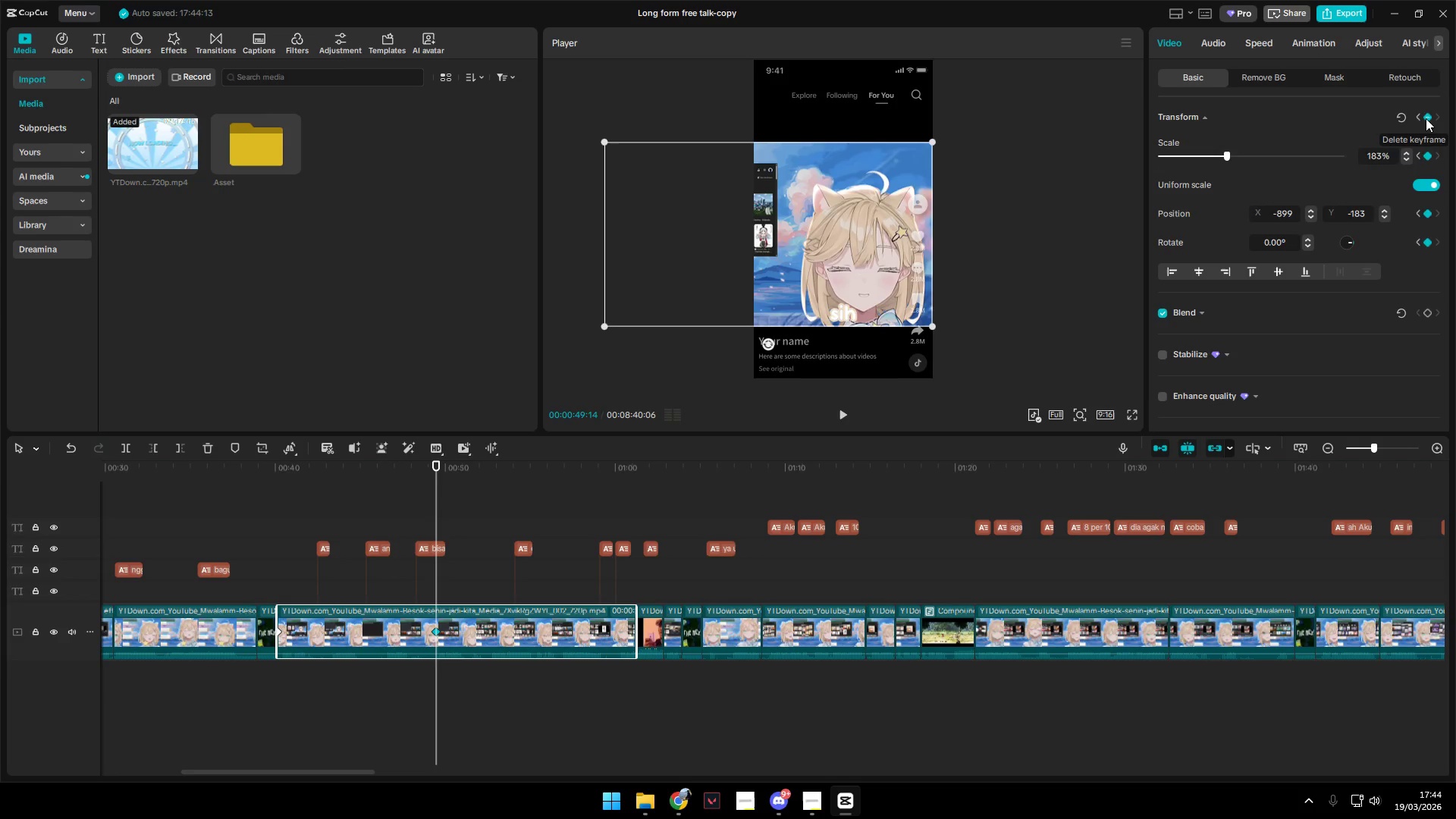 
key(Space)
 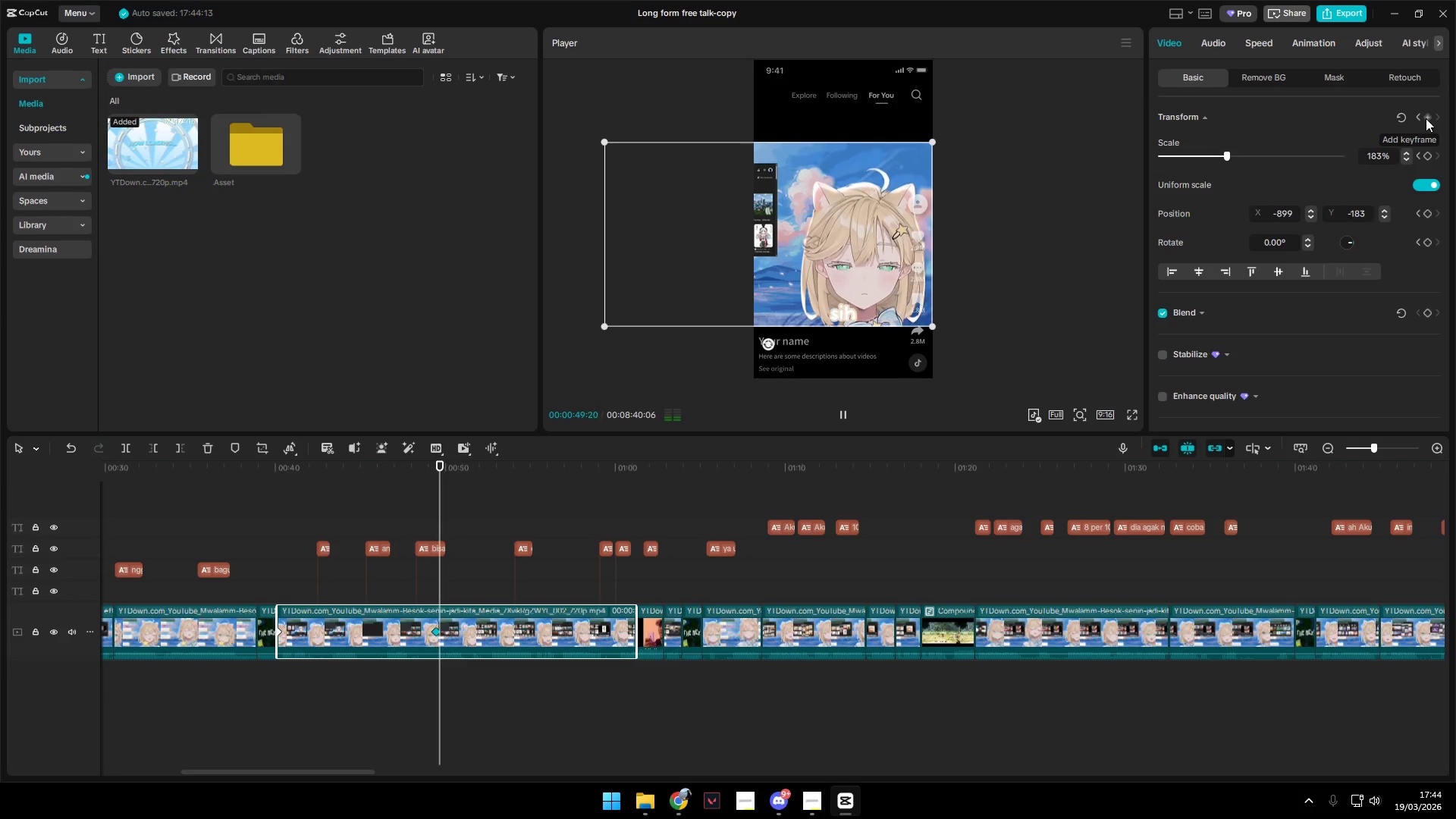 
key(Space)
 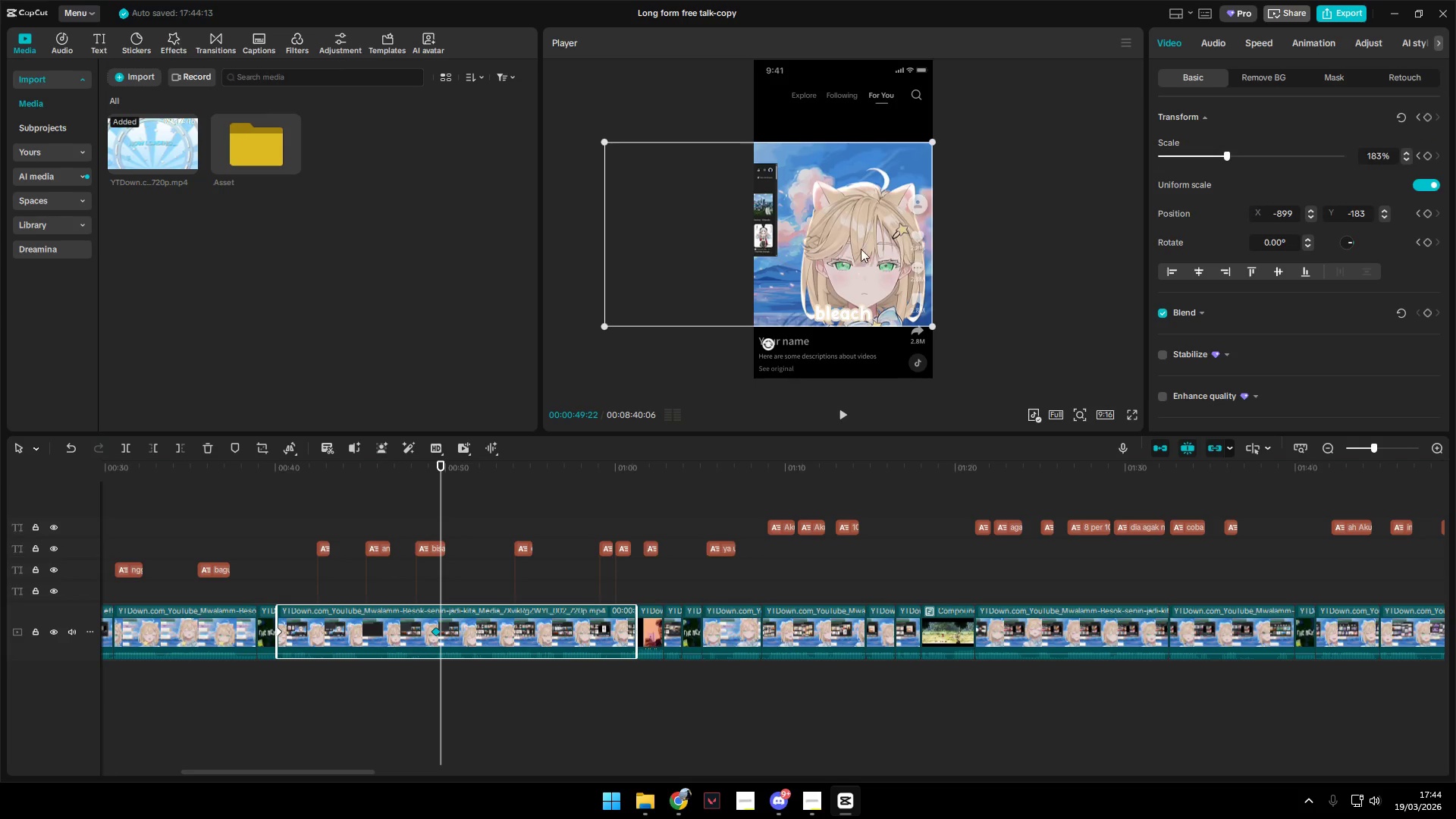 
left_click_drag(start_coordinate=[835, 255], to_coordinate=[983, 265])
 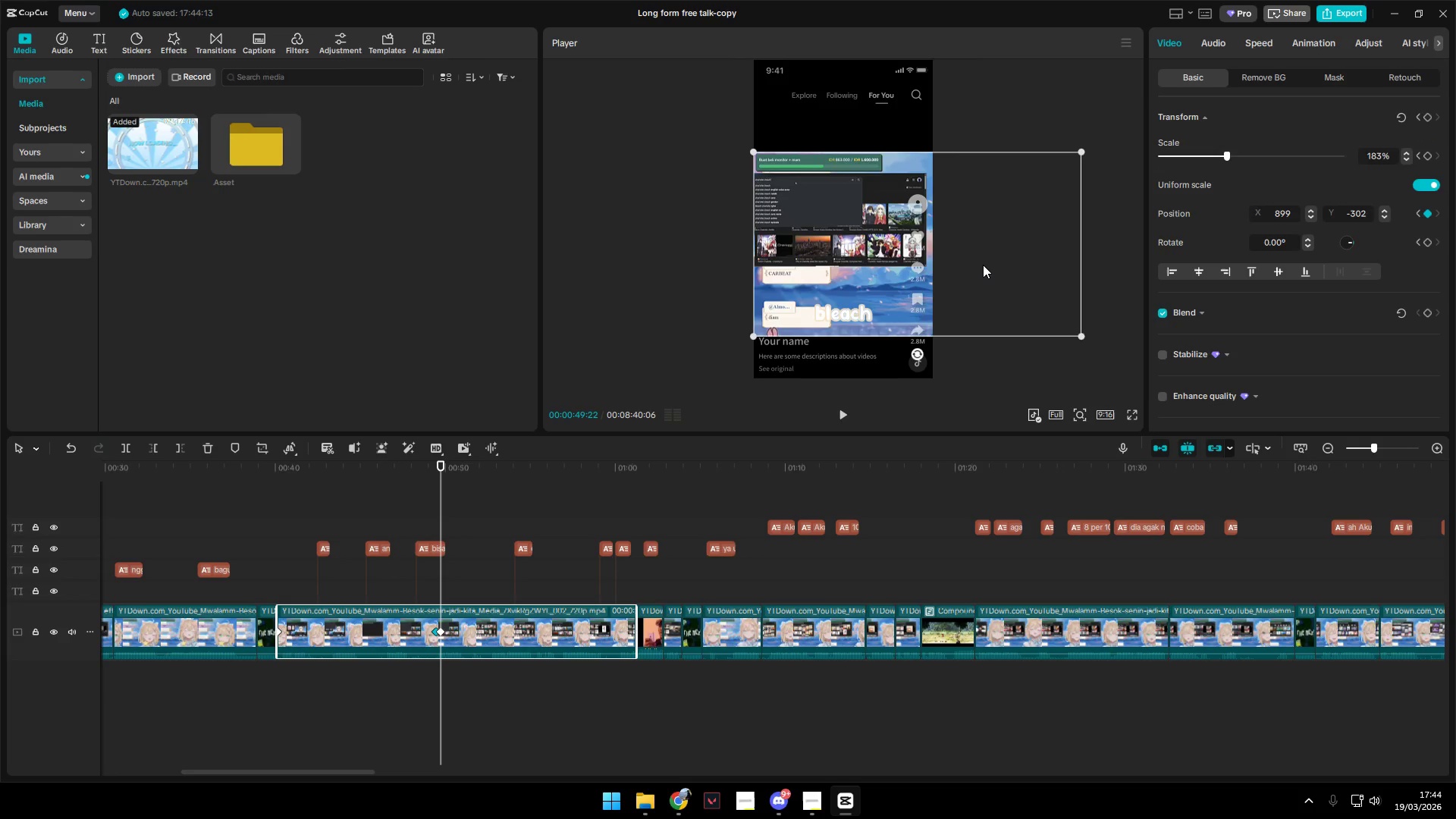 
key(Control+Z)
 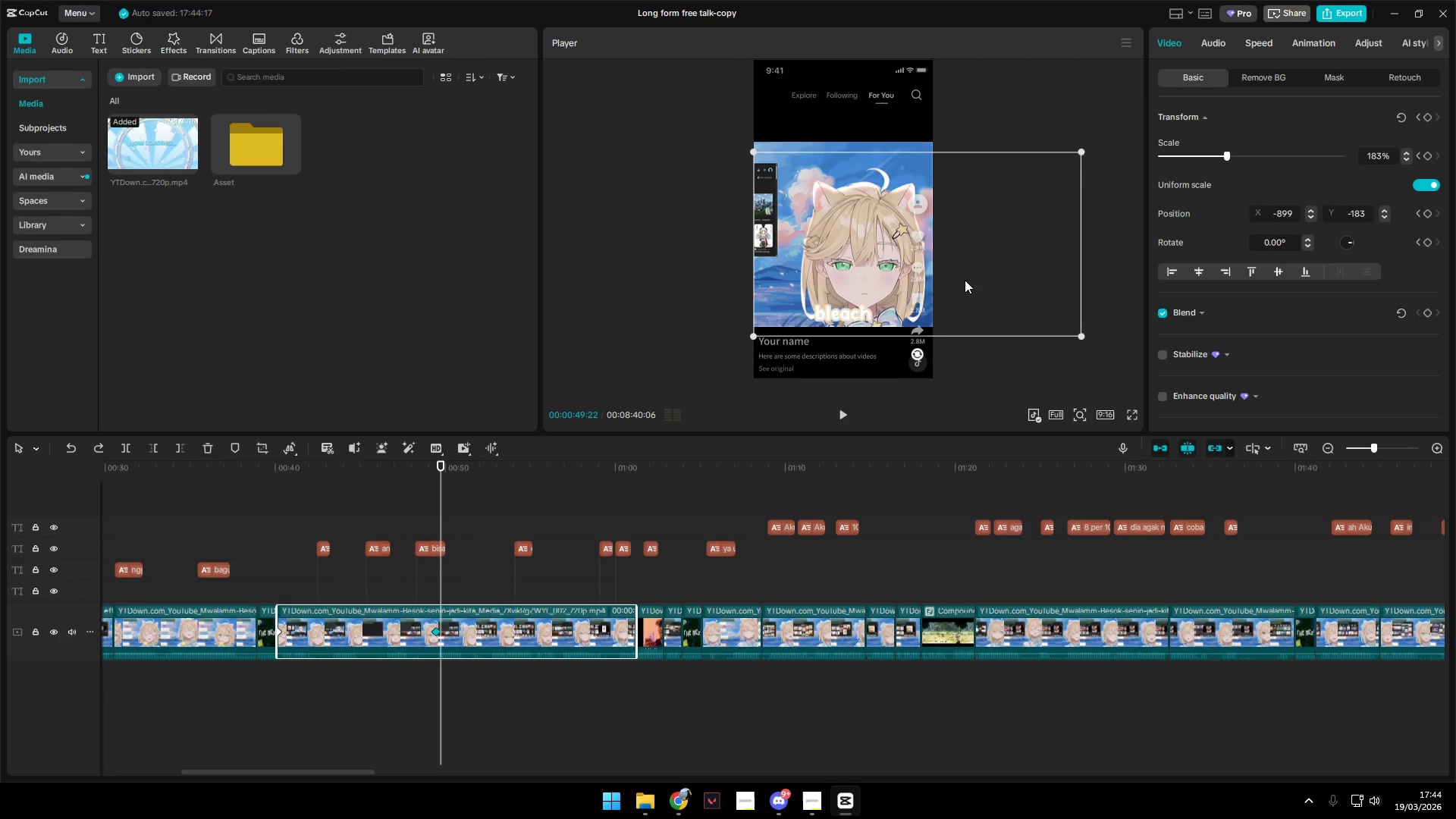 
key(Space)
 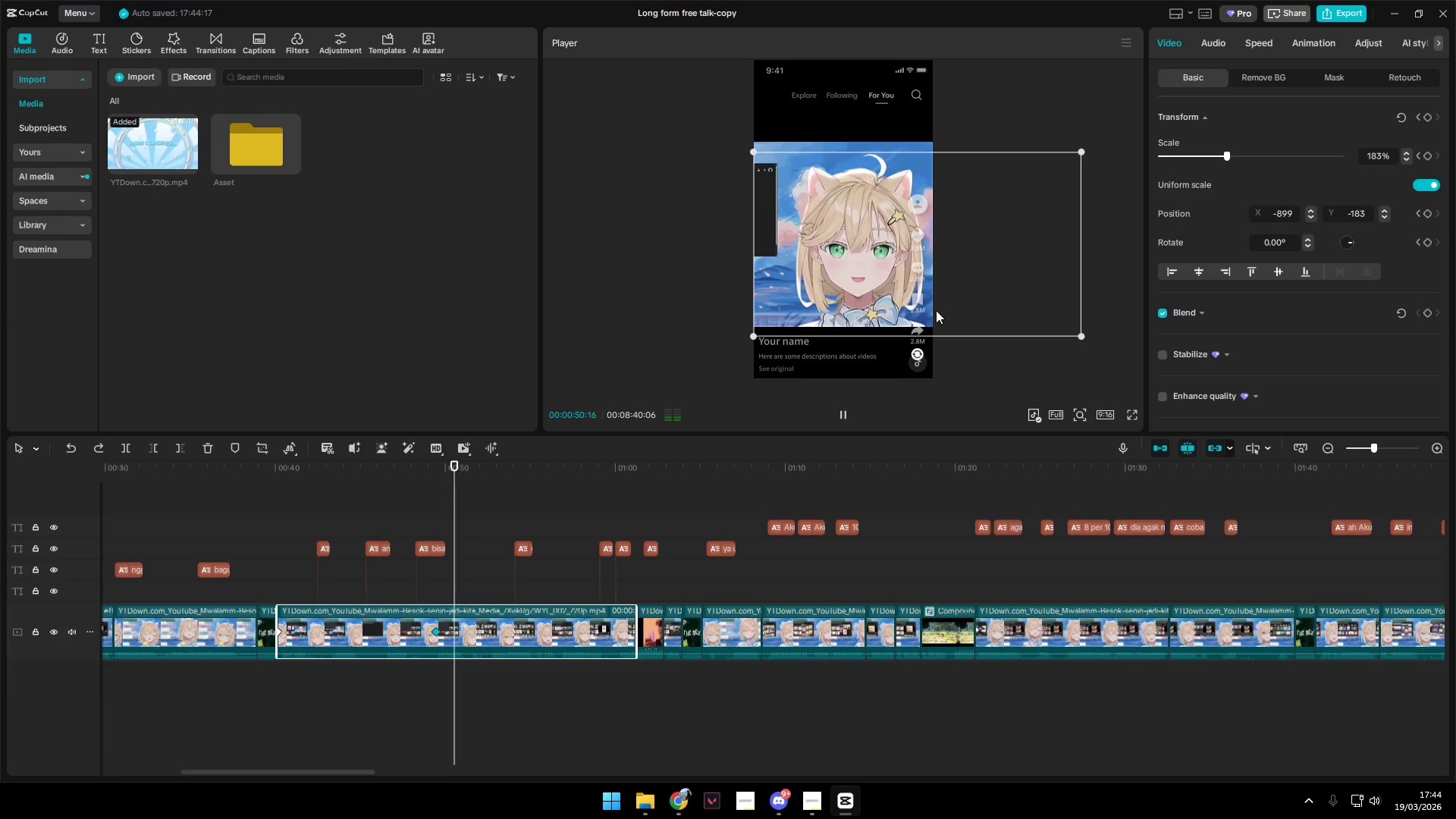 
key(Space)
 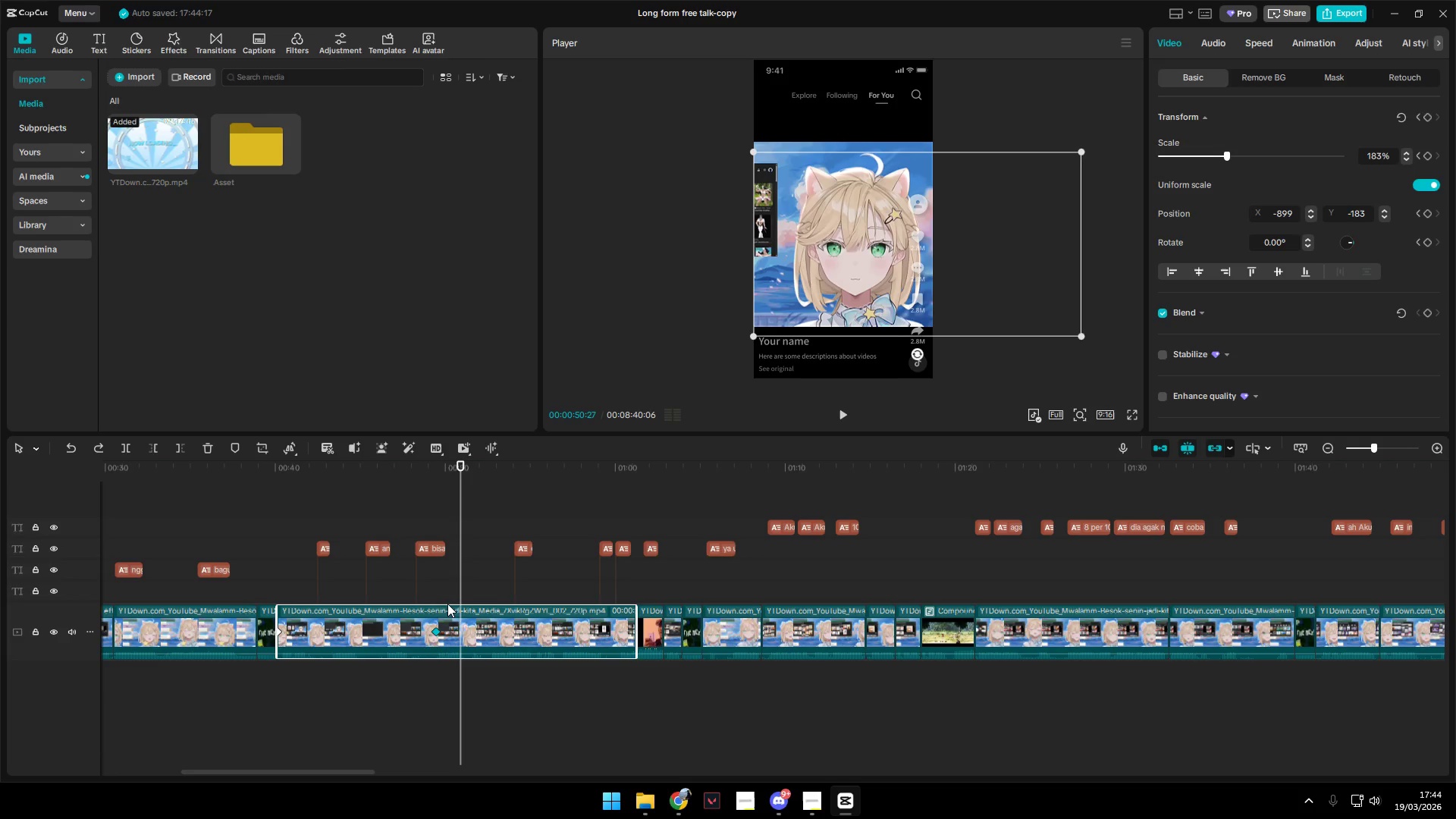 
left_click_drag(start_coordinate=[435, 633], to_coordinate=[458, 635])
 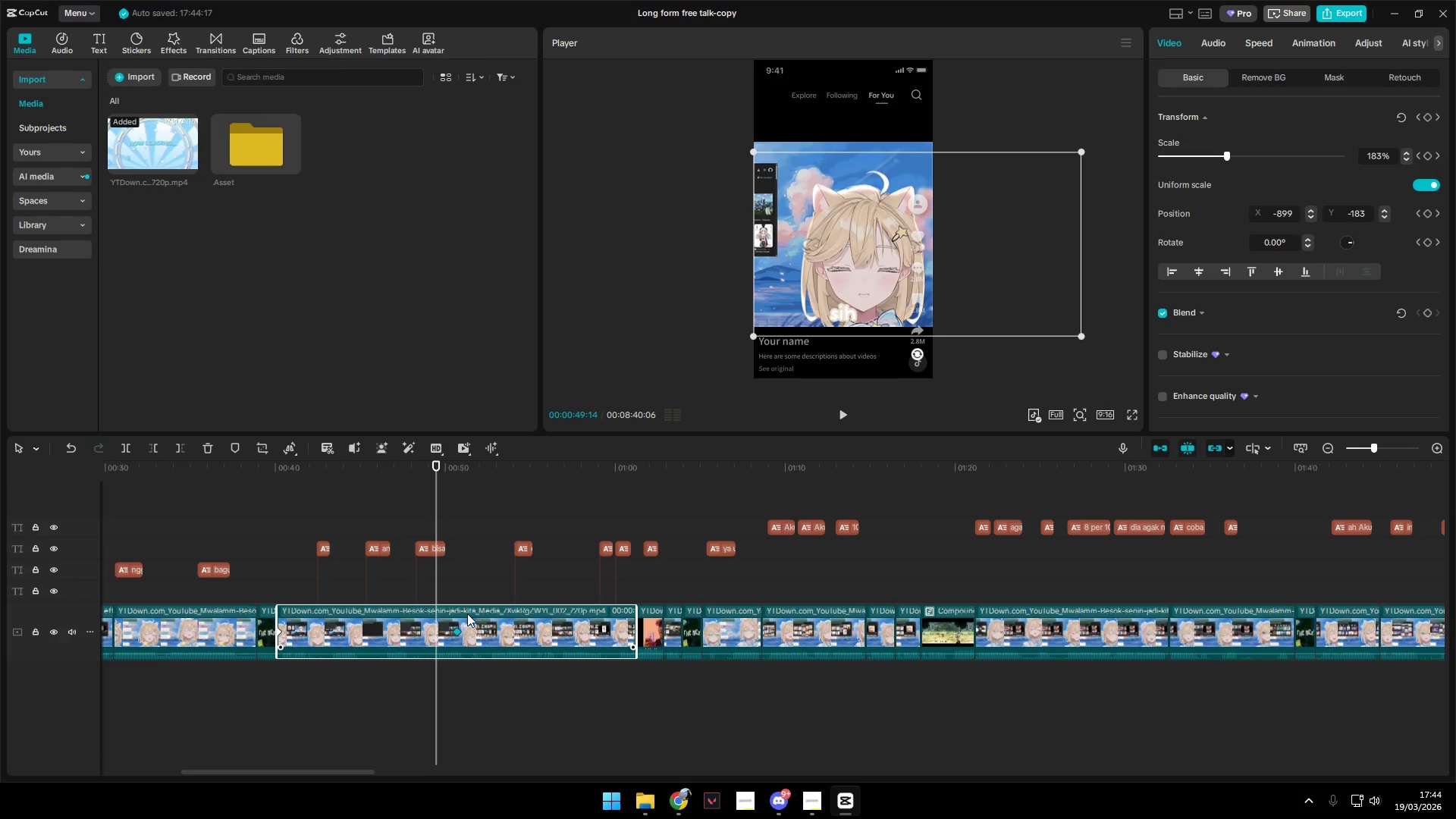 
key(Space)
 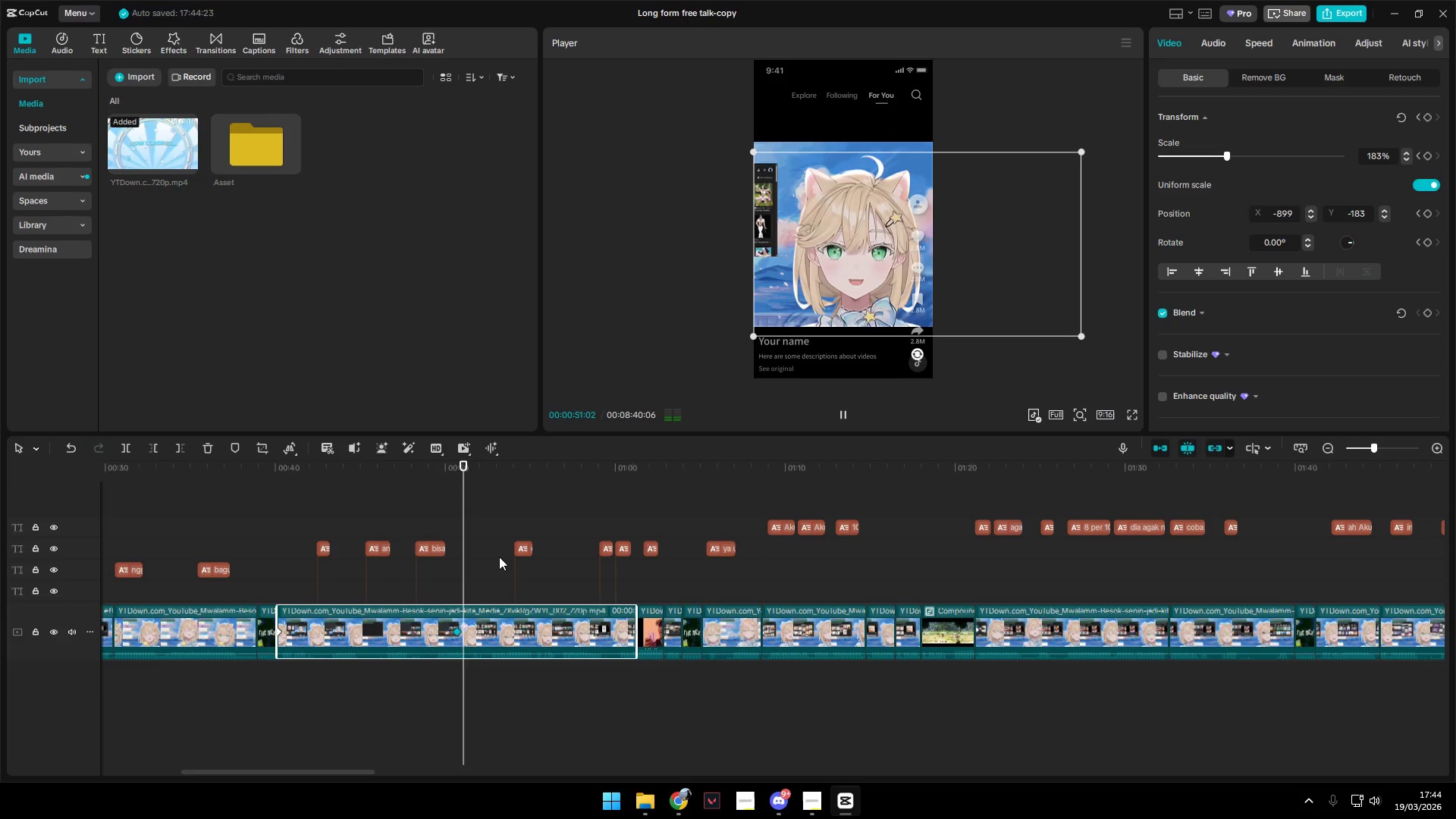 
key(Space)
 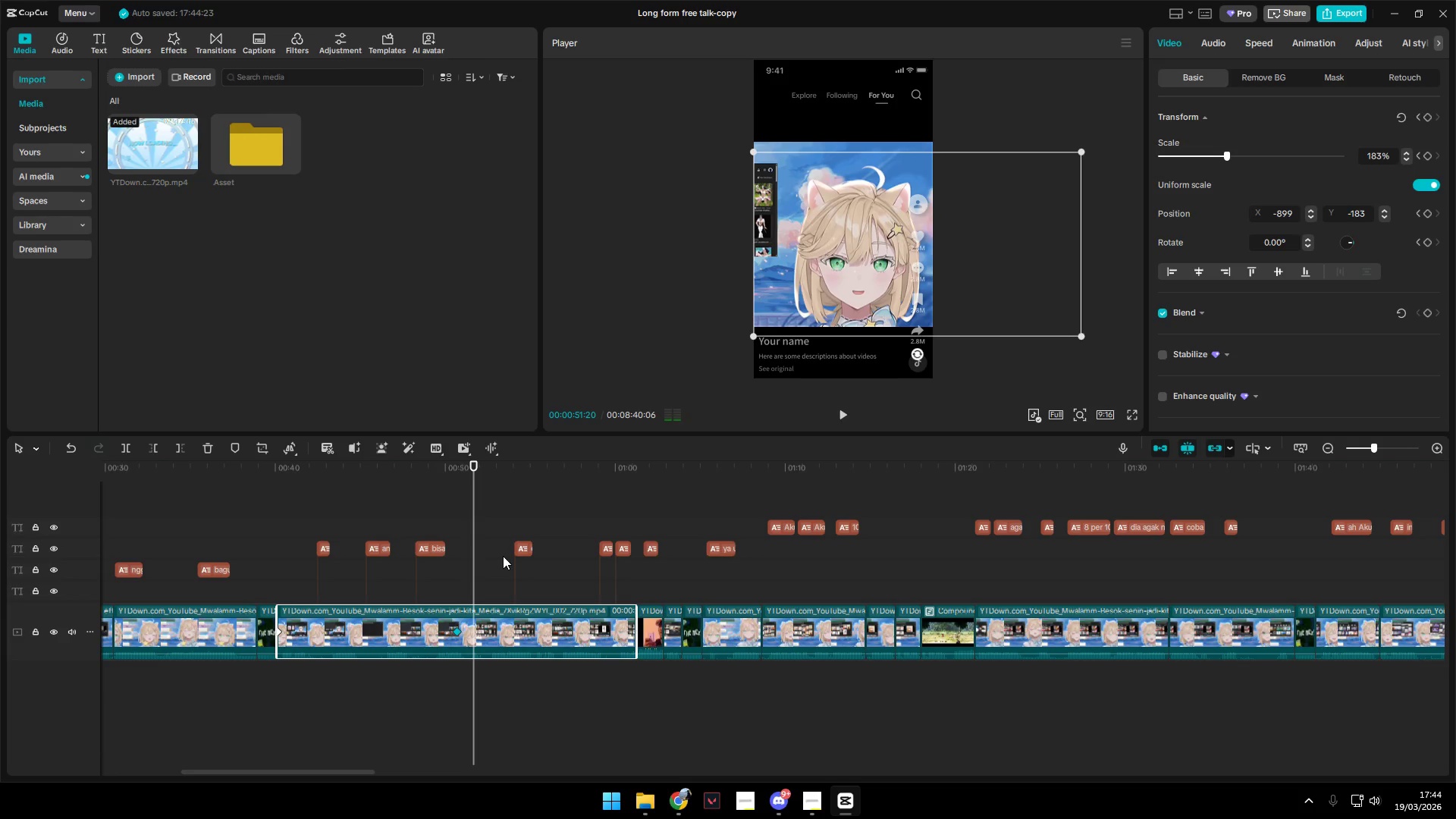 
key(Space)
 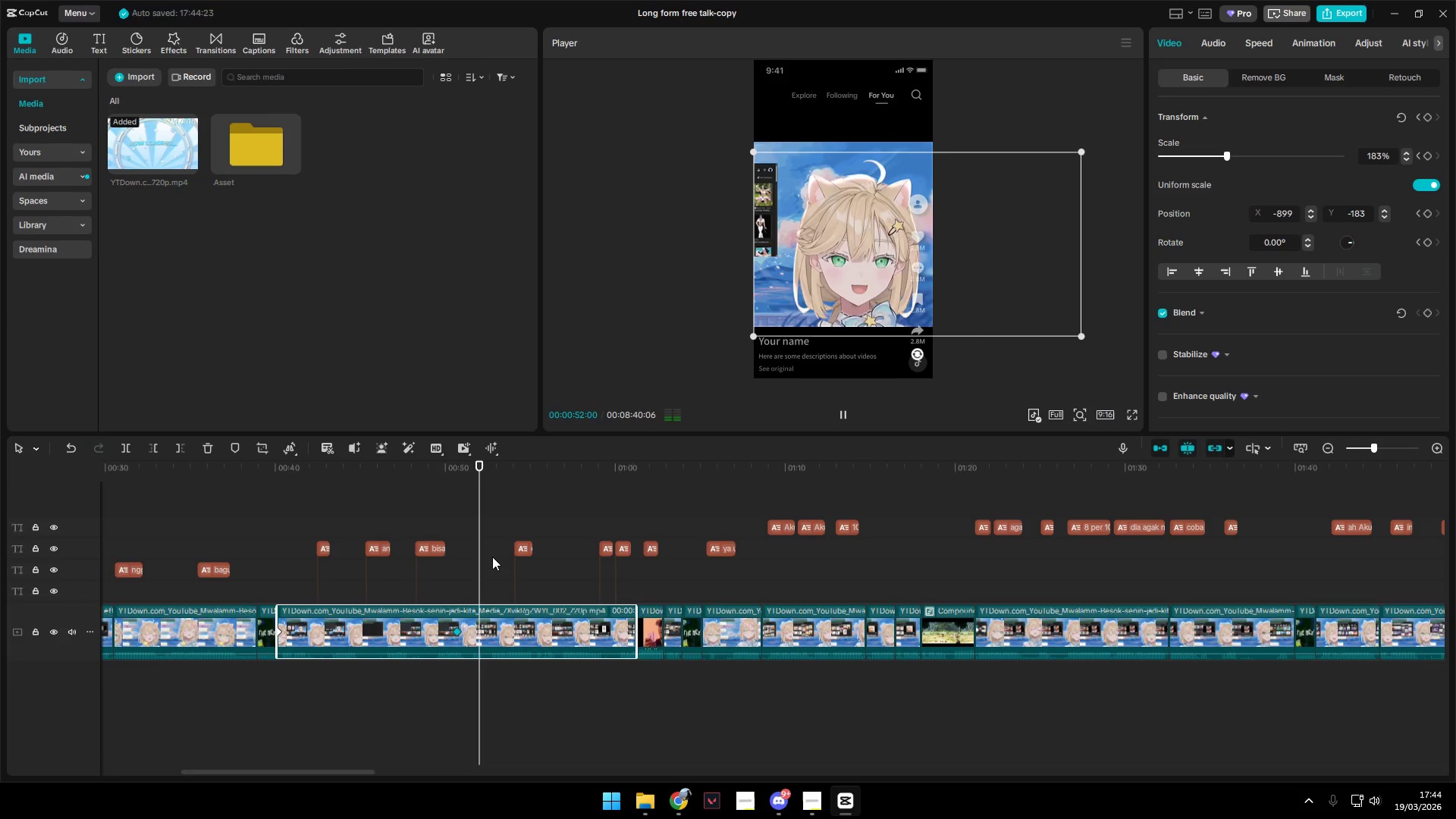 
key(Space)
 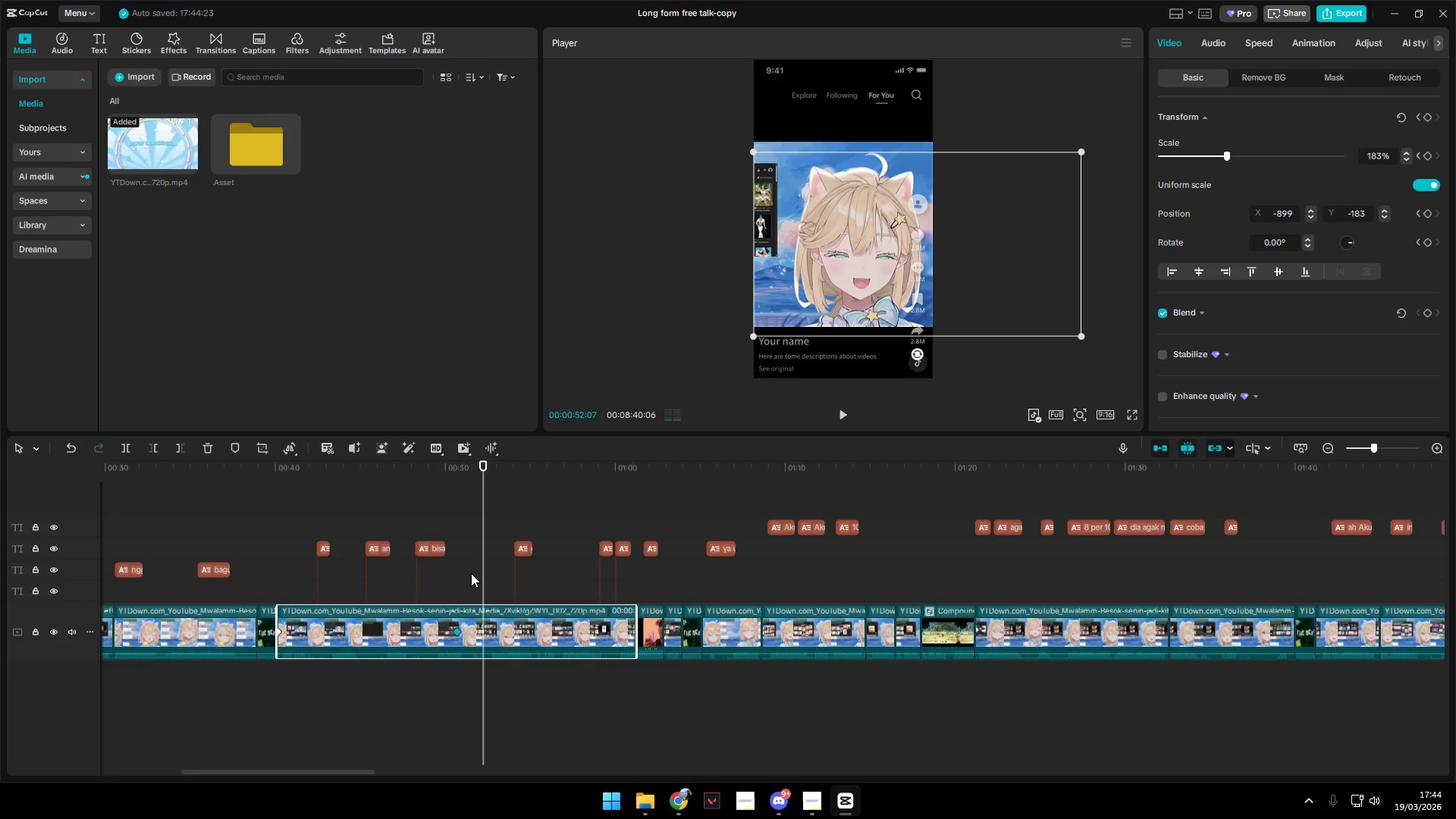 
left_click([474, 562])
 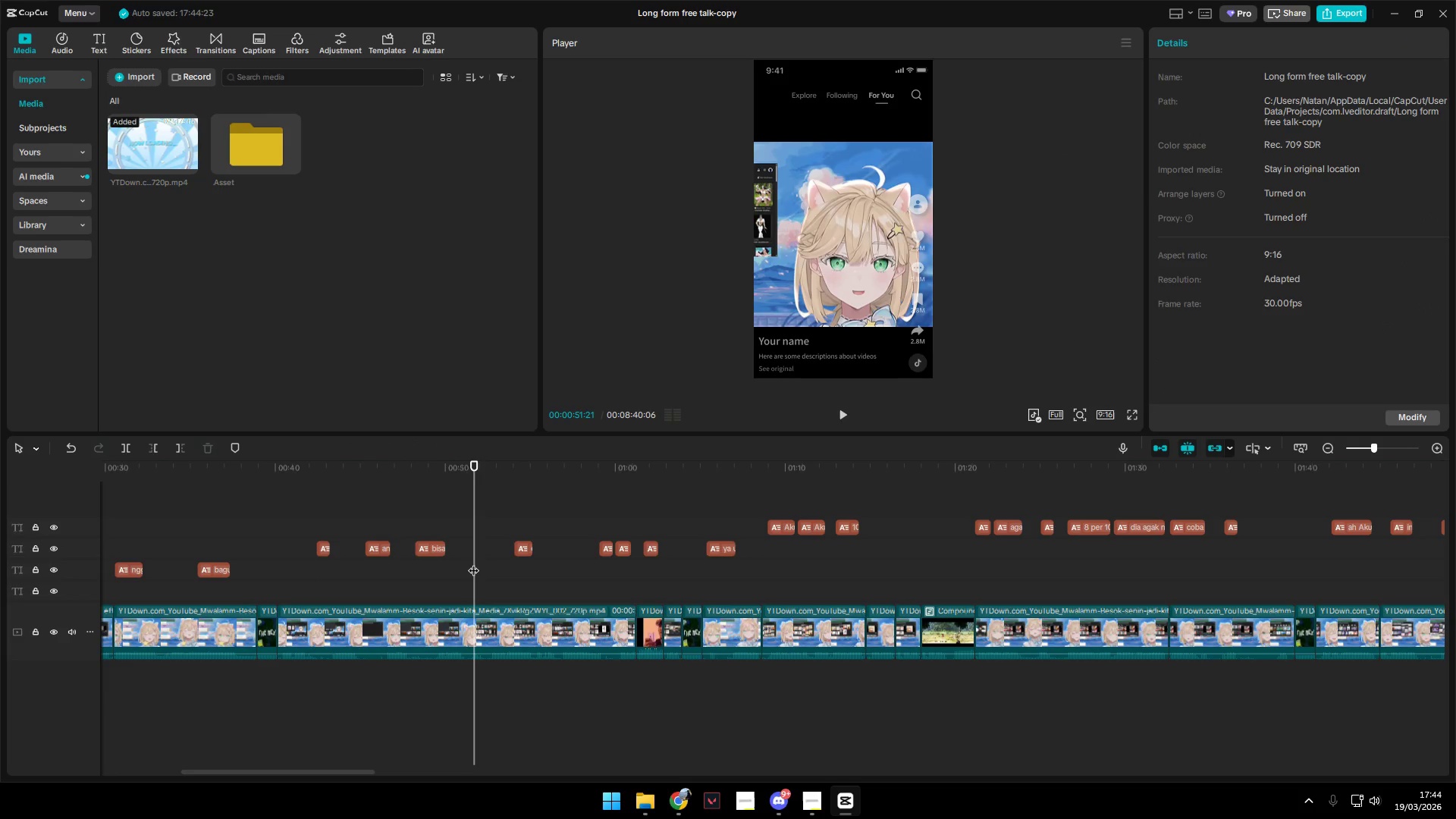 
left_click_drag(start_coordinate=[473, 563], to_coordinate=[469, 563])
 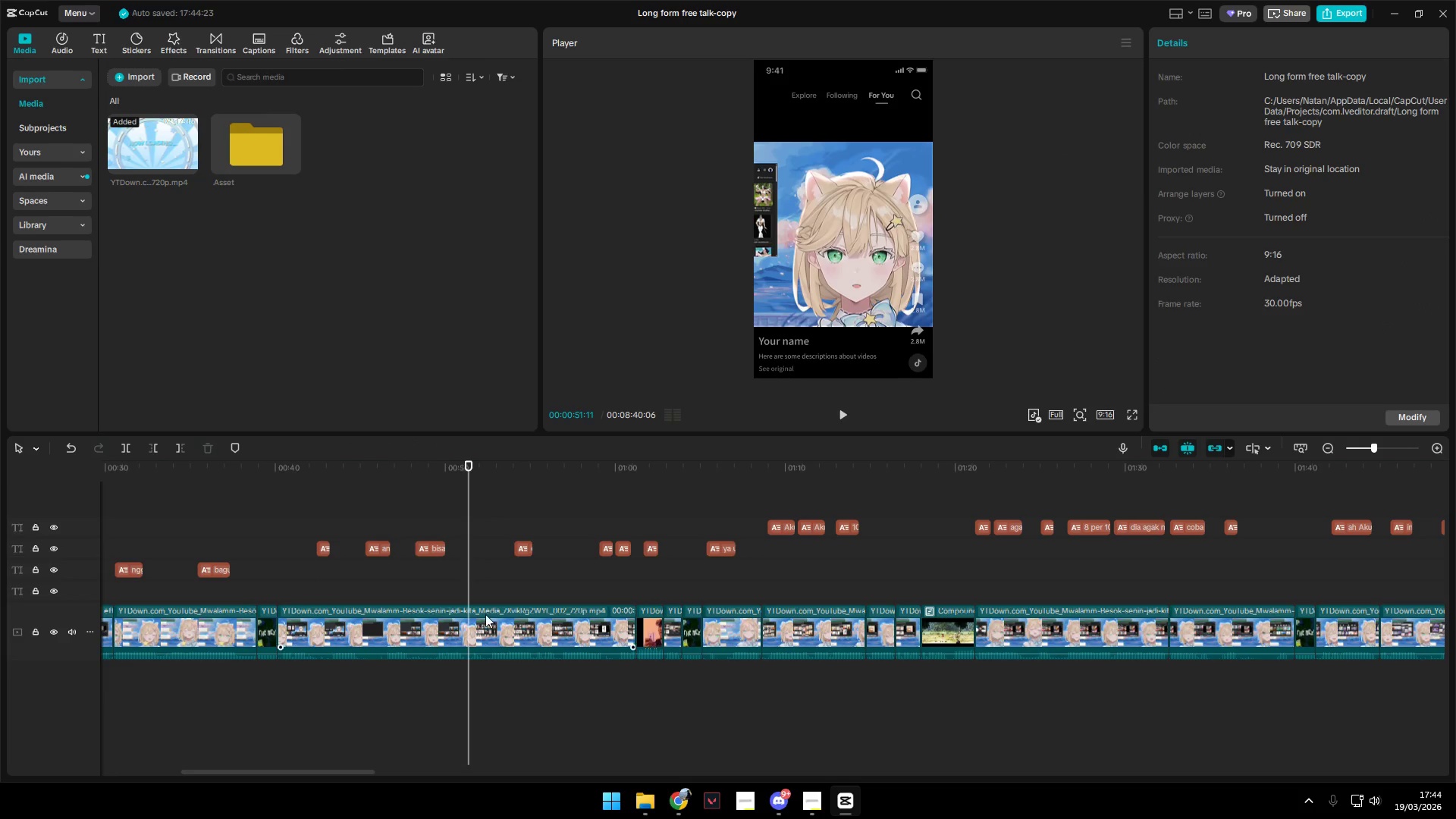 
left_click([485, 615])
 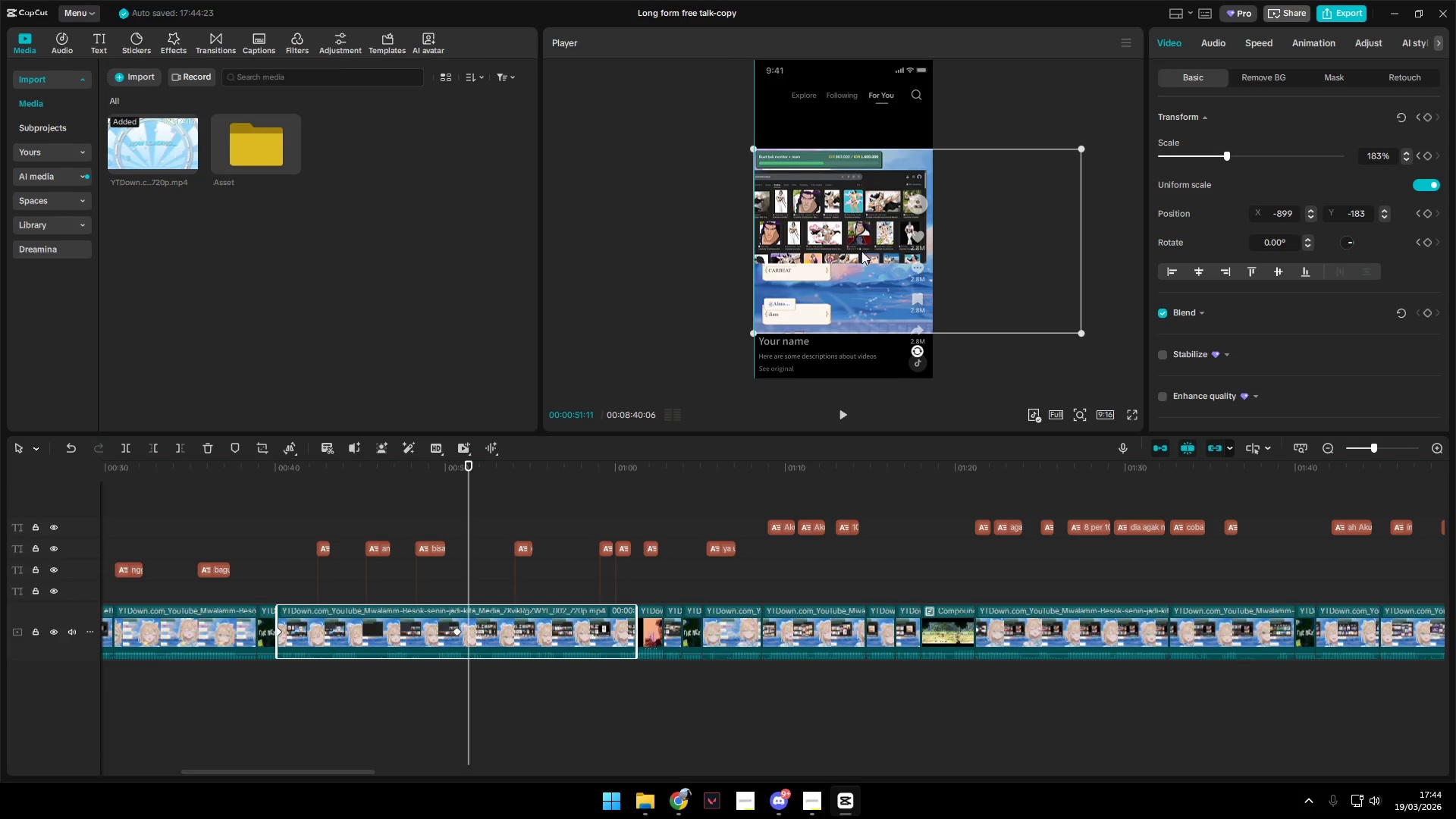 
left_click_drag(start_coordinate=[1223, 153], to_coordinate=[1278, 155])
 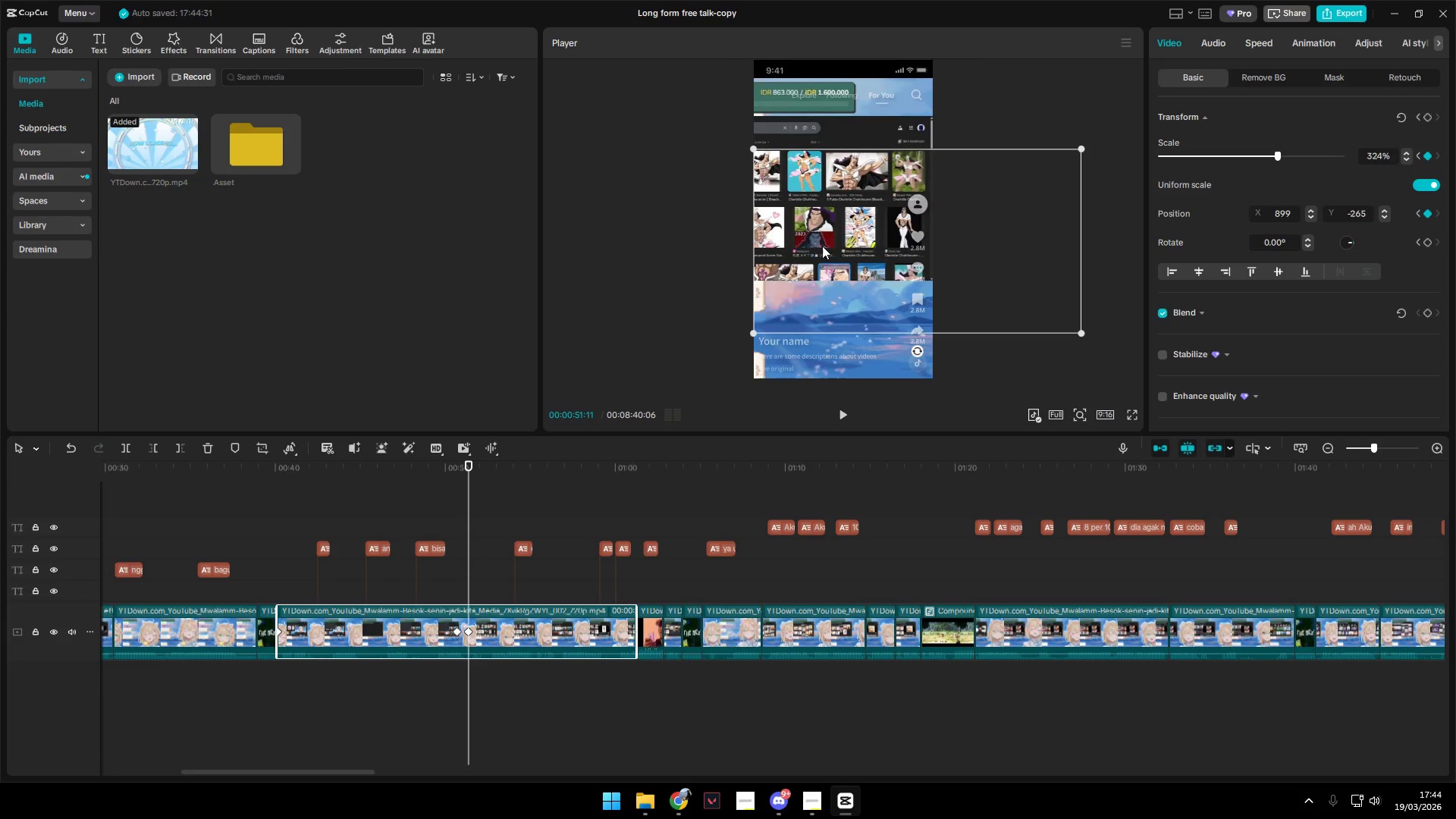 
left_click_drag(start_coordinate=[821, 246], to_coordinate=[954, 268])
 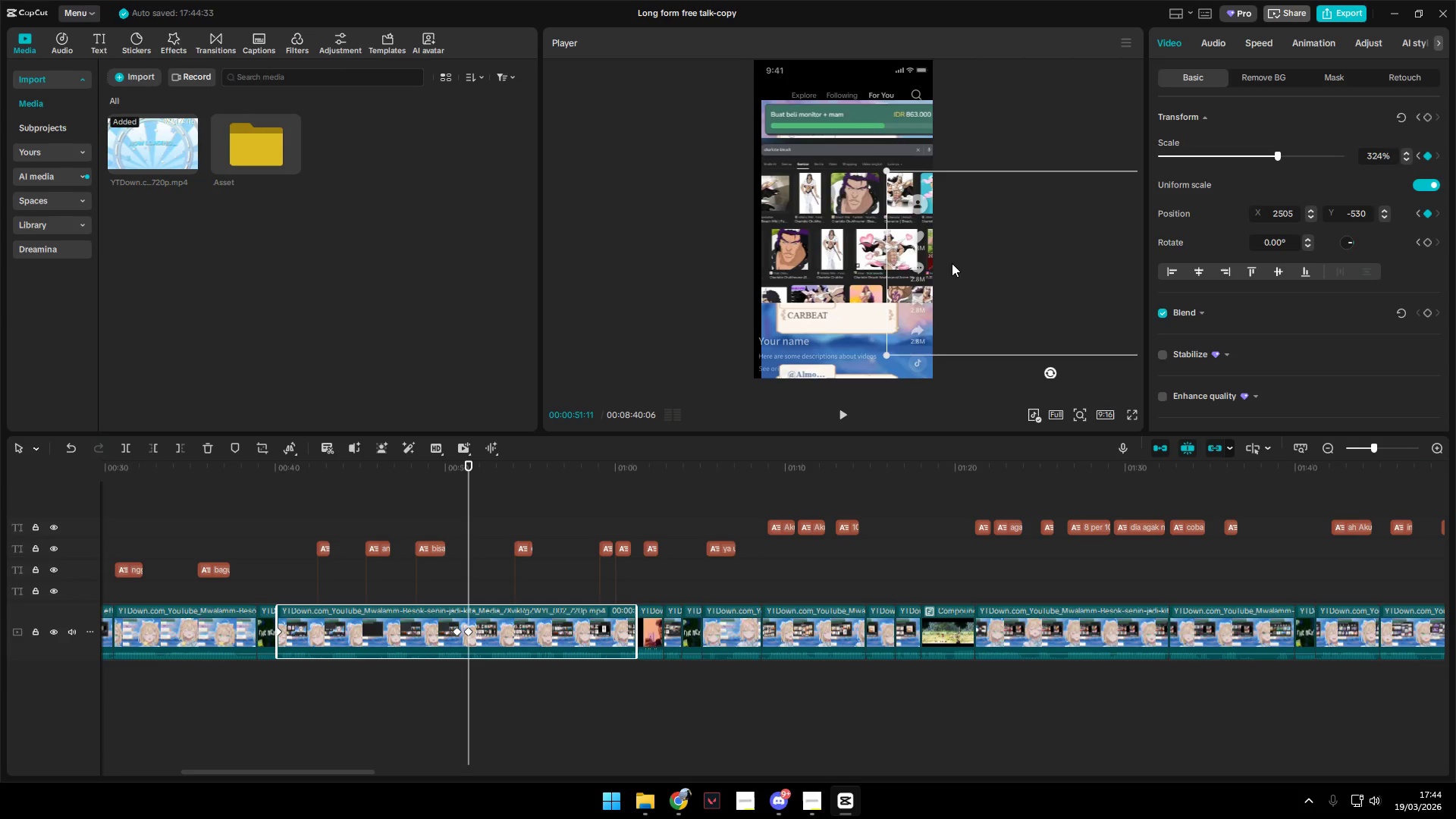 
left_click_drag(start_coordinate=[949, 259], to_coordinate=[940, 258])
 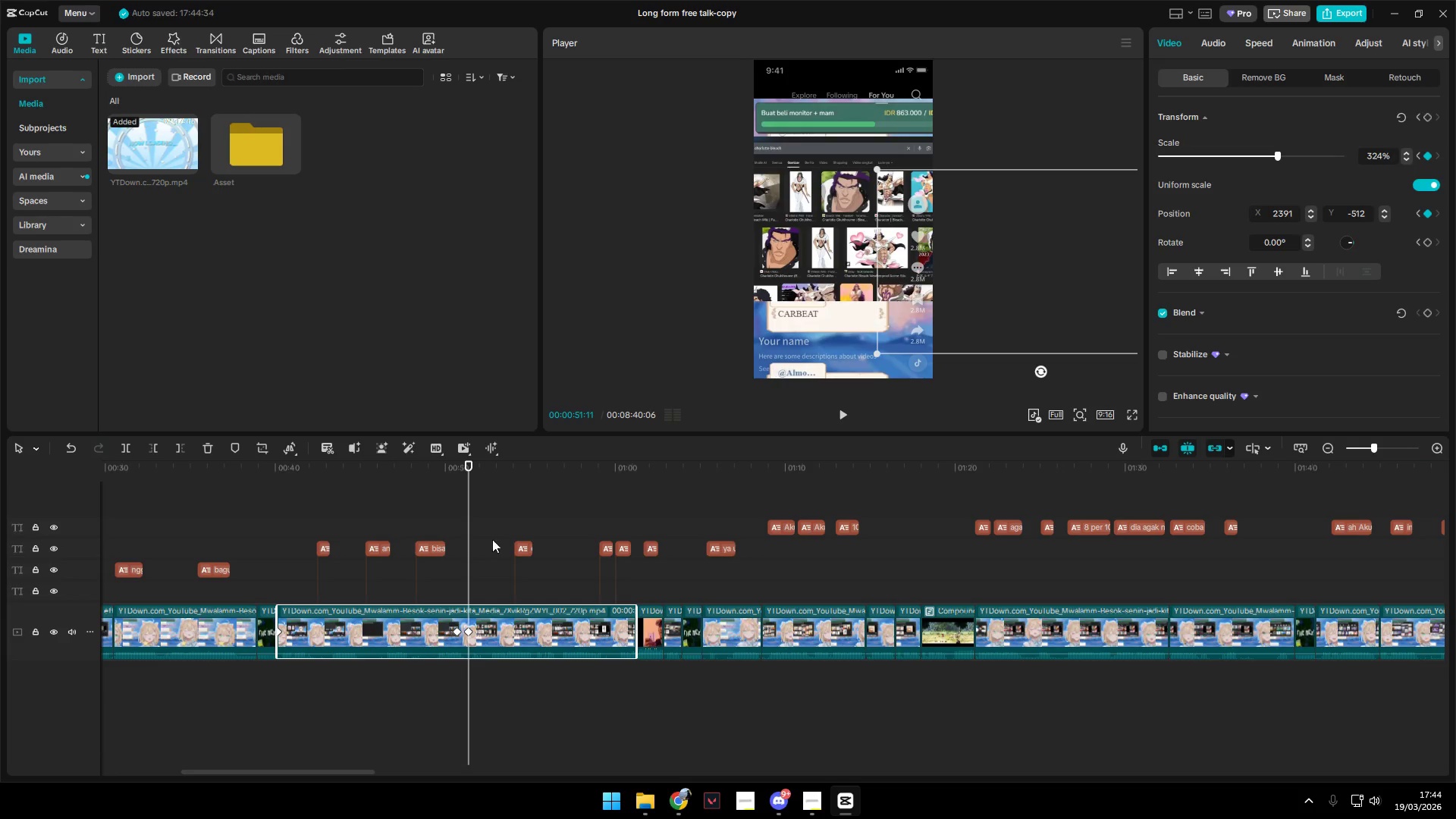 
left_click([424, 511])
 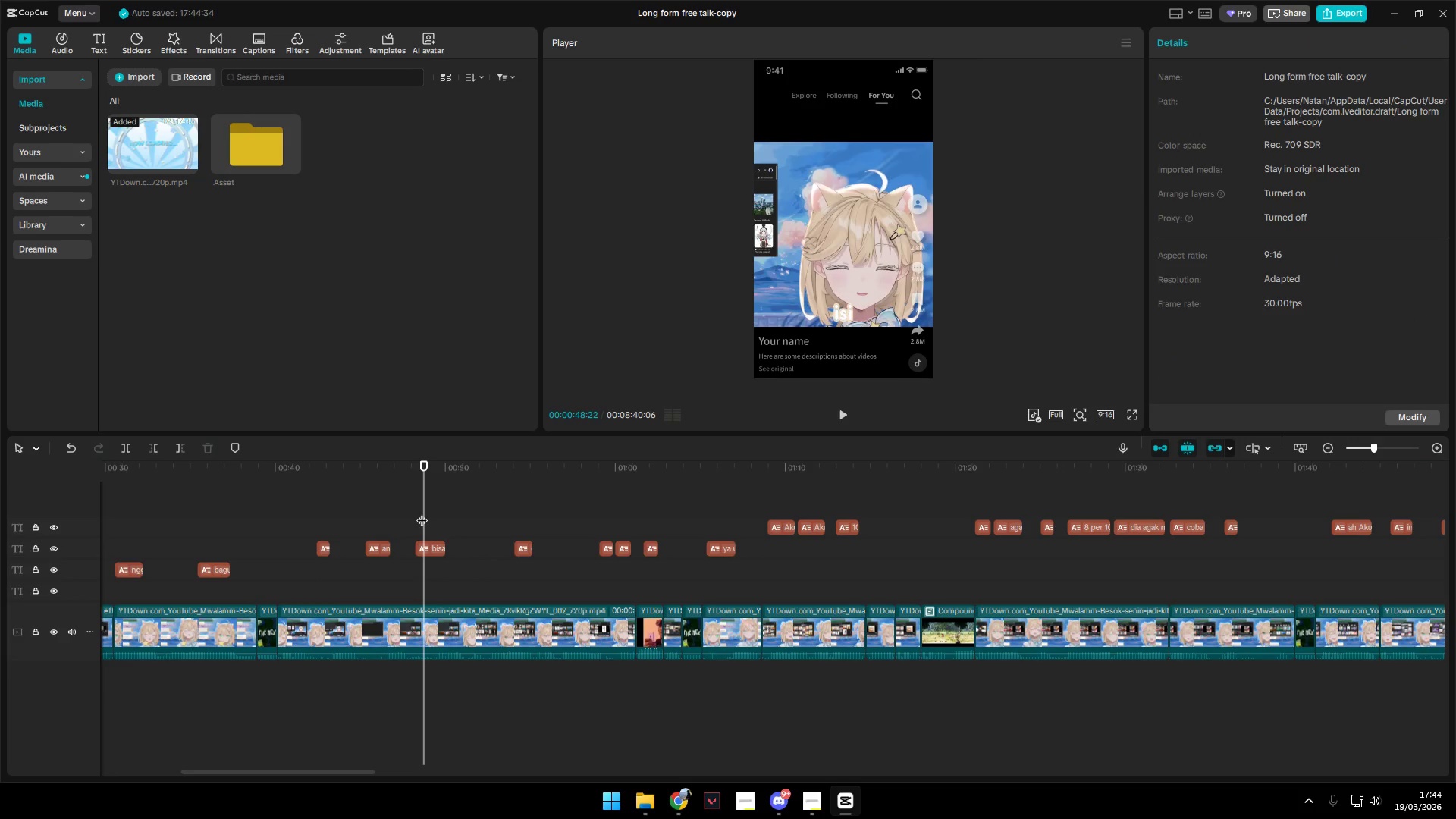 
key(Space)
 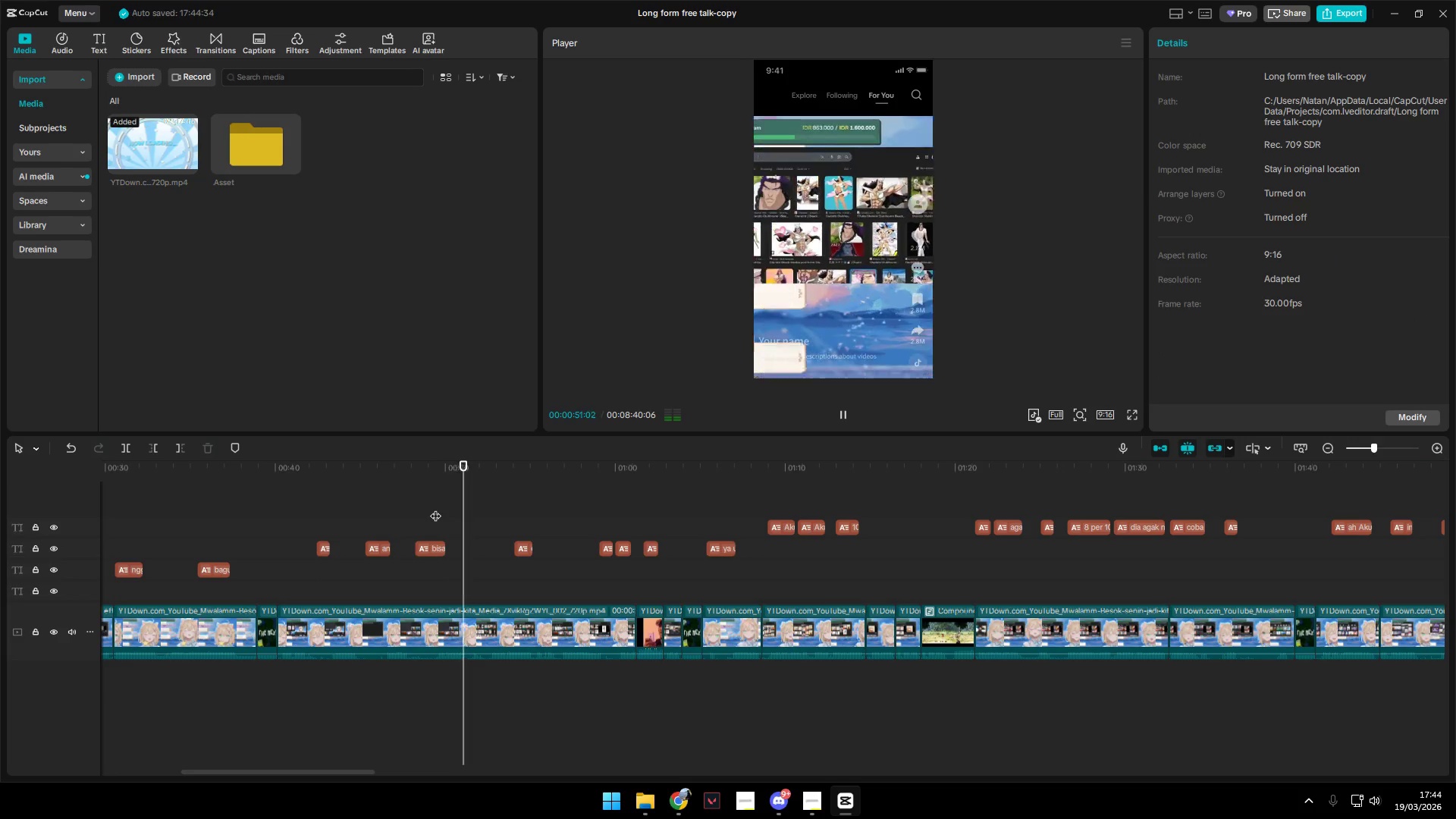 
key(Space)
 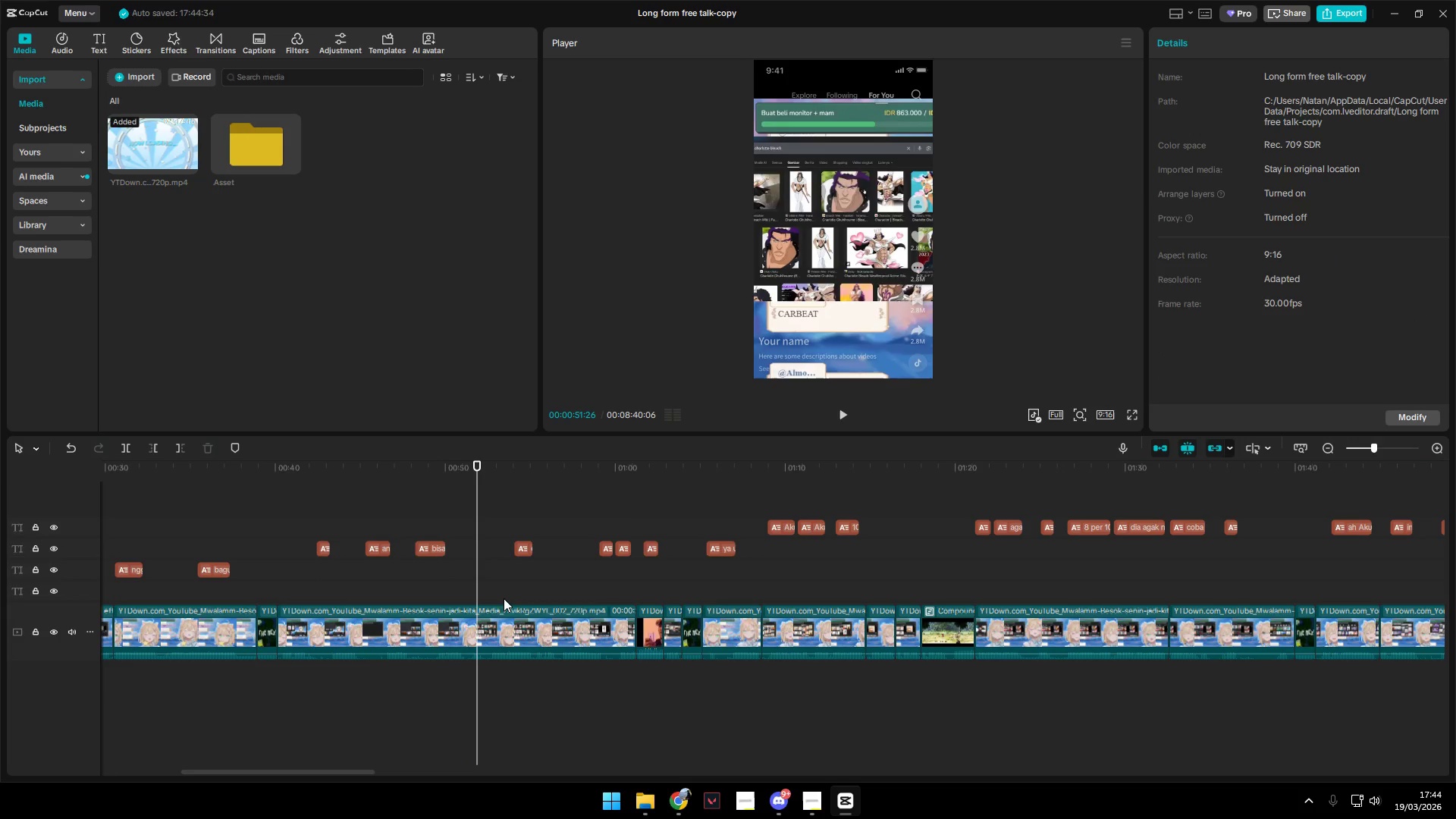 
left_click([503, 617])
 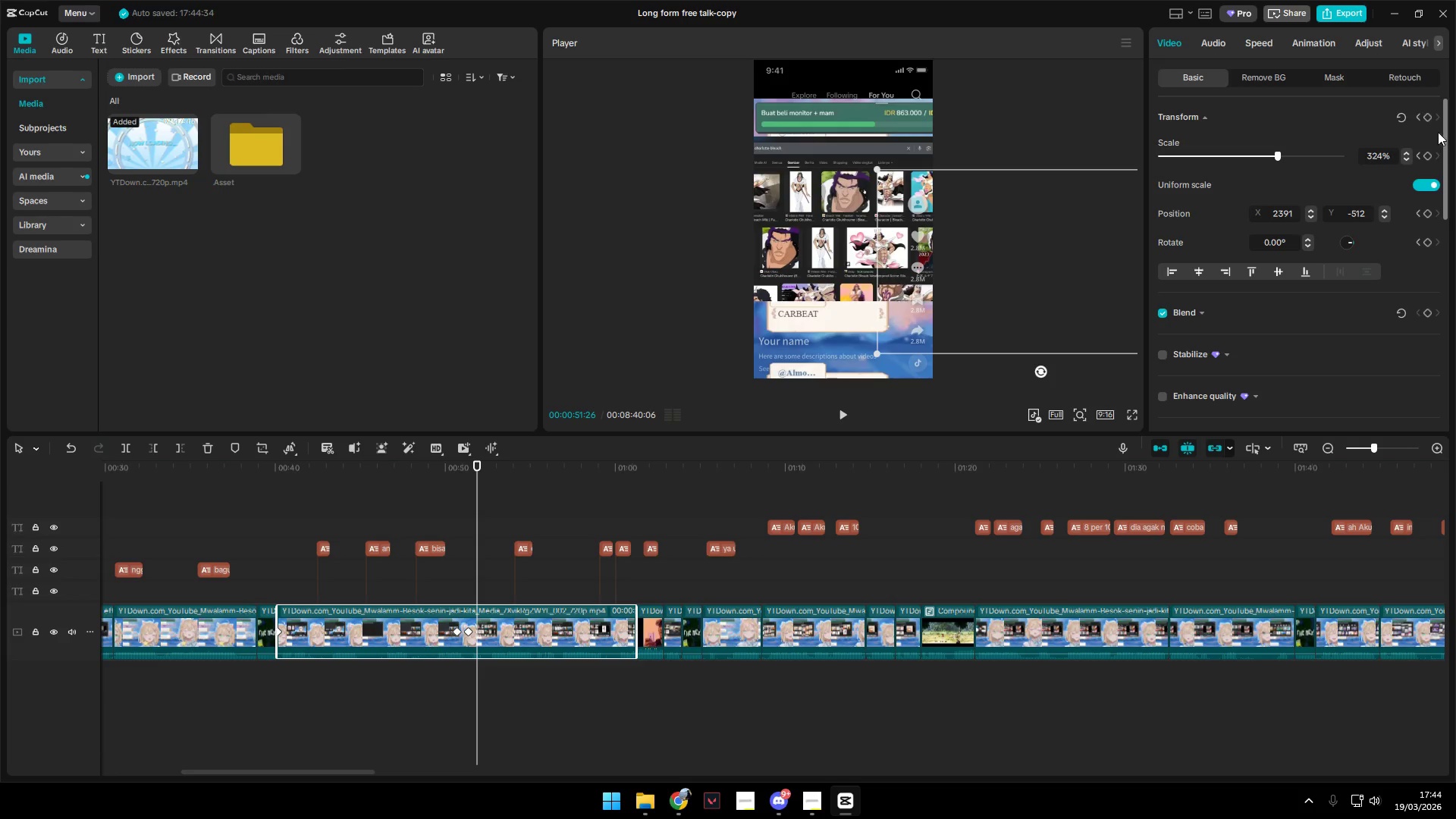 
left_click([1426, 119])
 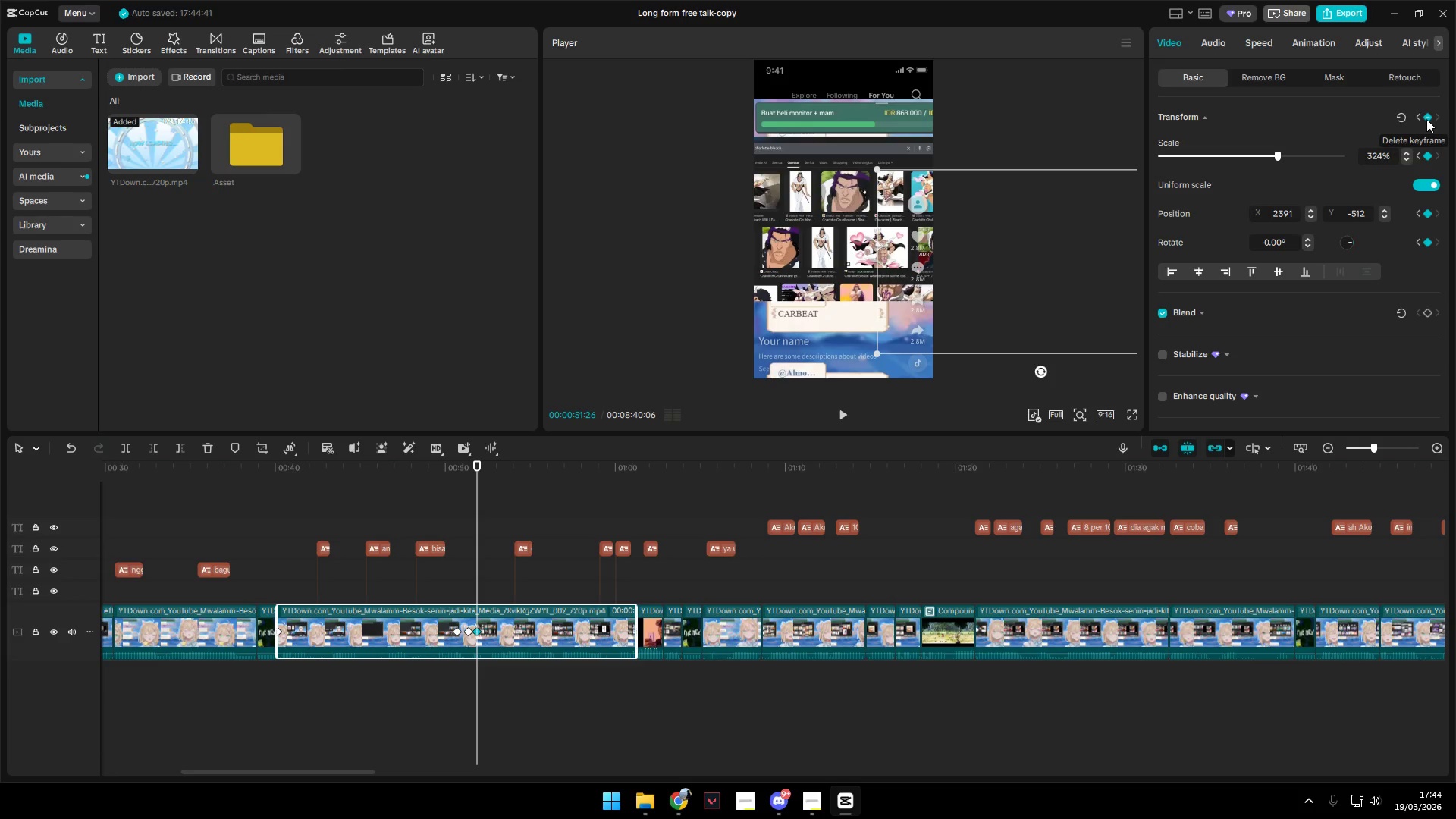 
key(Space)
 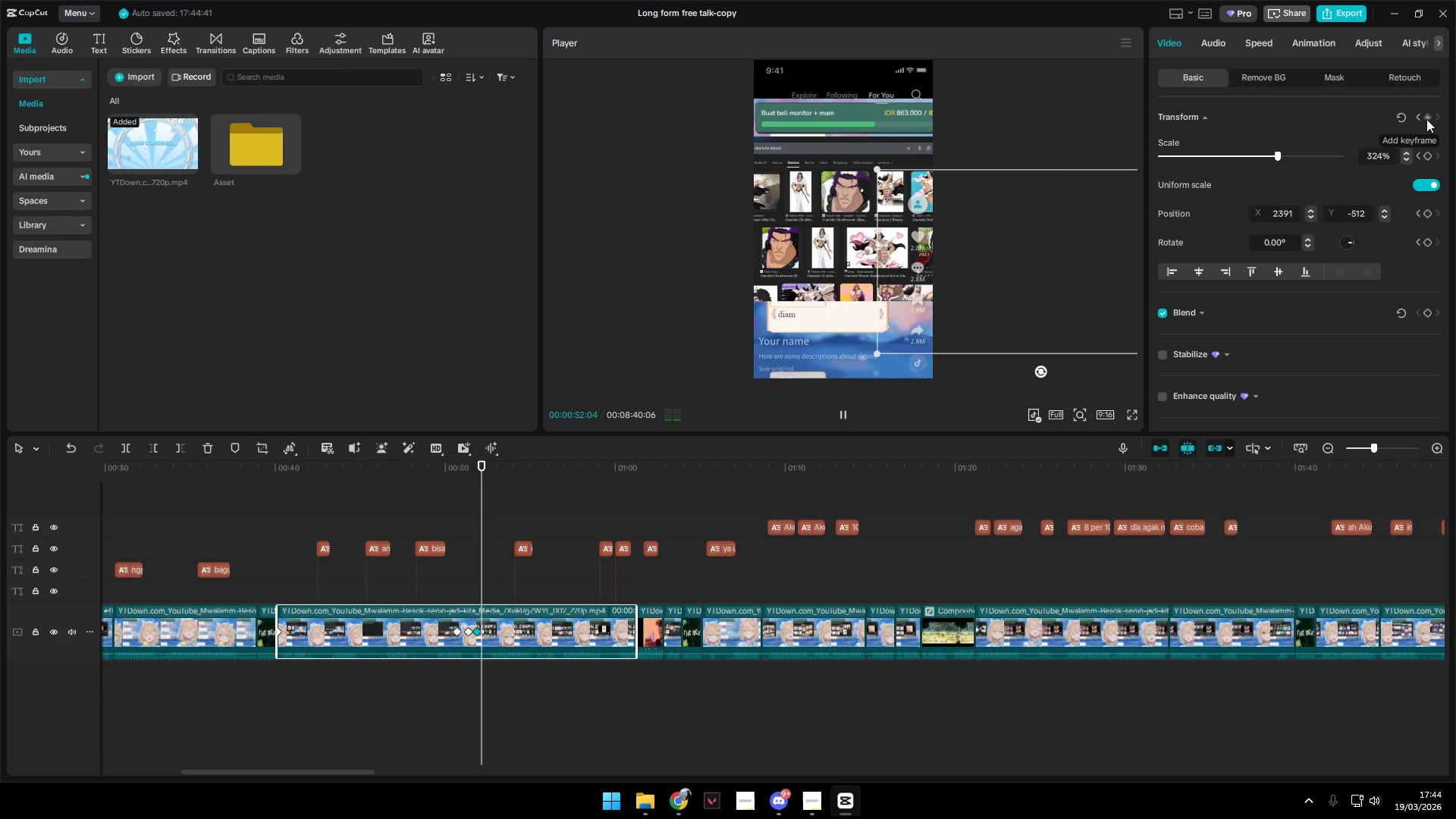 
key(Space)
 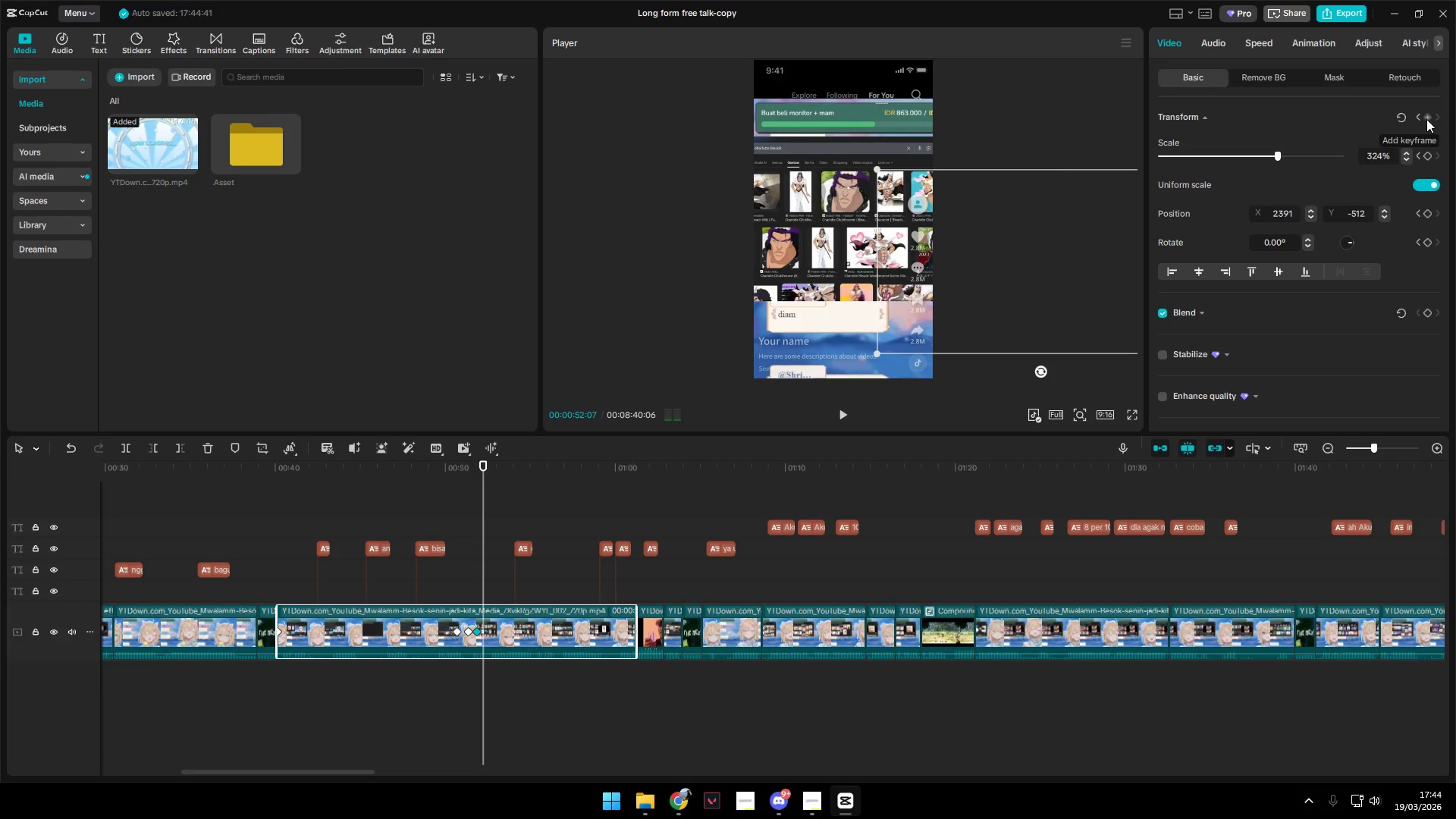 
left_click([1426, 119])
 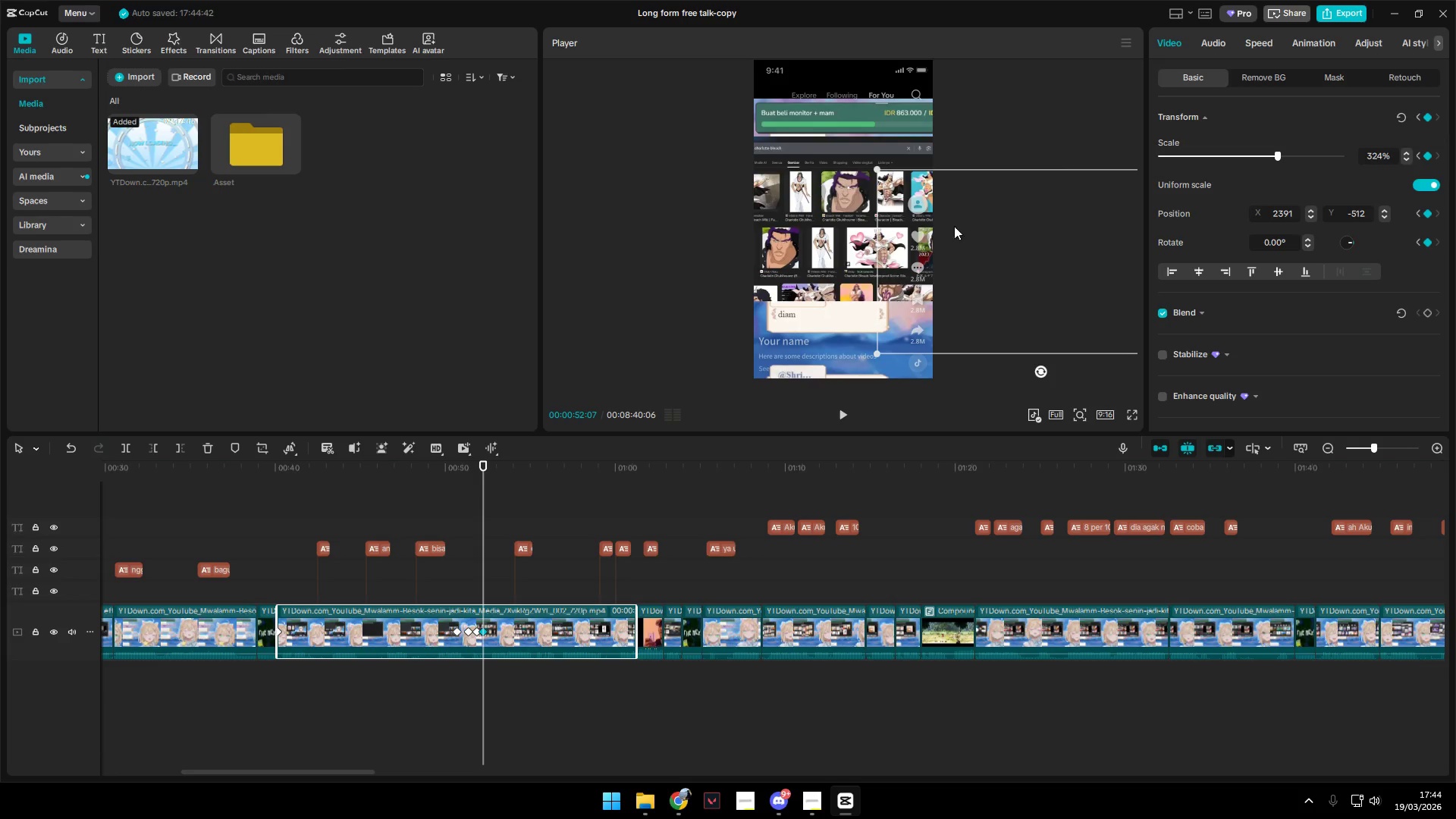 
left_click_drag(start_coordinate=[945, 279], to_coordinate=[601, 234])
 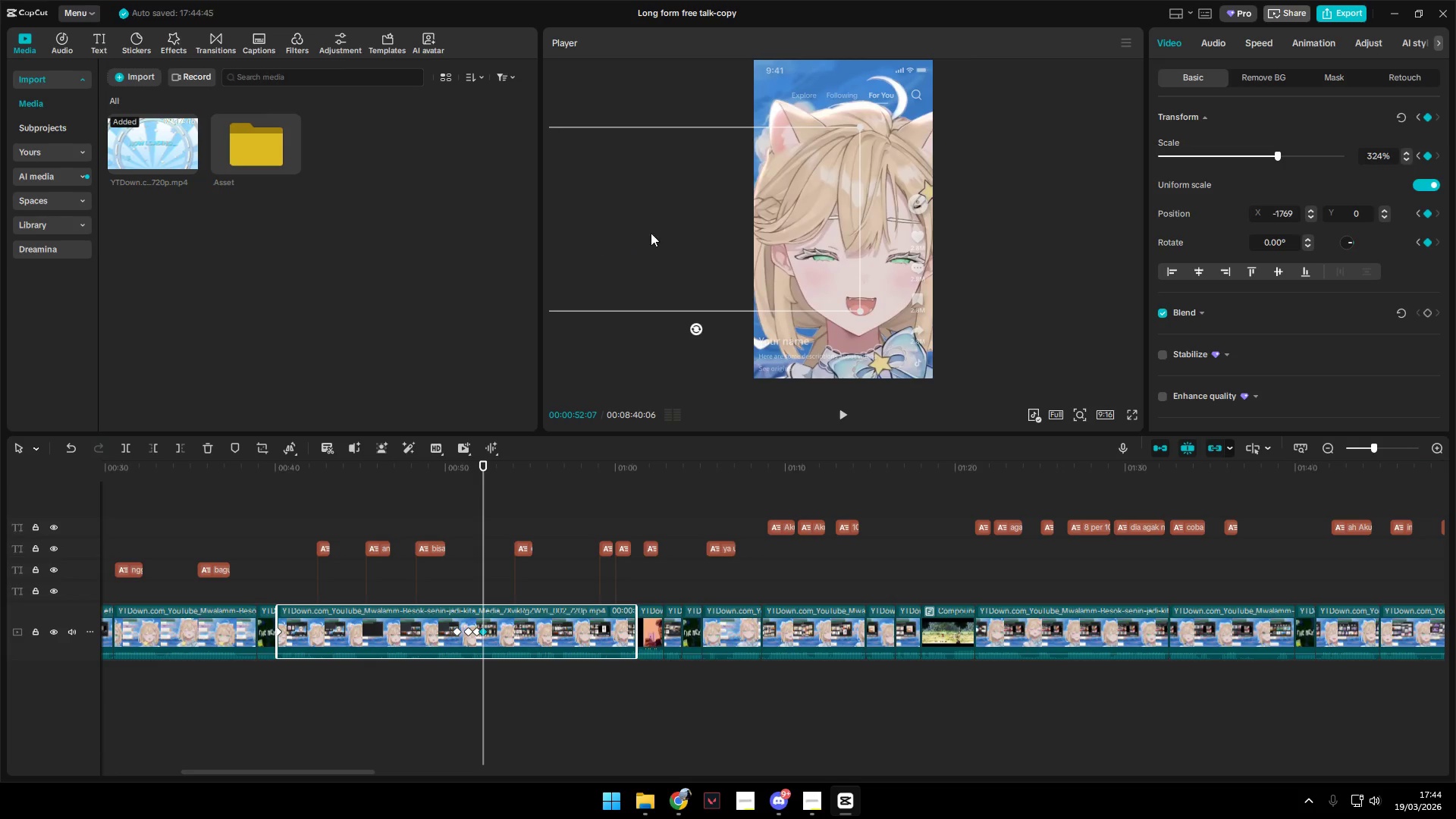 
left_click_drag(start_coordinate=[664, 233], to_coordinate=[648, 229])
 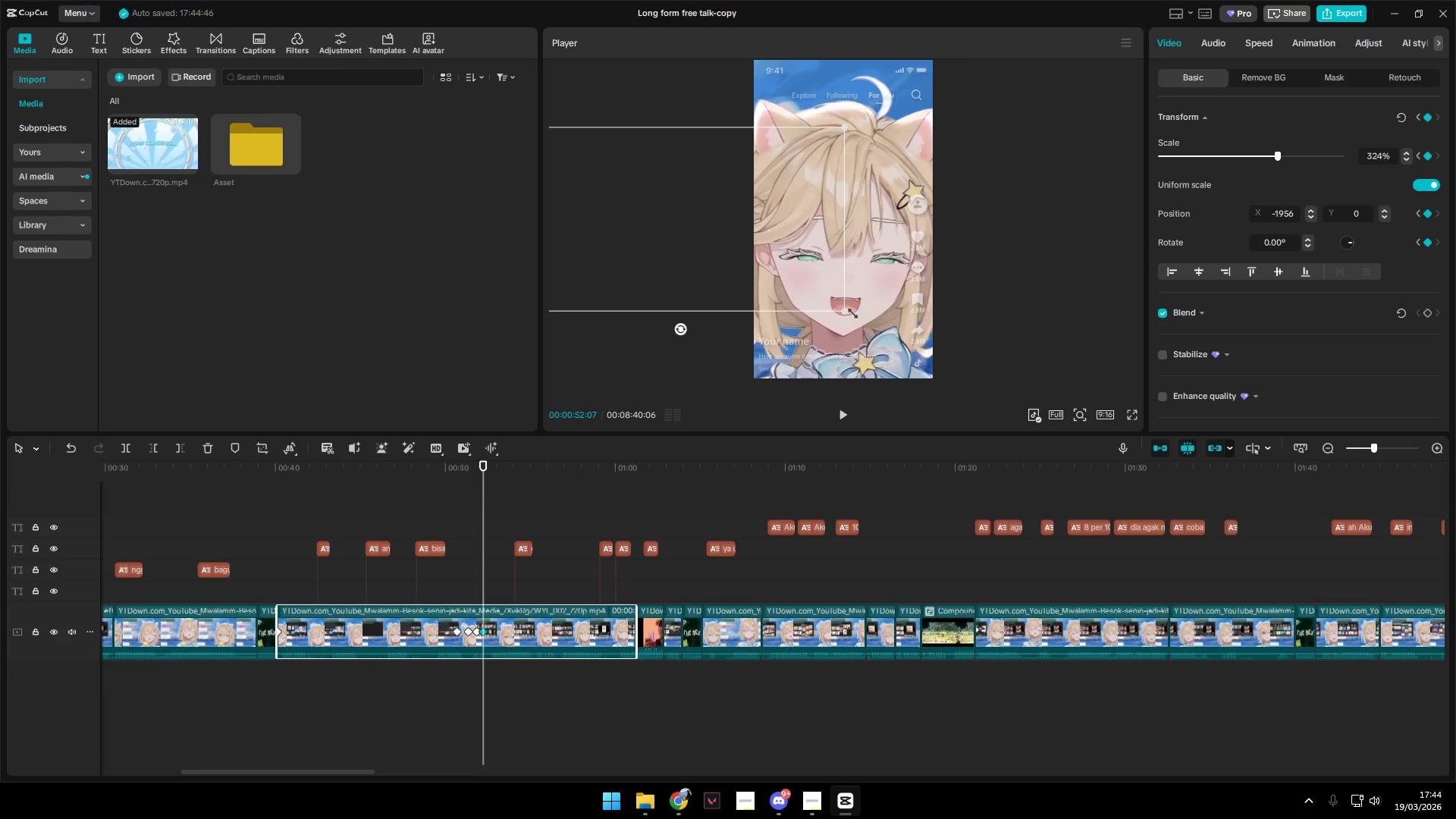 
left_click_drag(start_coordinate=[846, 311], to_coordinate=[795, 274])
 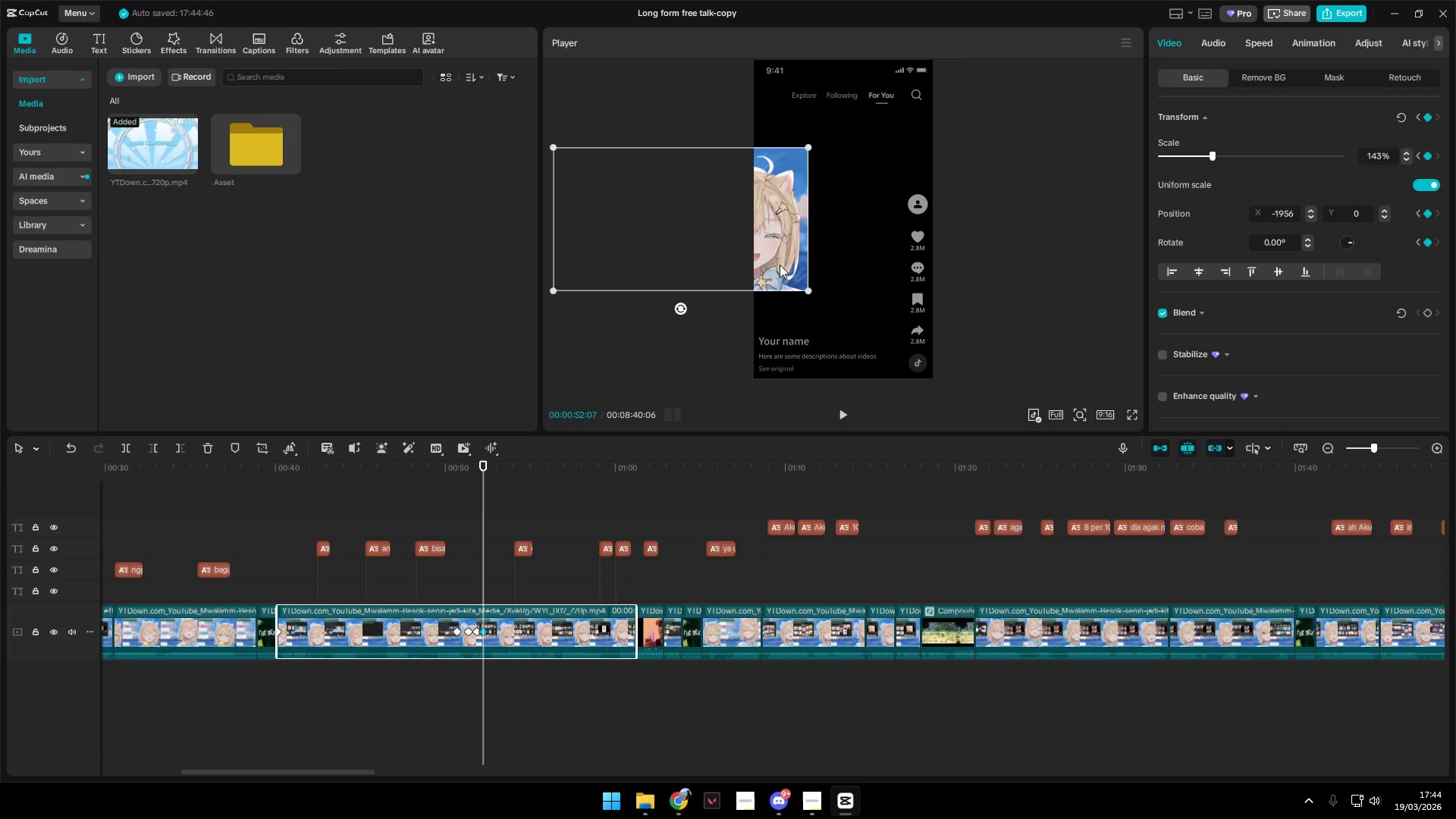 
left_click_drag(start_coordinate=[732, 221], to_coordinate=[786, 223])
 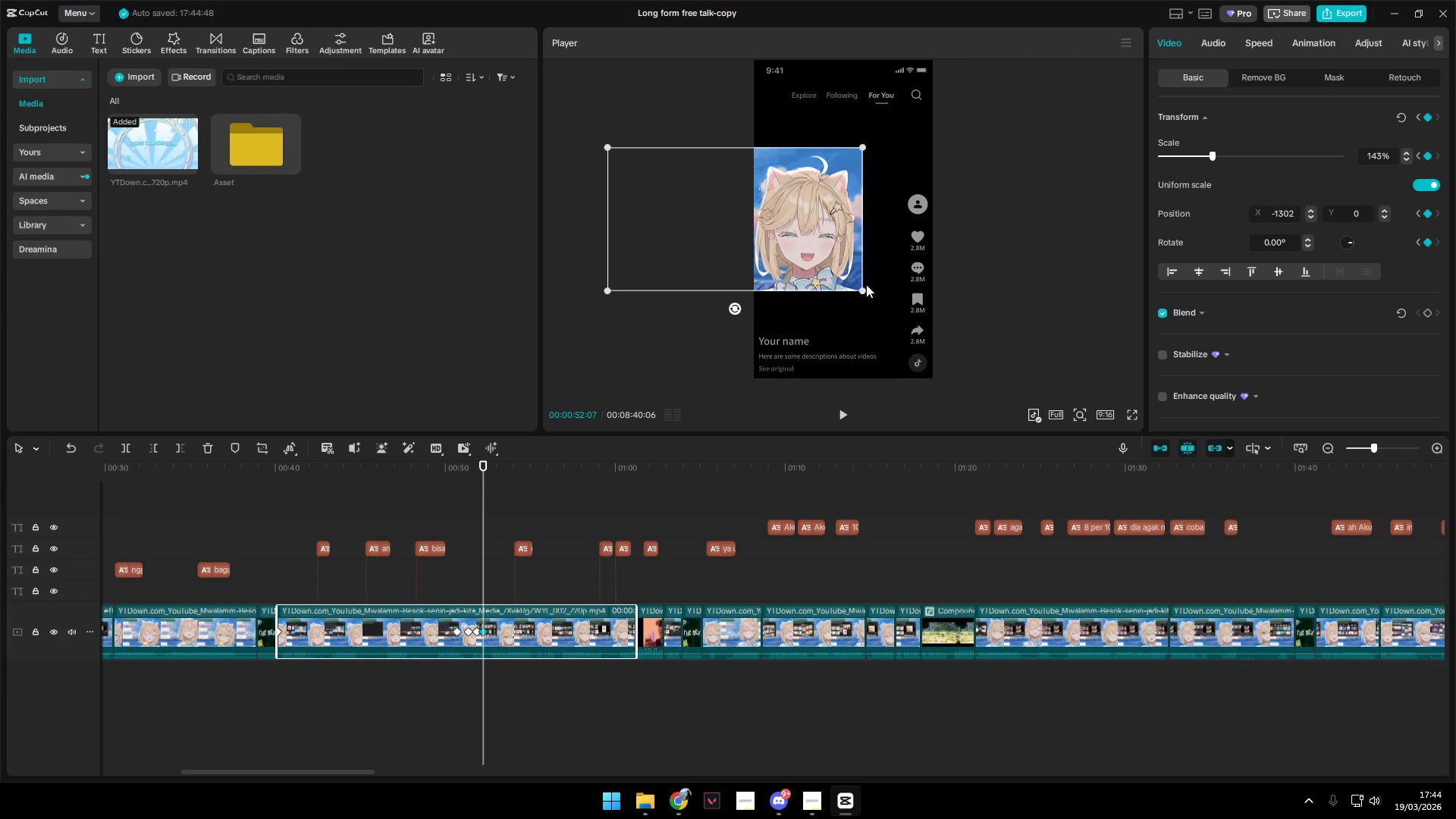 
left_click_drag(start_coordinate=[866, 289], to_coordinate=[965, 348])
 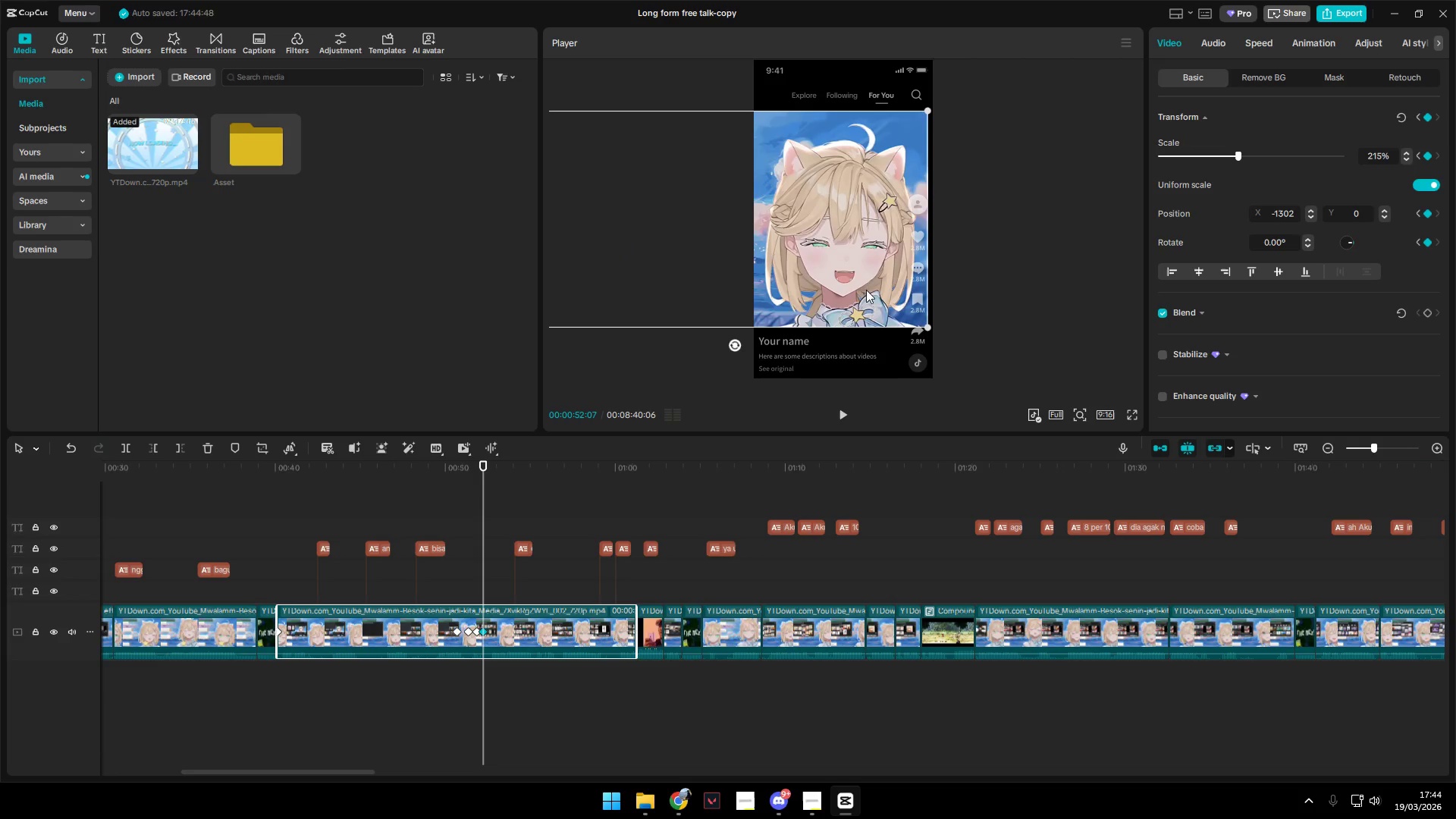 
left_click_drag(start_coordinate=[865, 288], to_coordinate=[871, 294])
 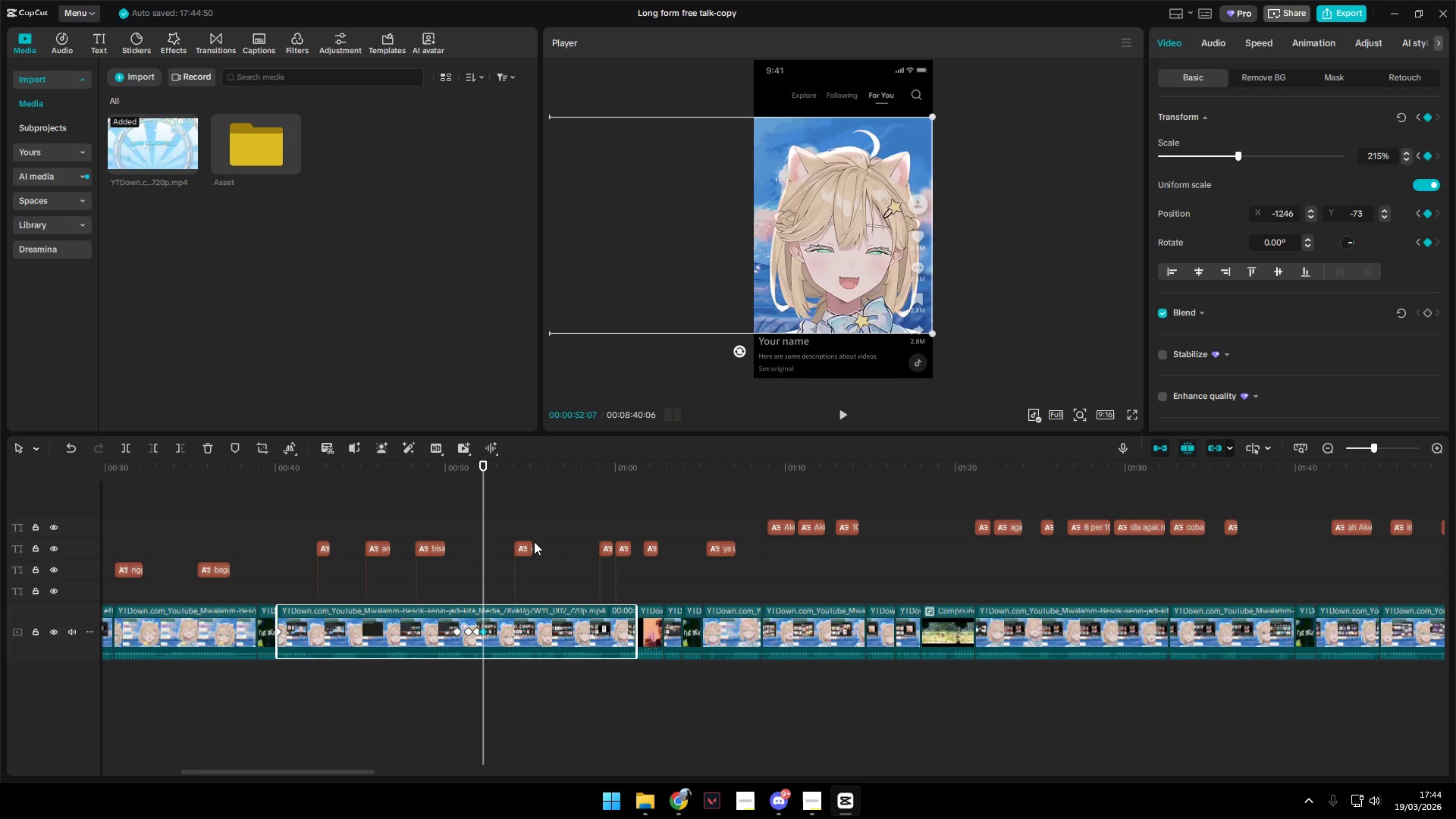 
left_click([457, 520])
 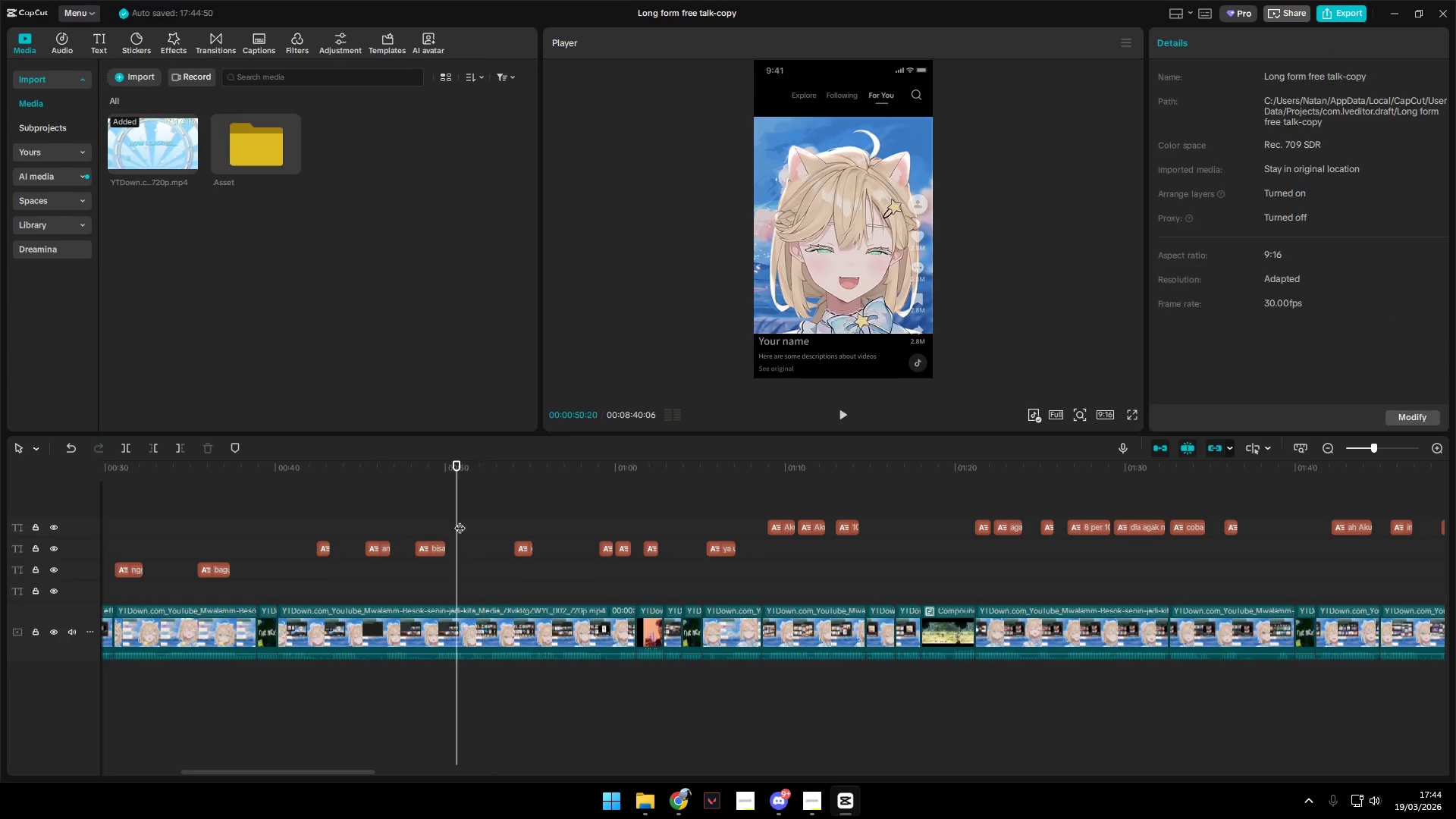 
key(Space)
 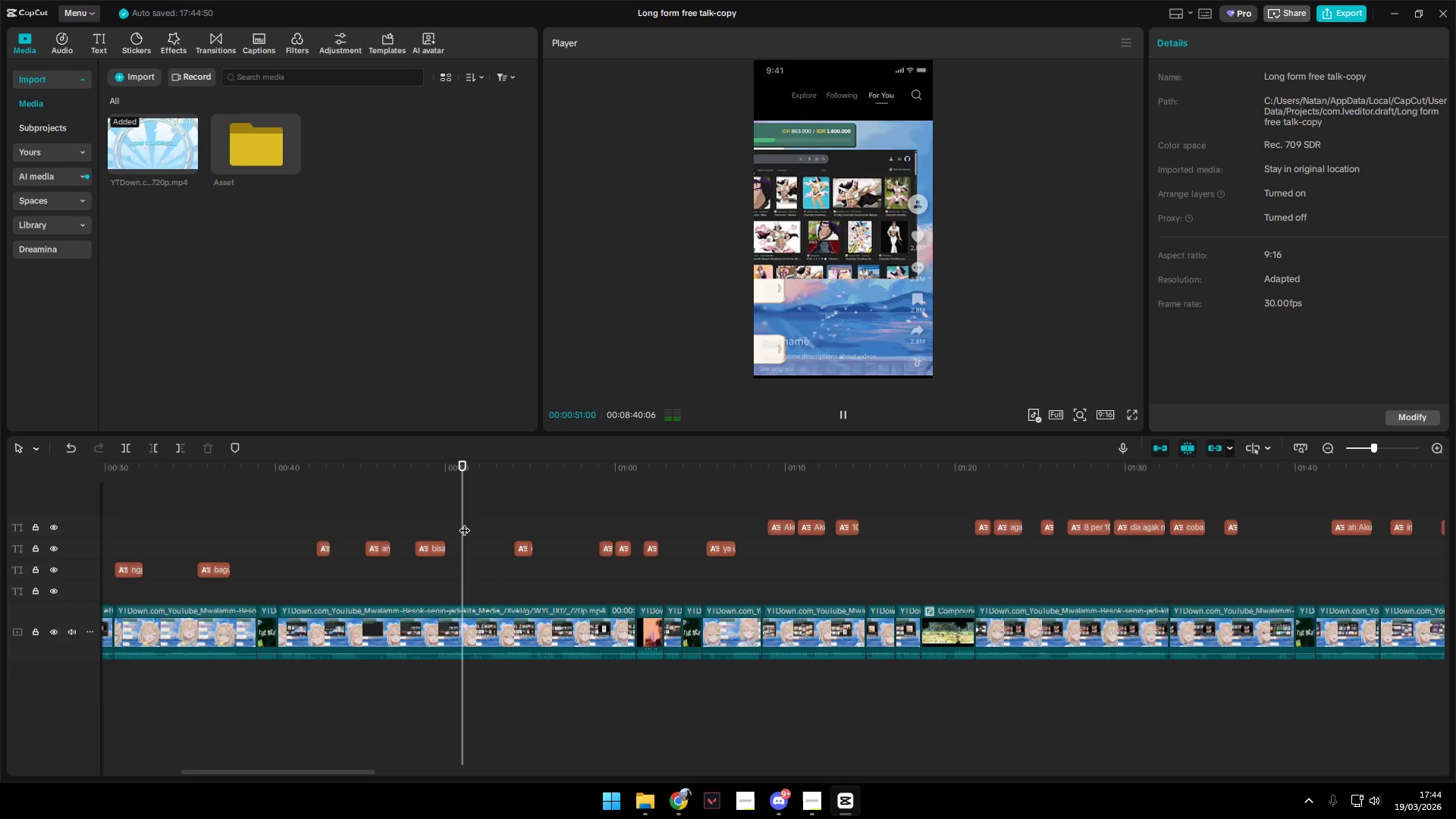 
left_click([383, 533])
 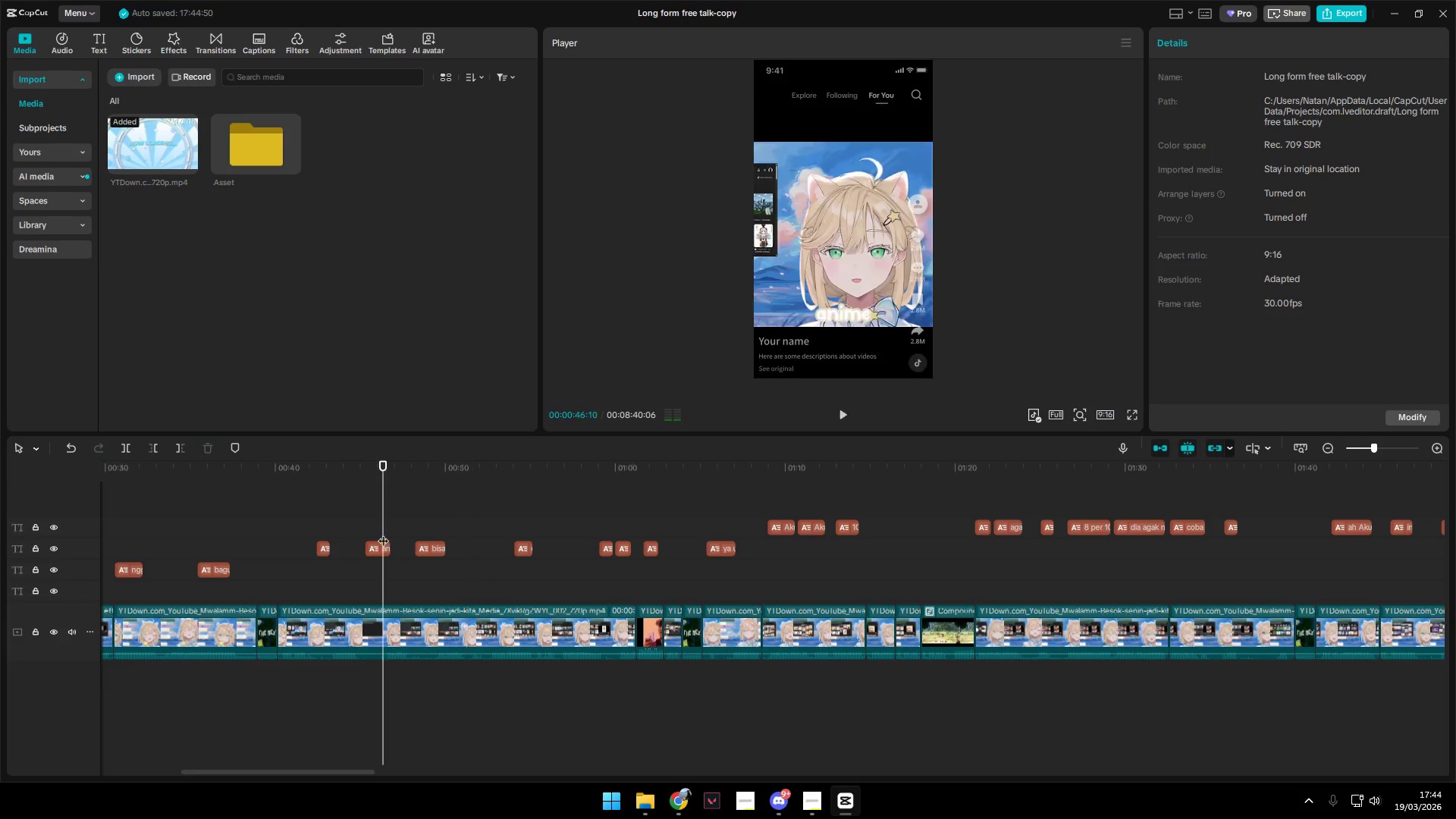 
key(Space)
 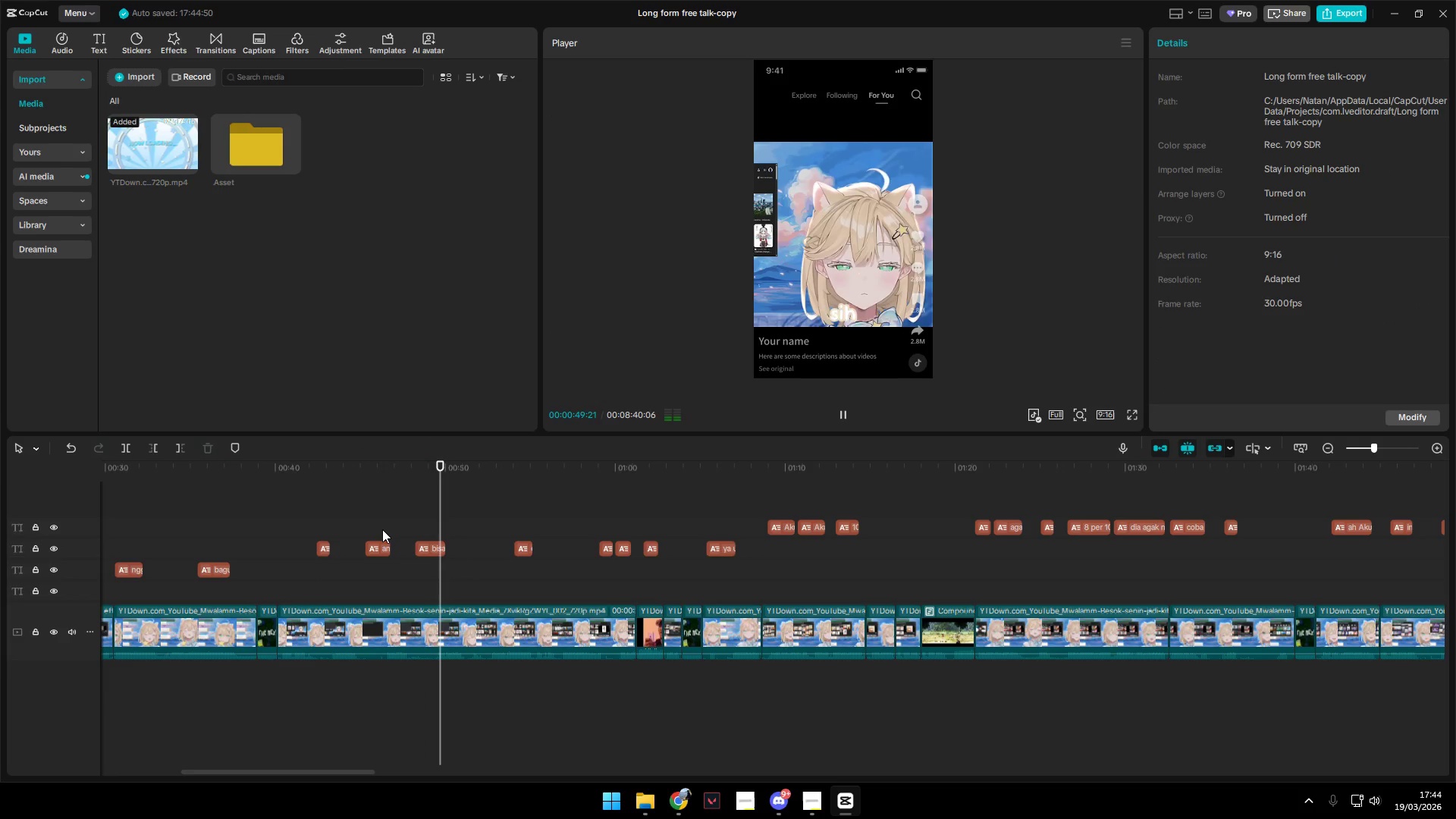 
key(Space)
 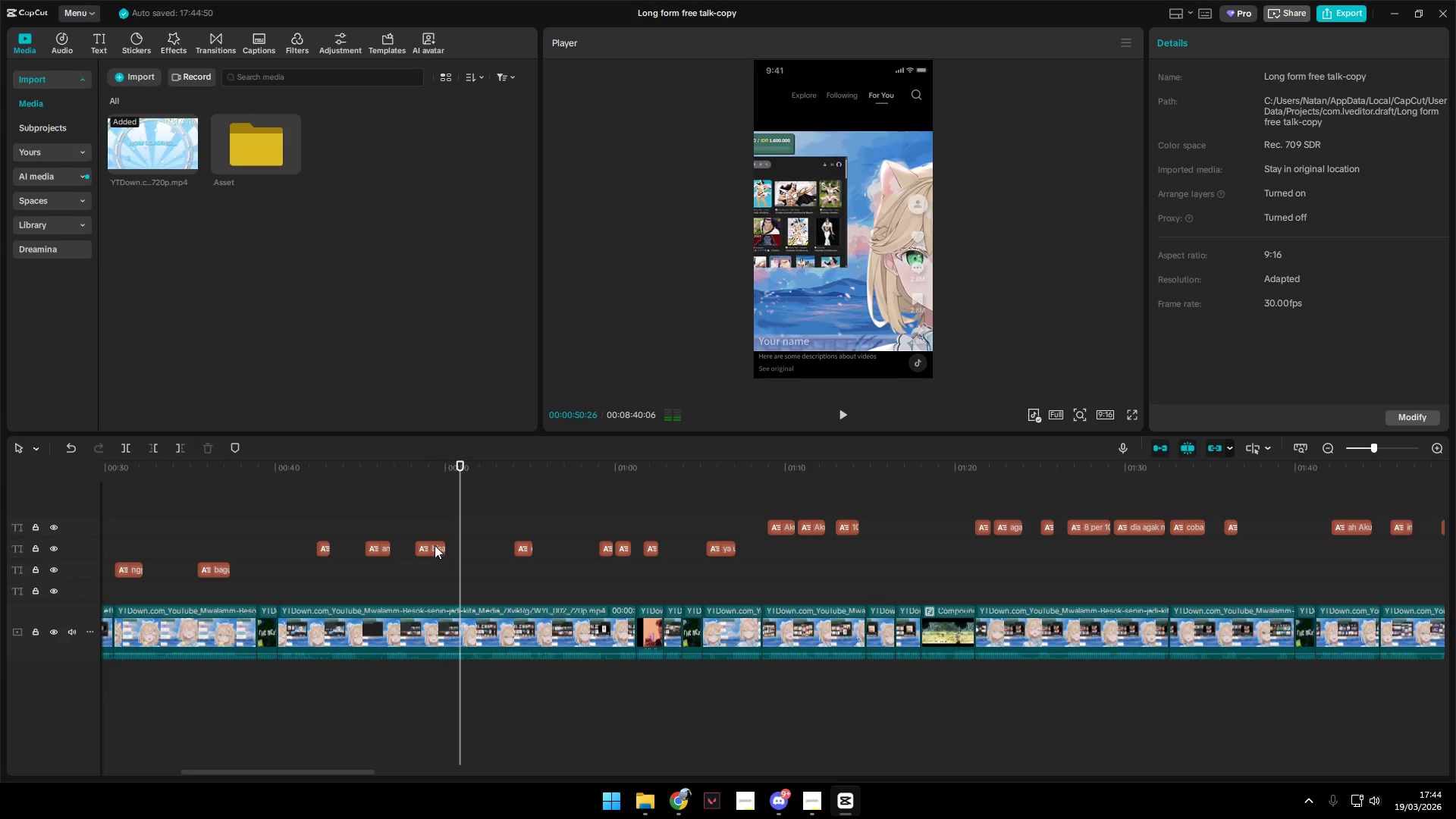 
left_click([435, 545])
 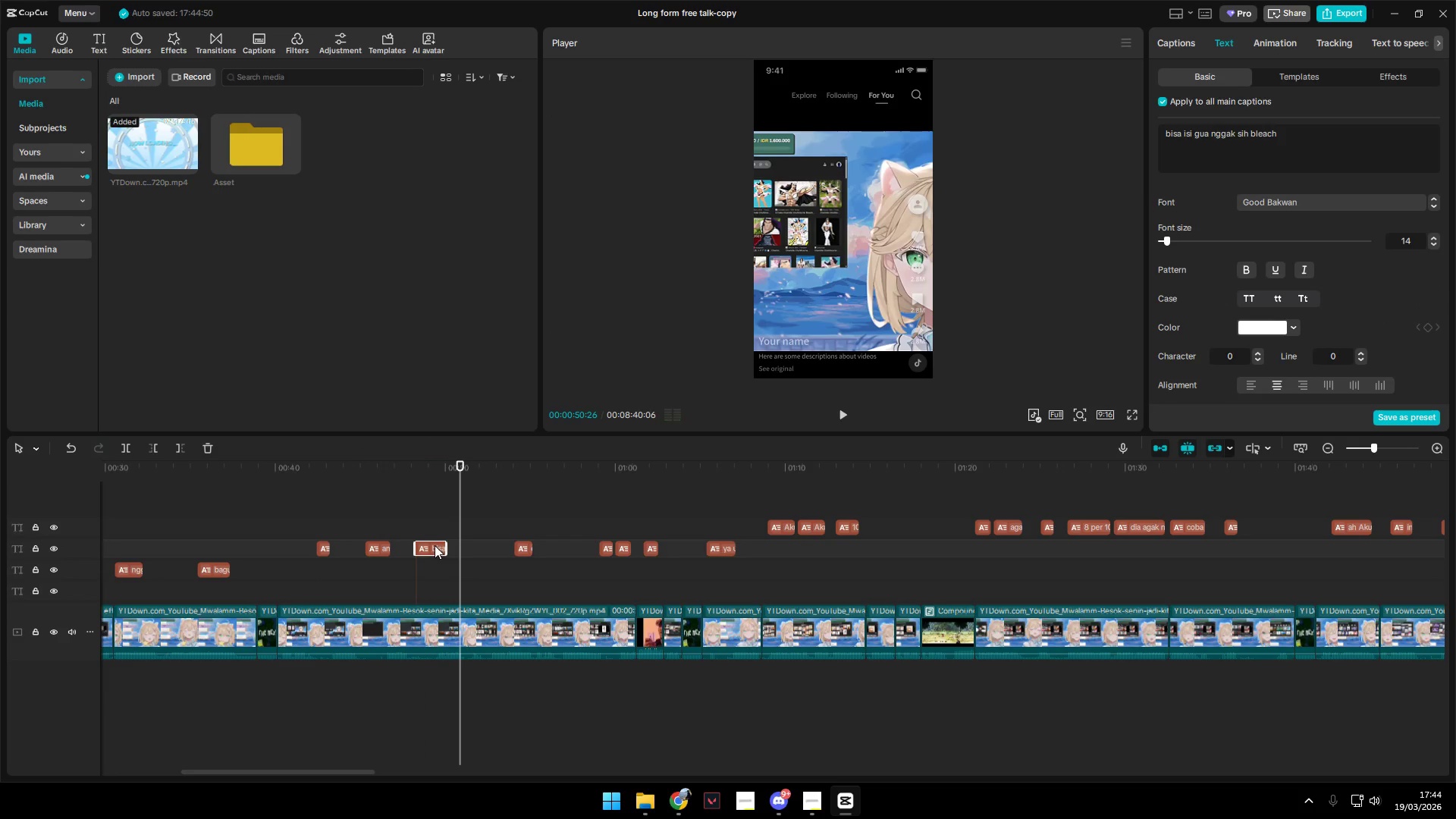 
key(Space)
 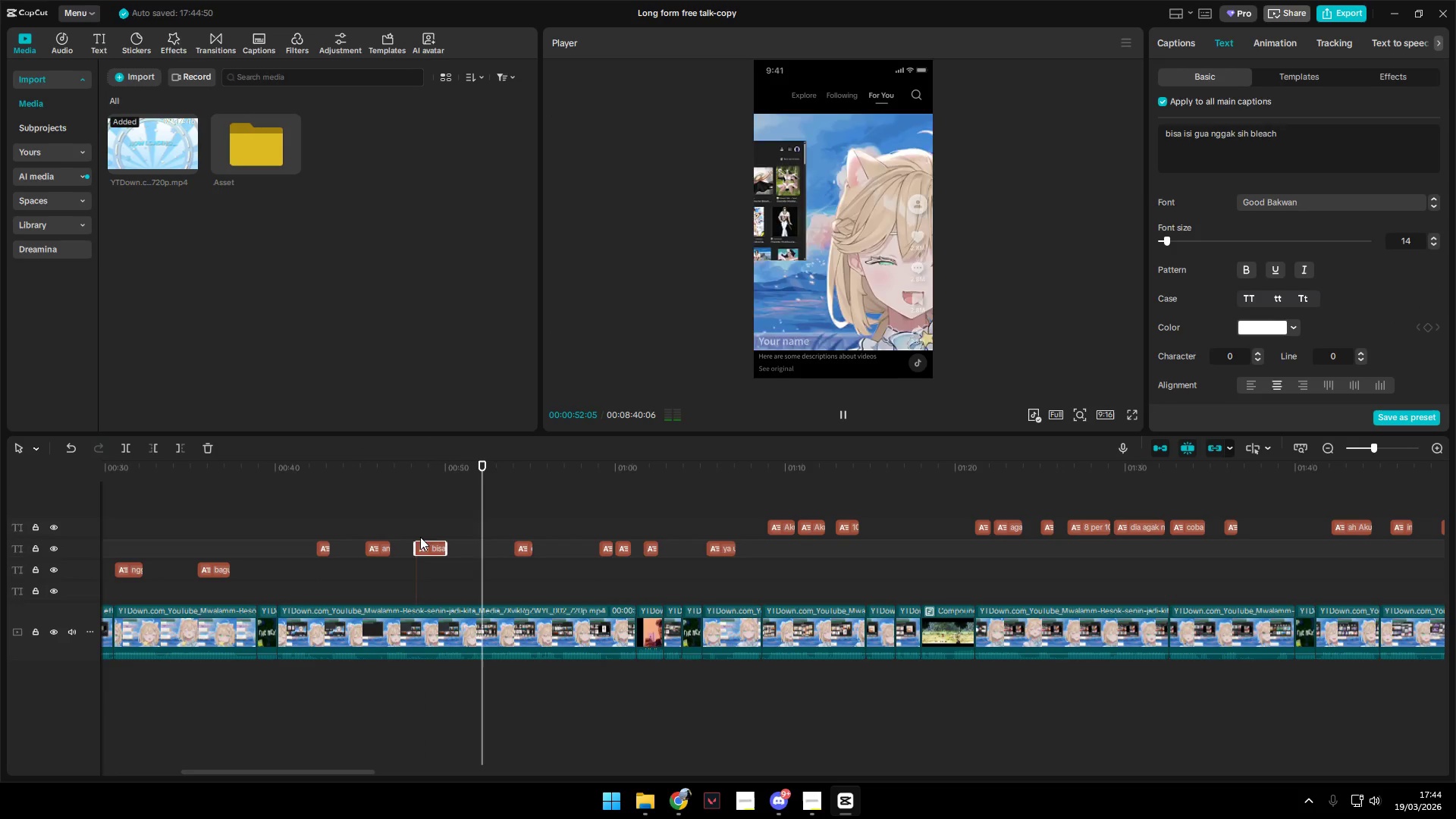 
key(Space)
 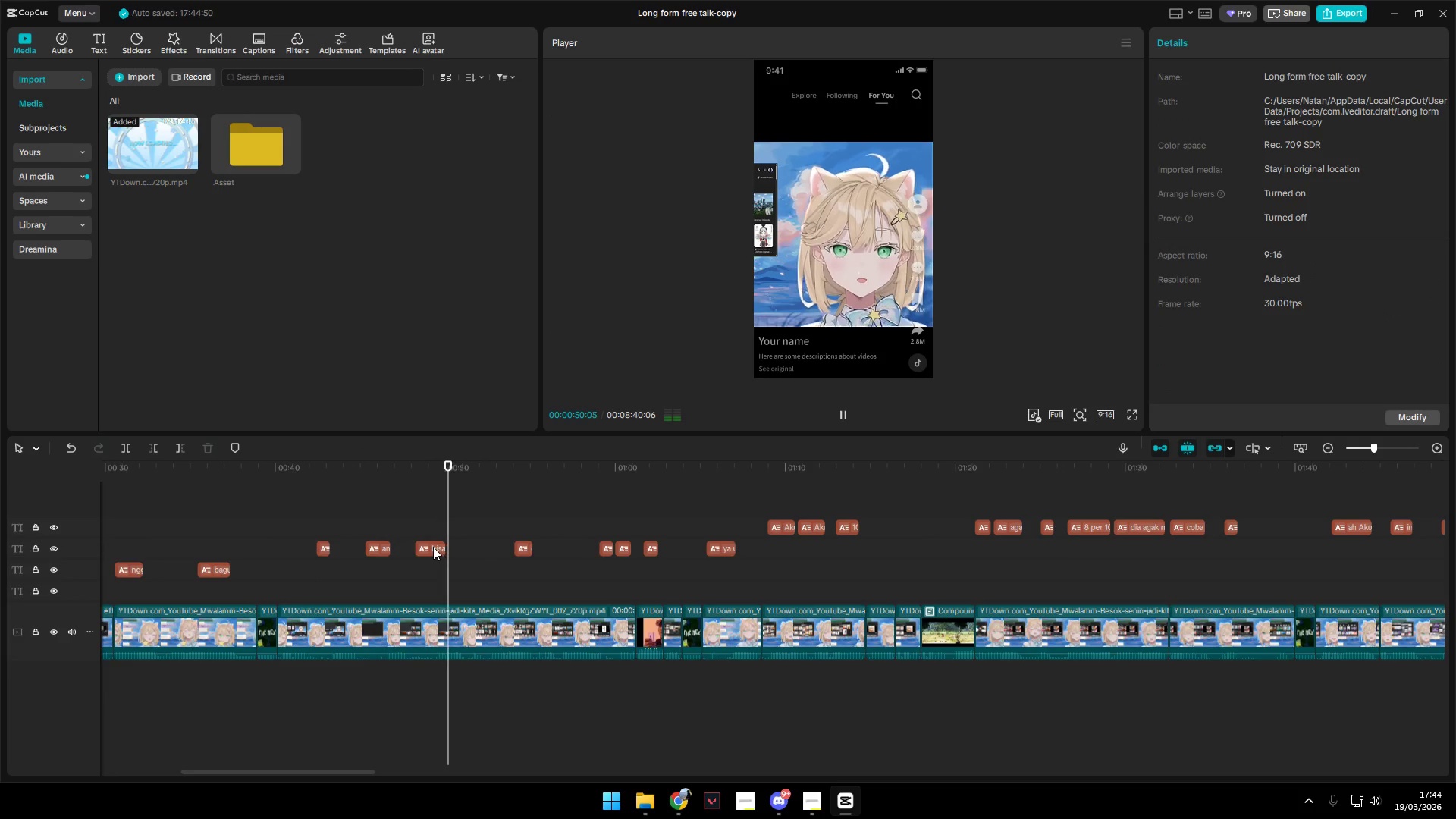 
key(Space)
 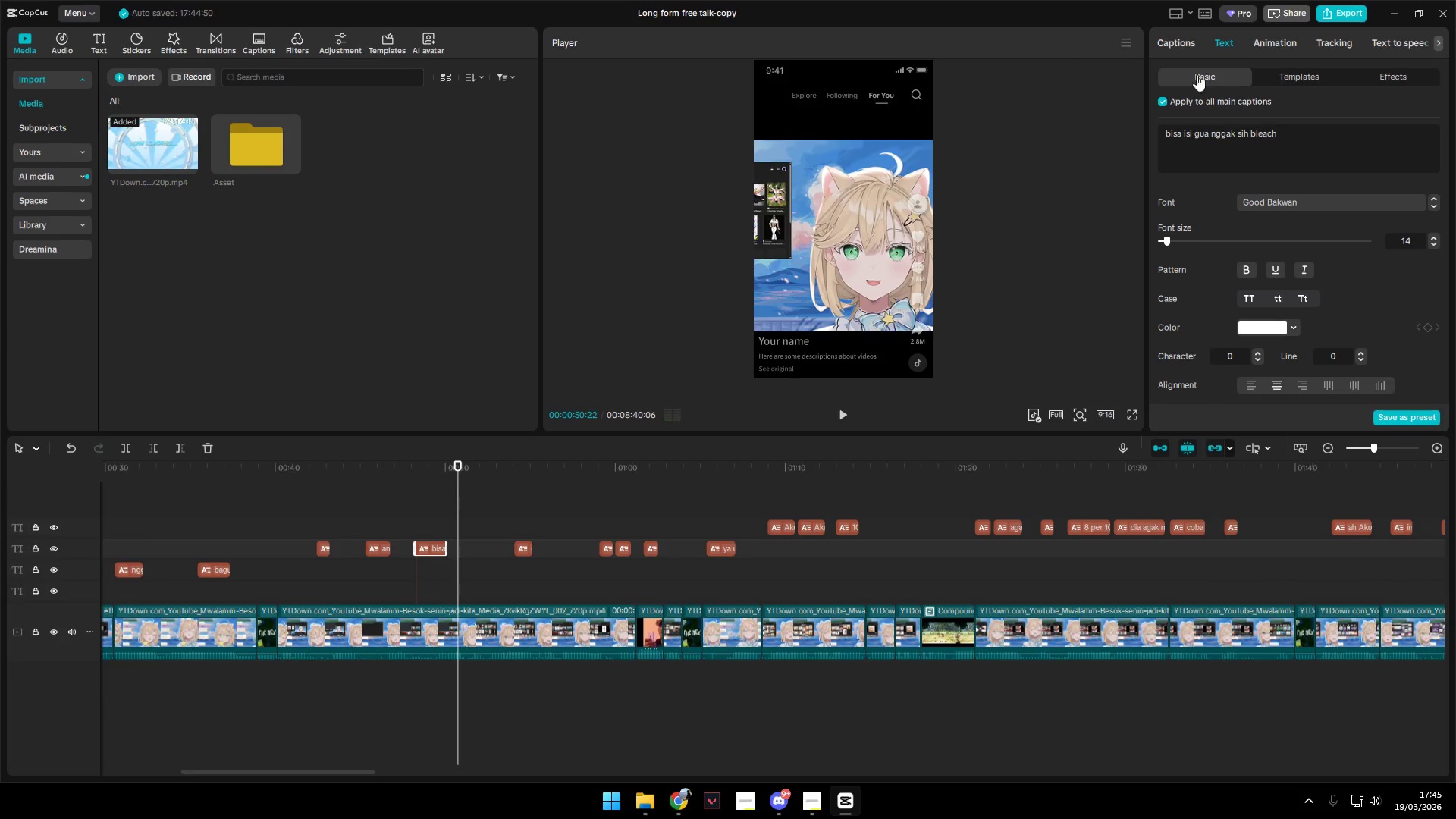 
left_click([1189, 40])
 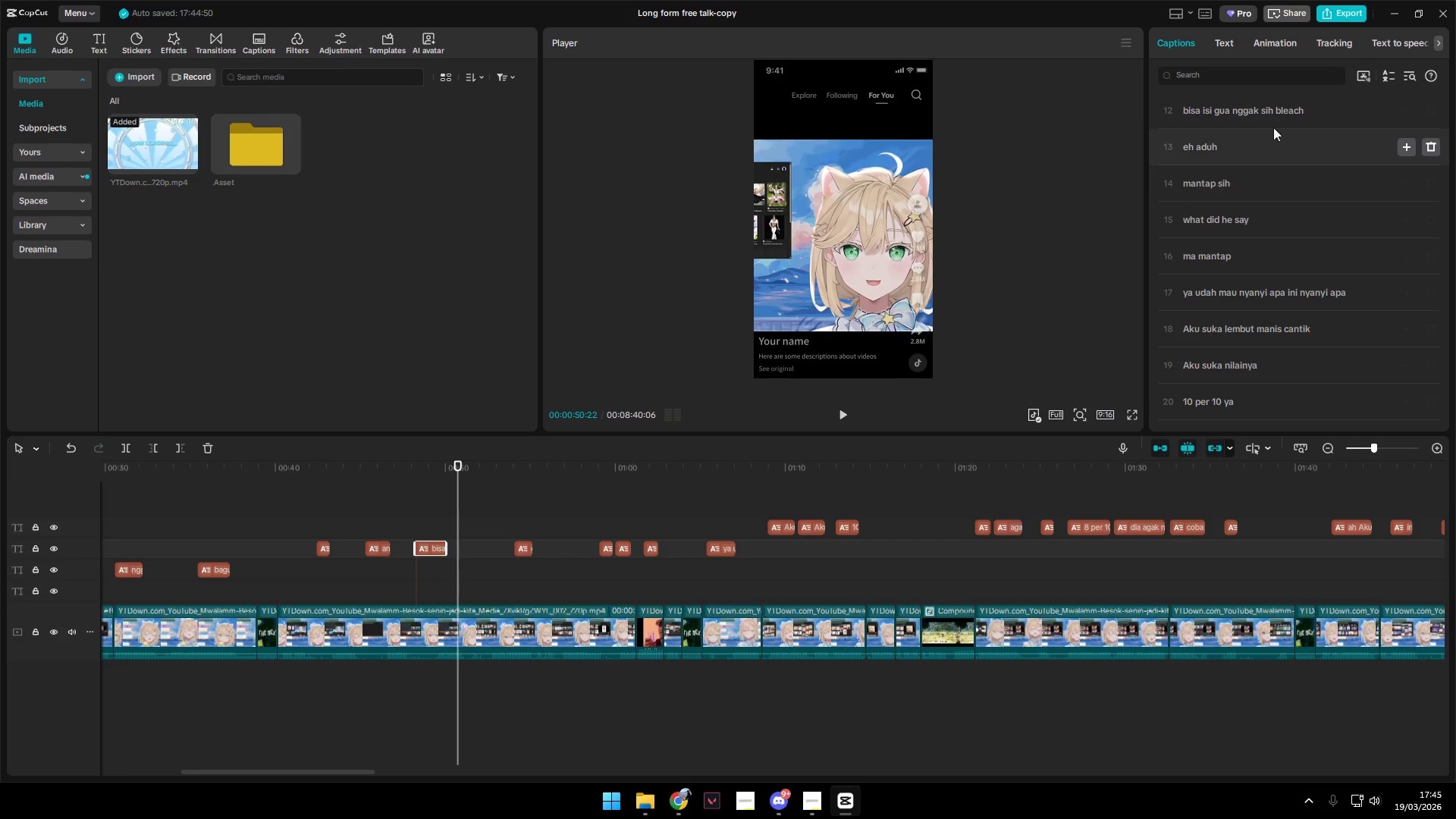 
scroll: coordinate [1283, 252], scroll_direction: up, amount: 2.0
 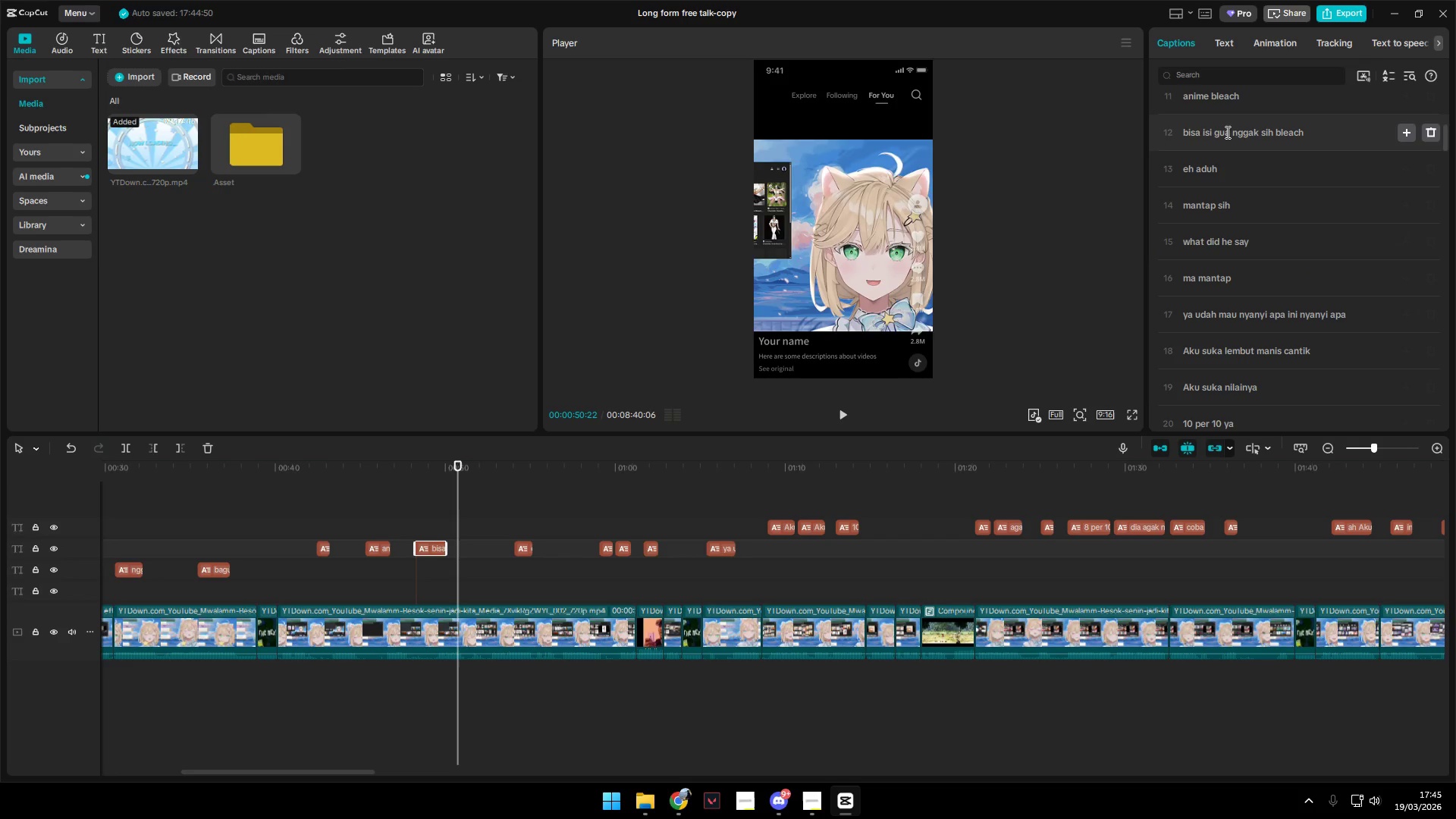 
left_click_drag(start_coordinate=[1226, 136], to_coordinate=[1205, 134])
 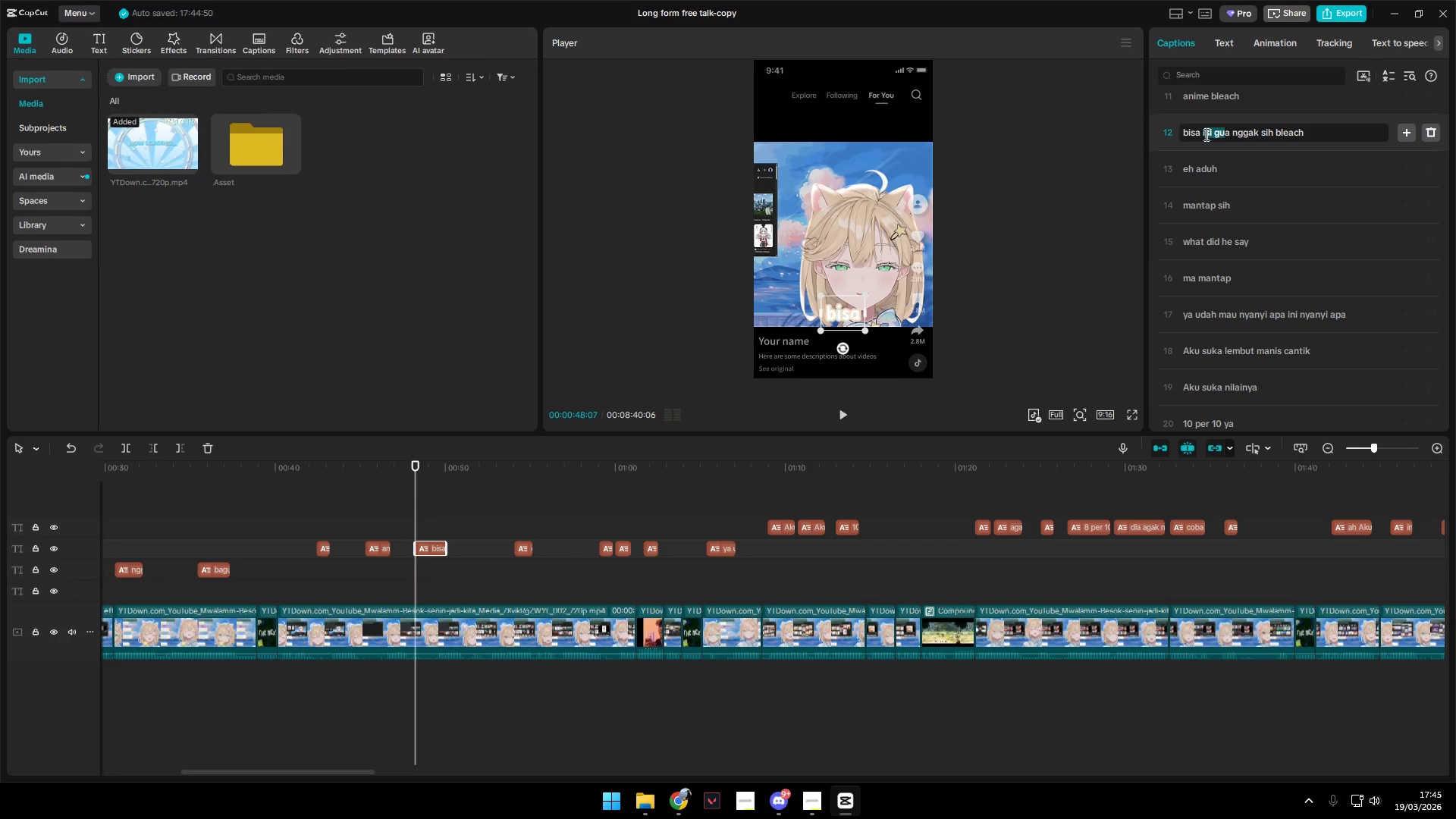 
key(Backspace)
 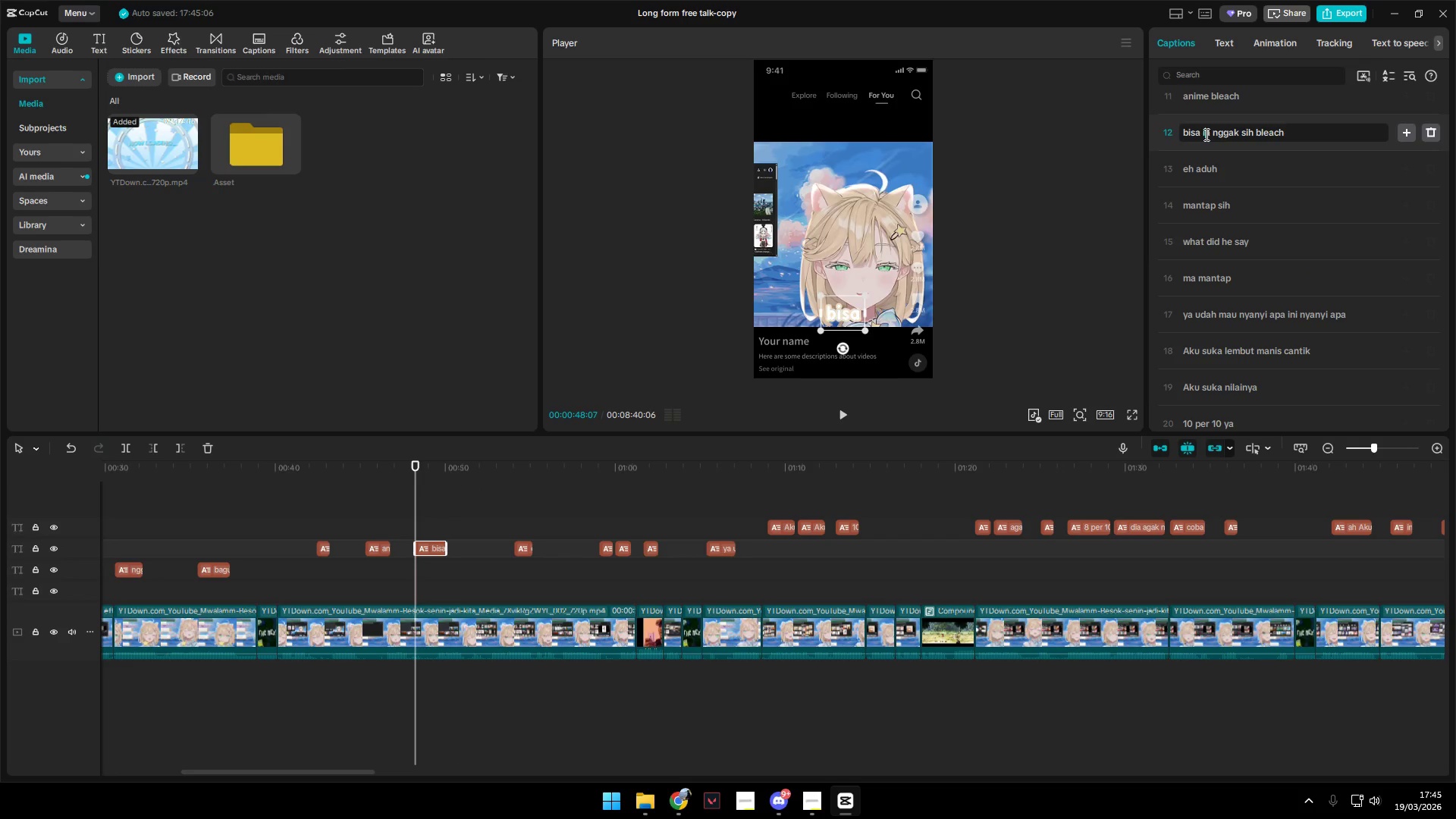 
key(ArrowRight)
 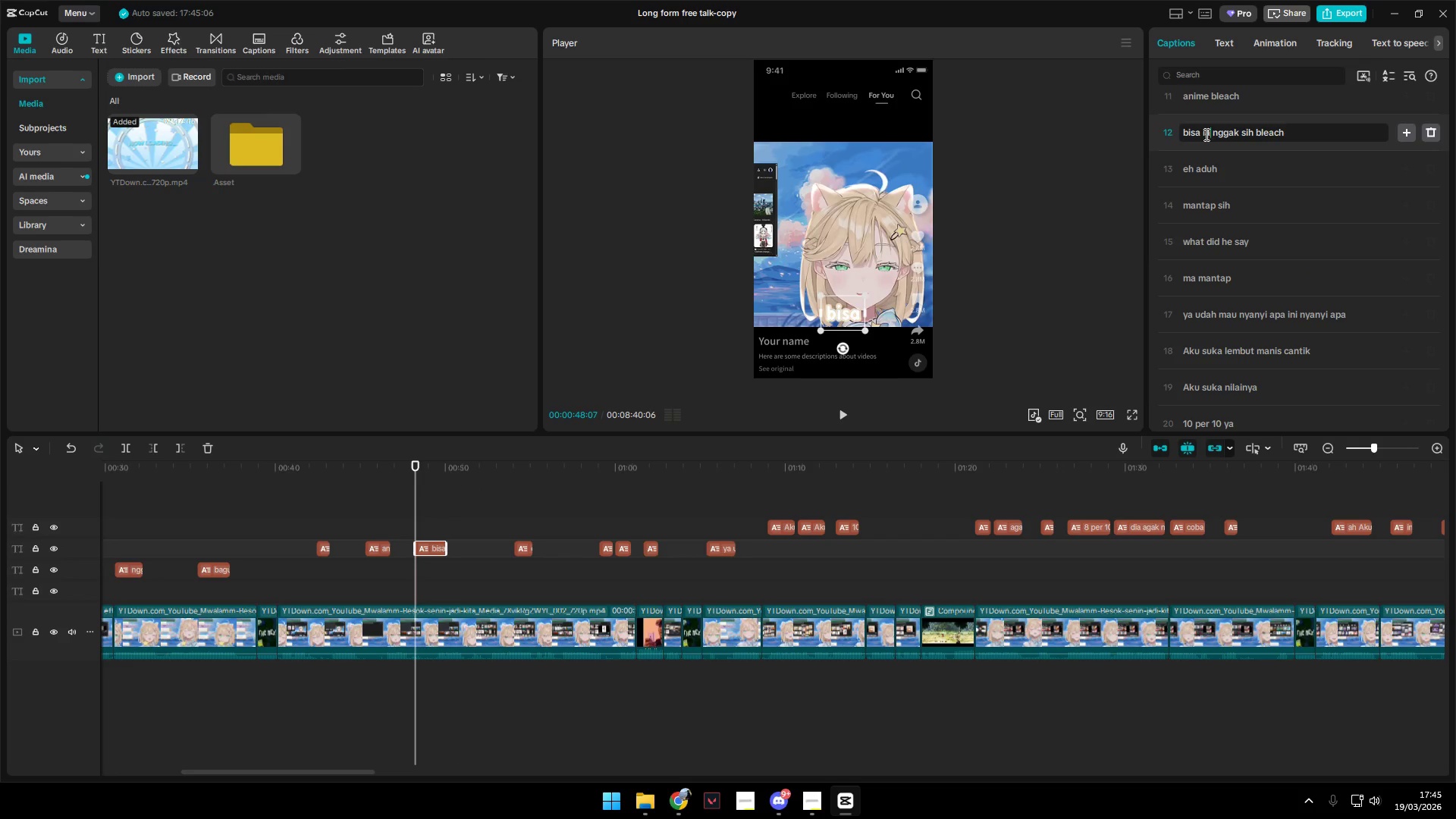 
key(Backspace)
key(Backspace)
type(Ichigo)
 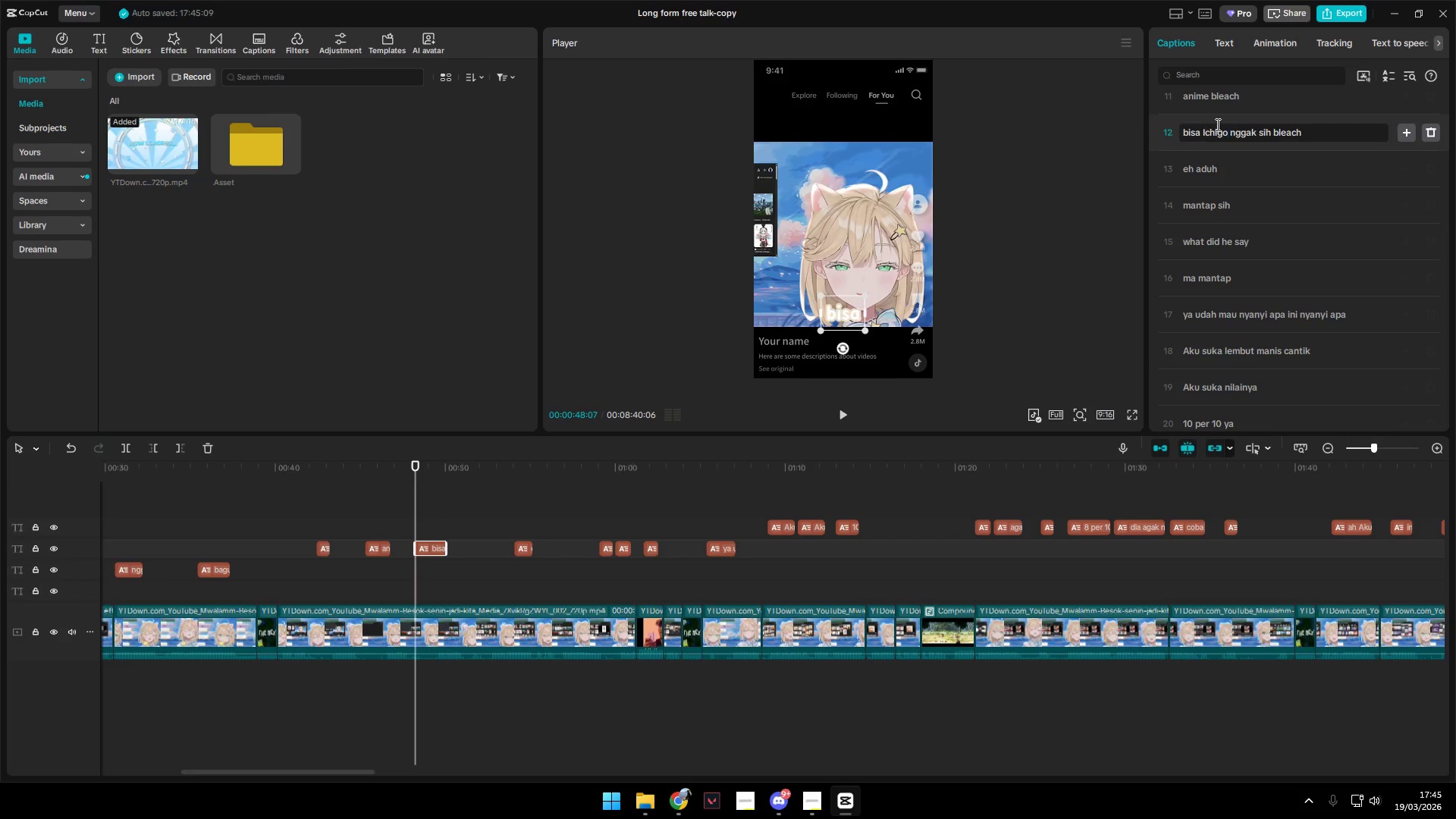 
scroll: coordinate [1187, 281], scroll_direction: up, amount: 1.0
 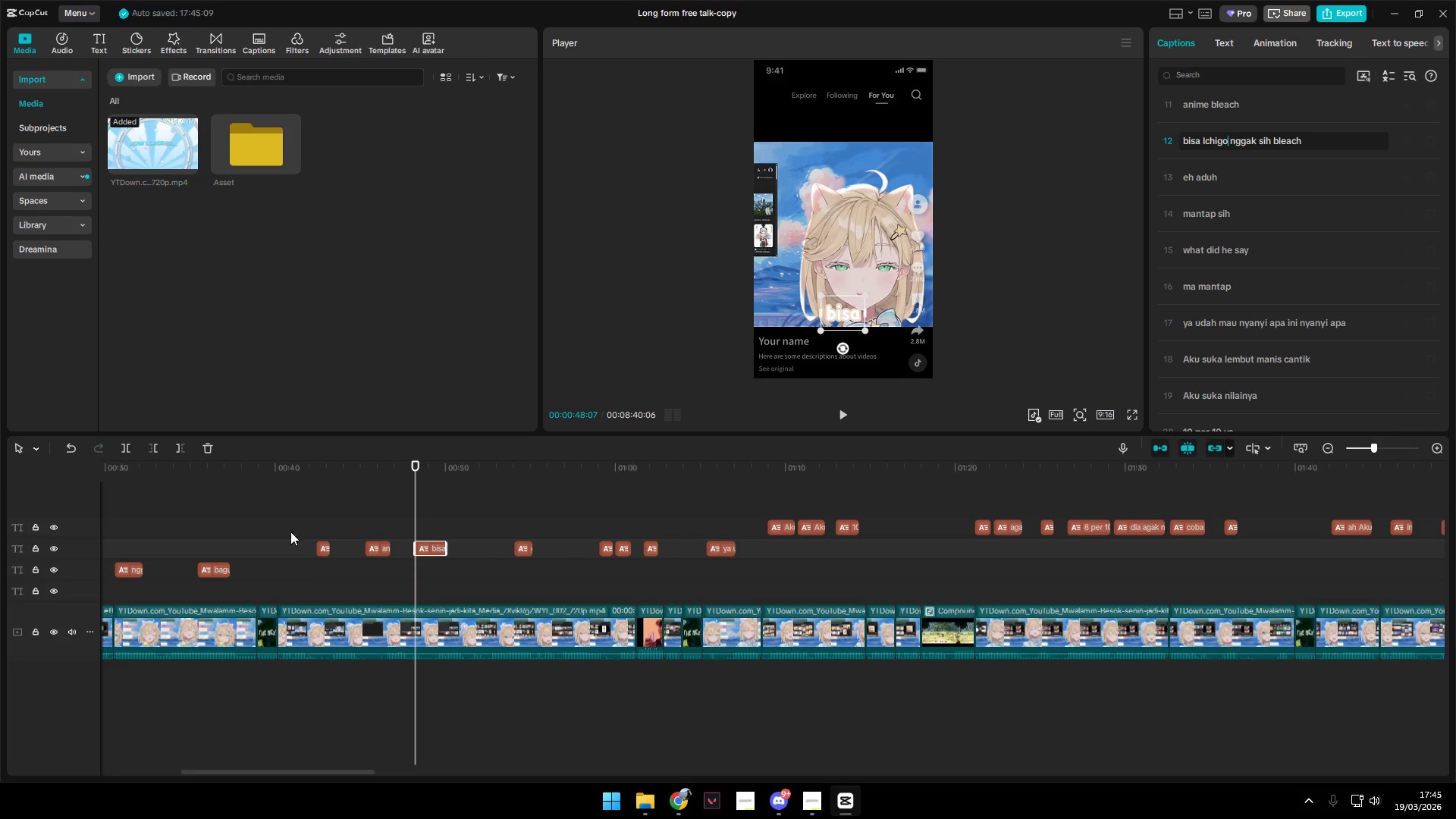 
key(Space)
 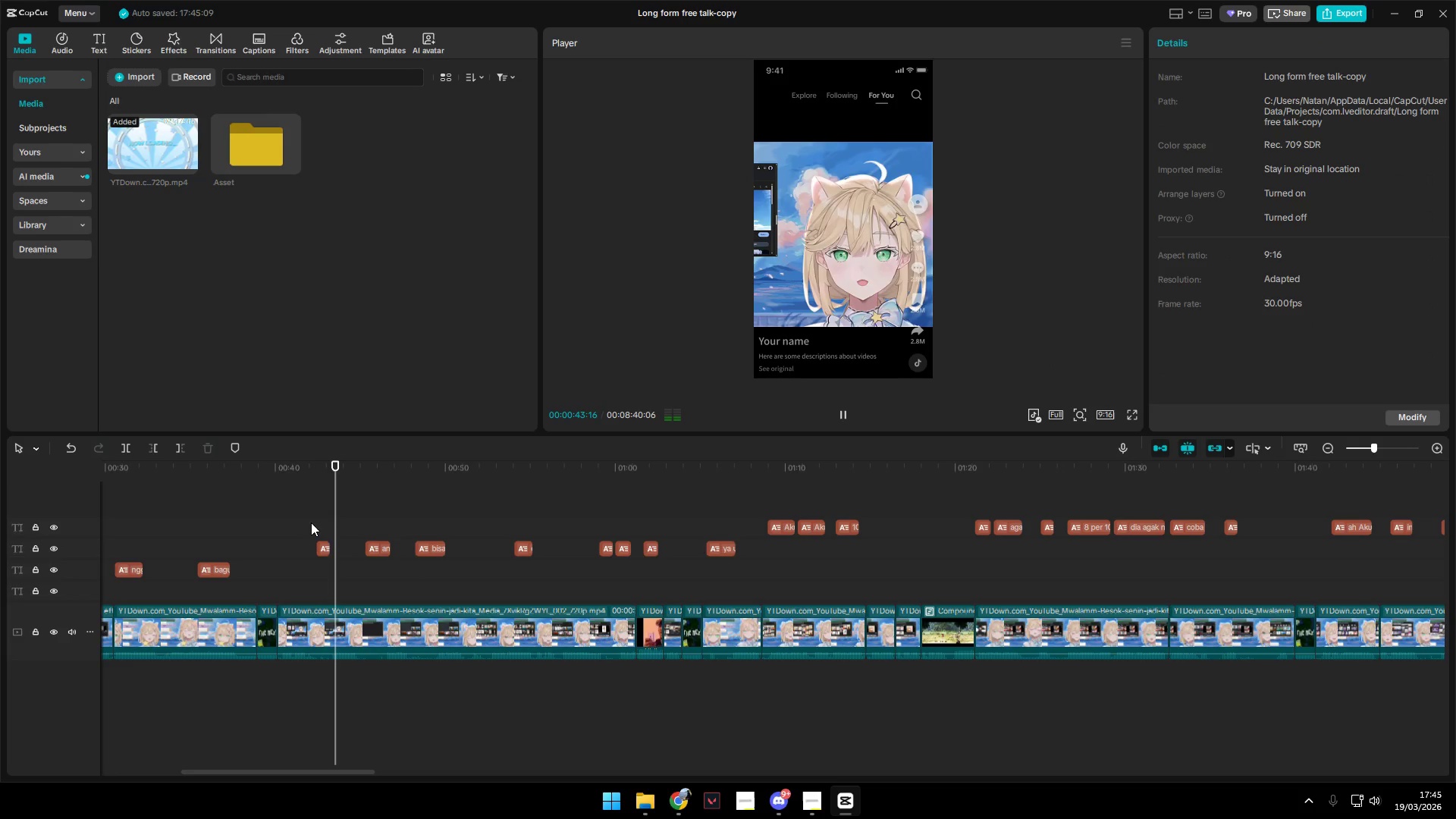 
key(Space)
 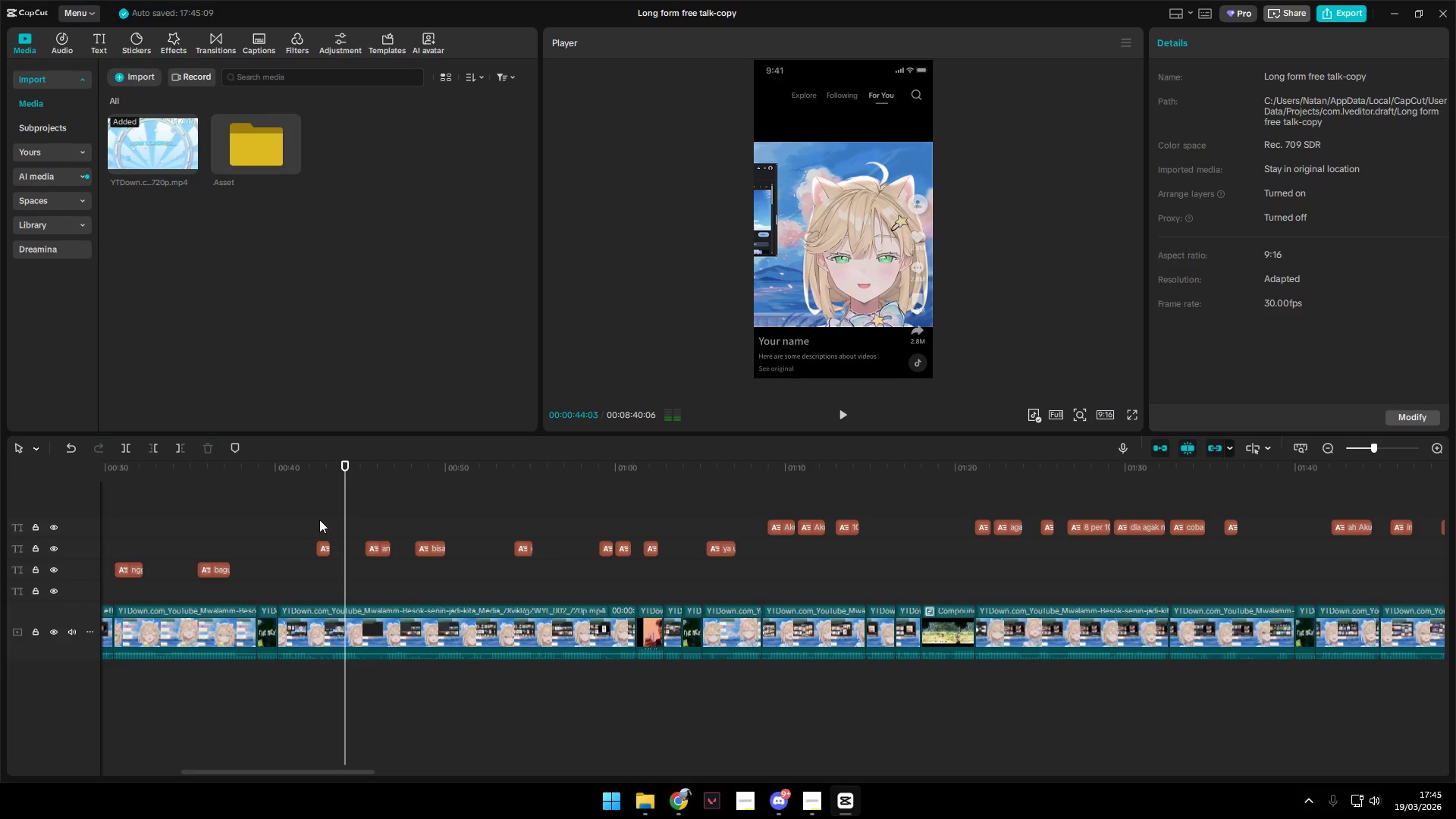 
left_click_drag(start_coordinate=[320, 517], to_coordinate=[629, 559])
 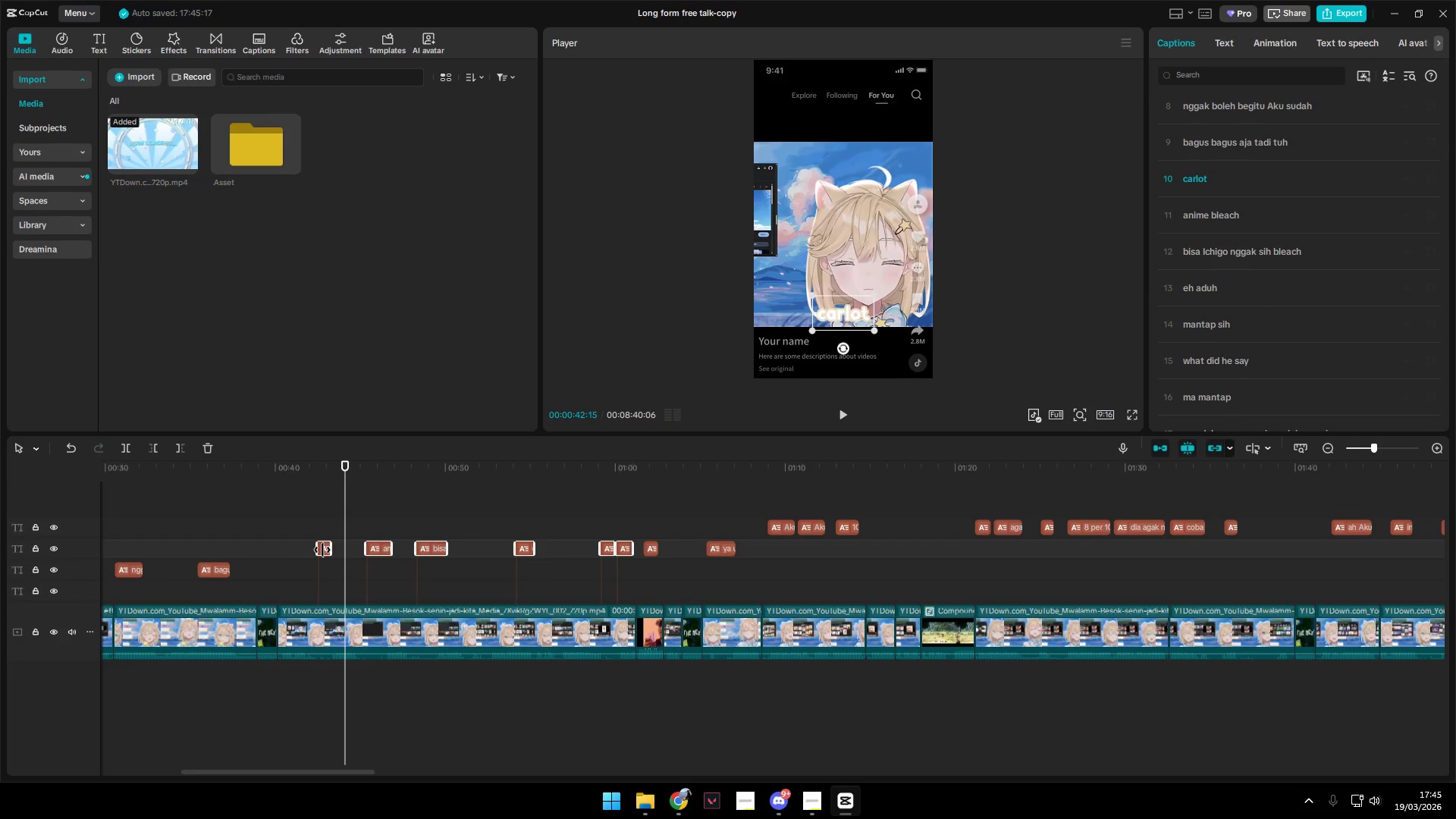 
left_click([321, 550])
 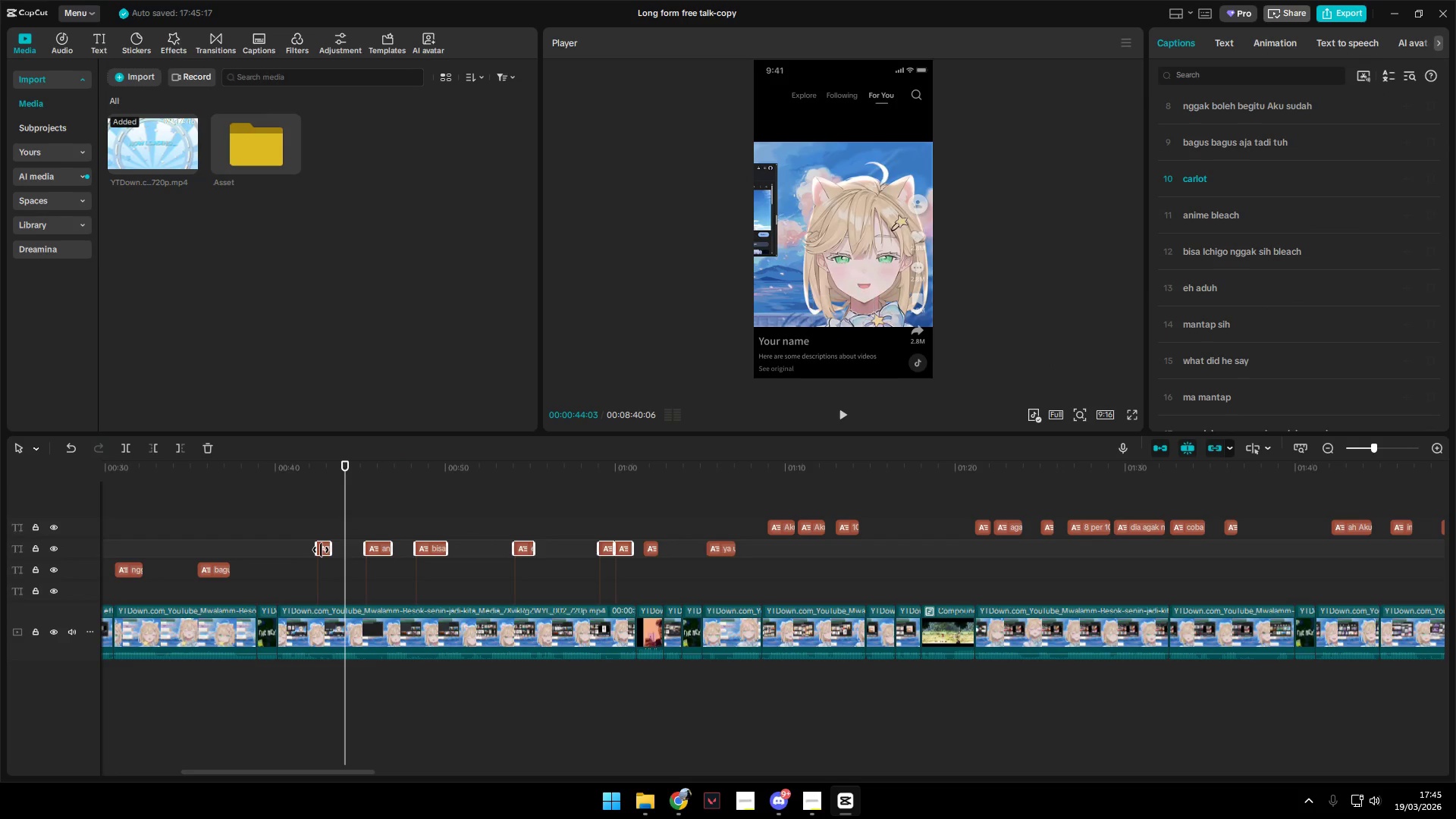 
key(Control+Z)
 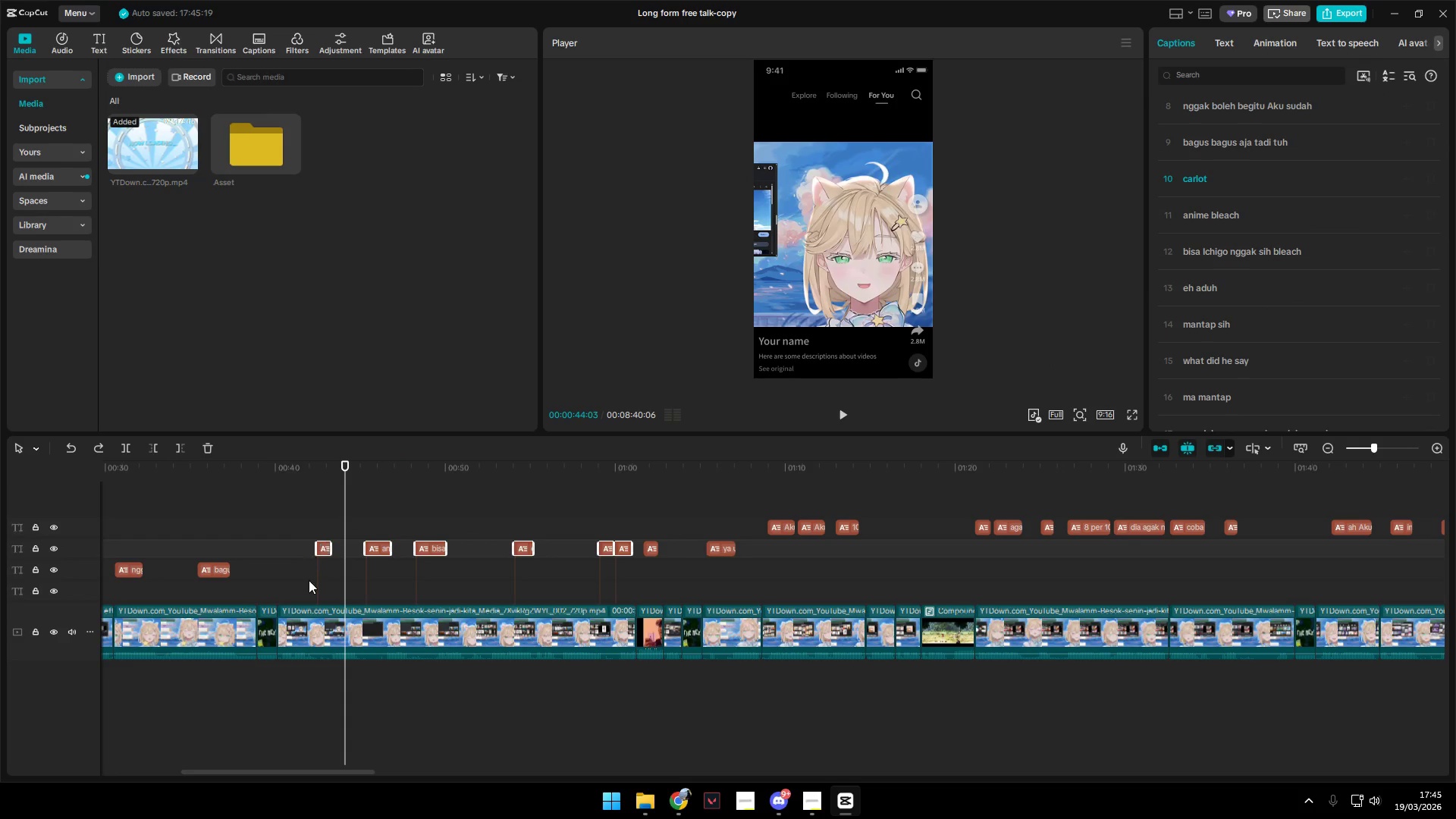 
scroll: coordinate [310, 584], scroll_direction: up, amount: 11.0
 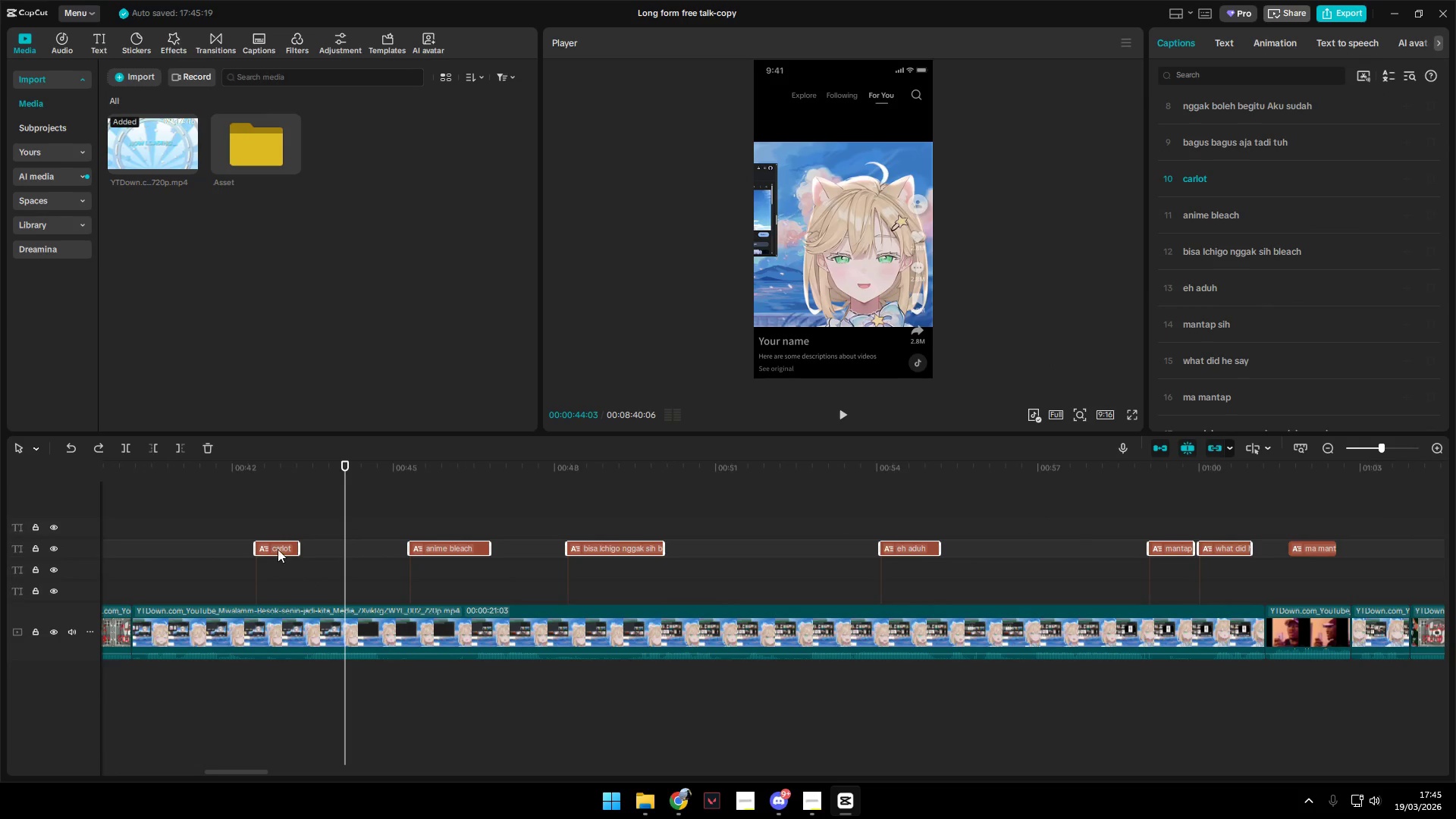 
left_click_drag(start_coordinate=[278, 548], to_coordinate=[297, 551])
 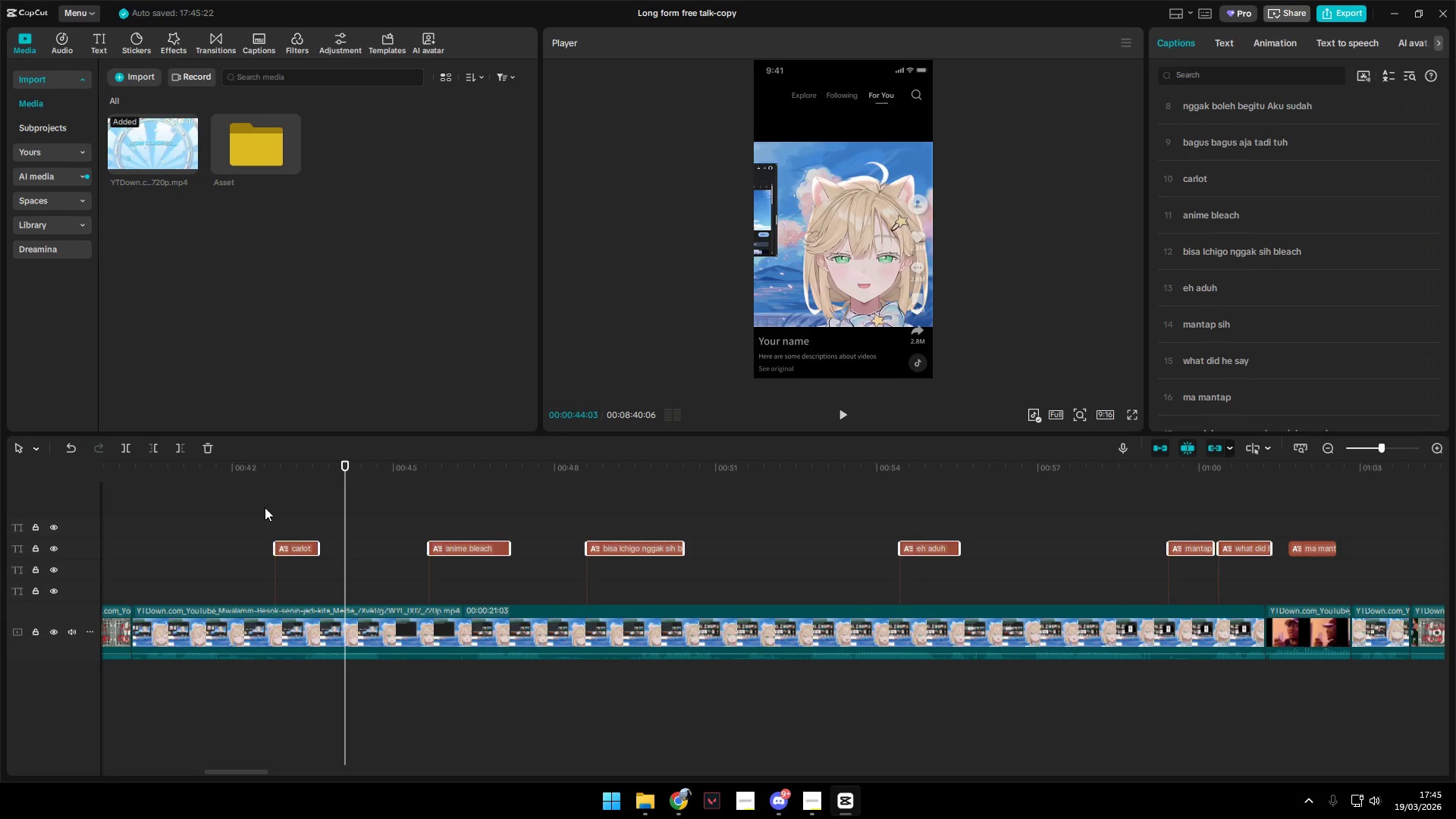 
left_click([264, 507])
 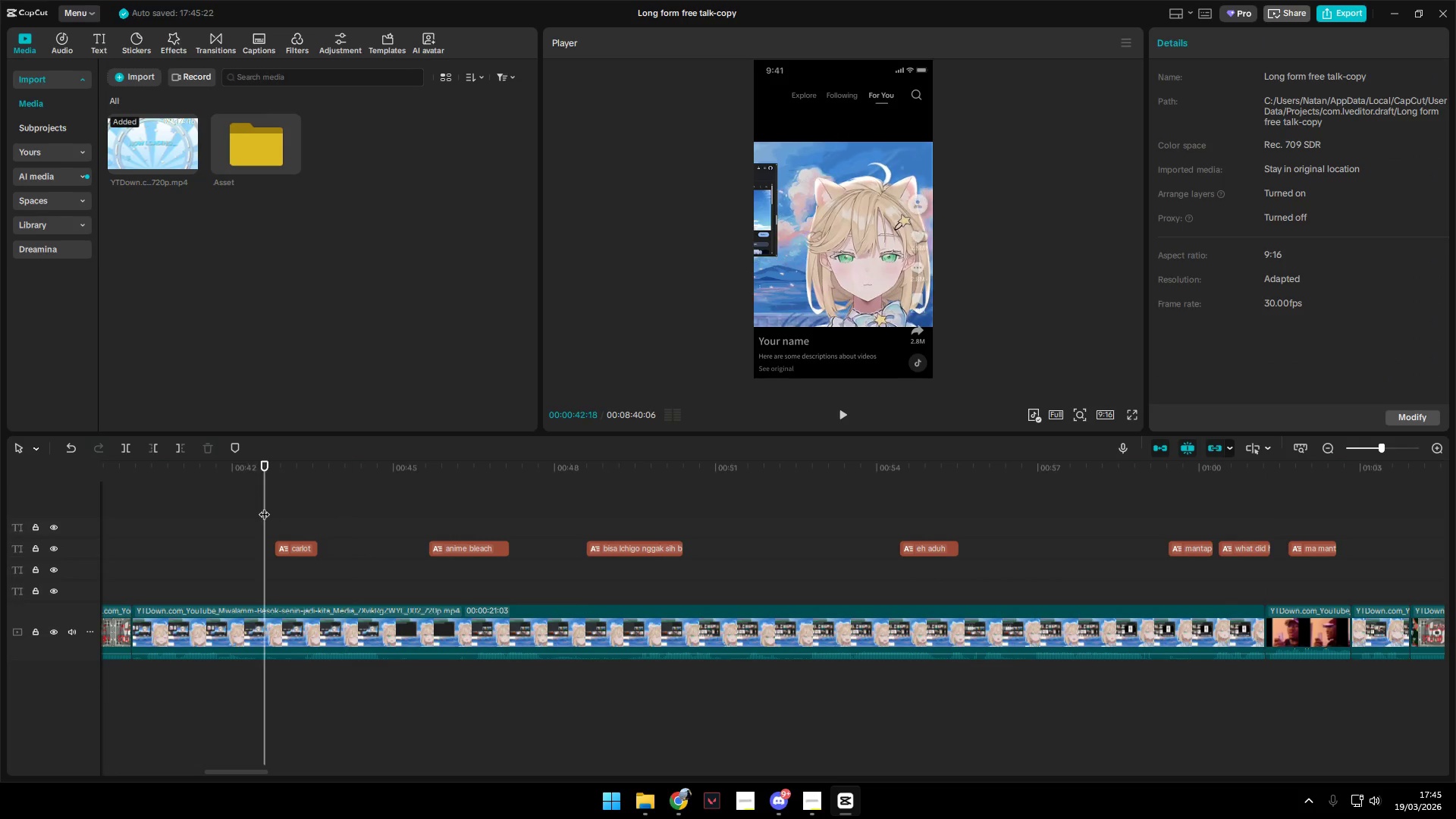 
key(Control+Space)
 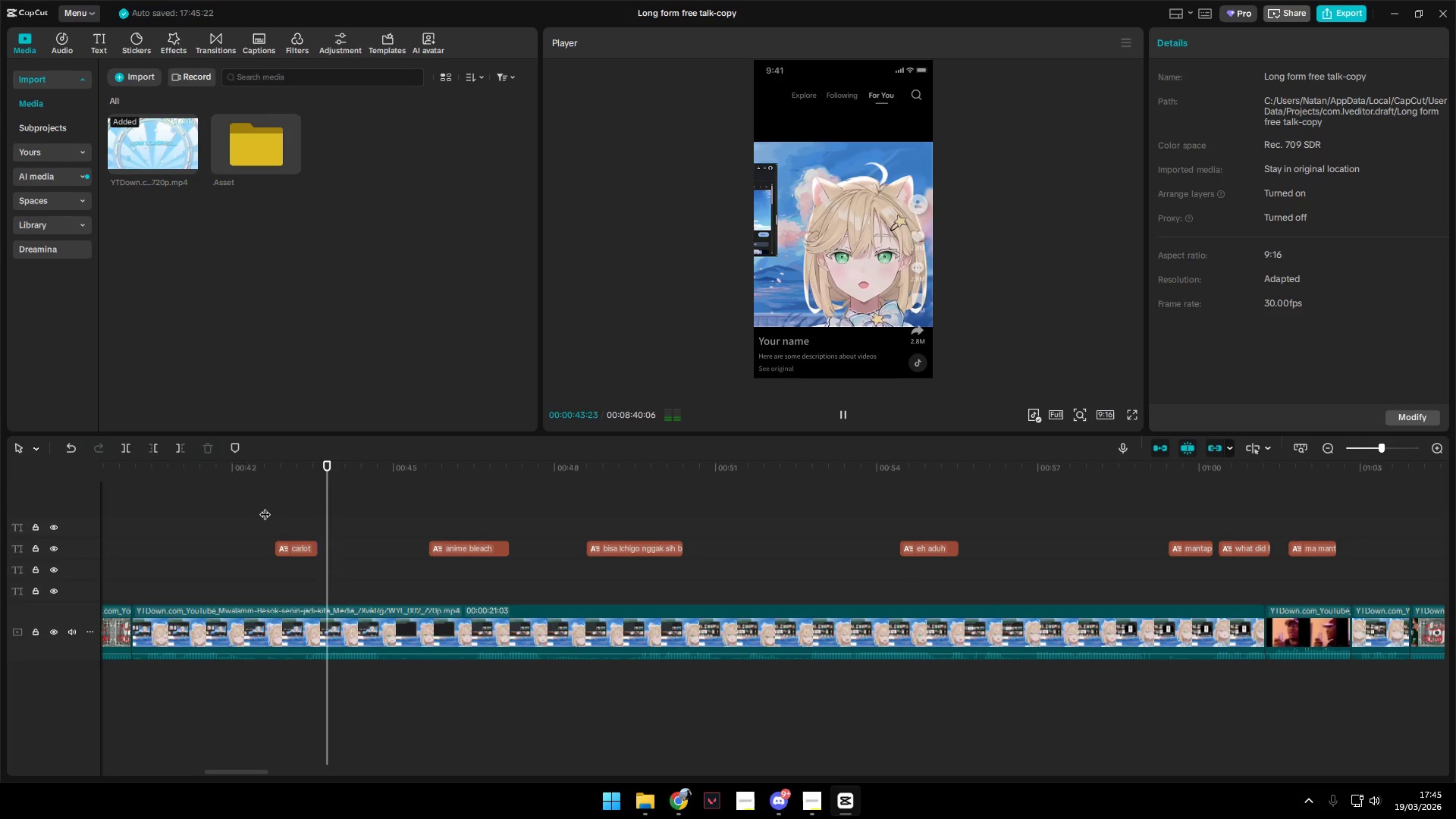 
key(Control+Space)
 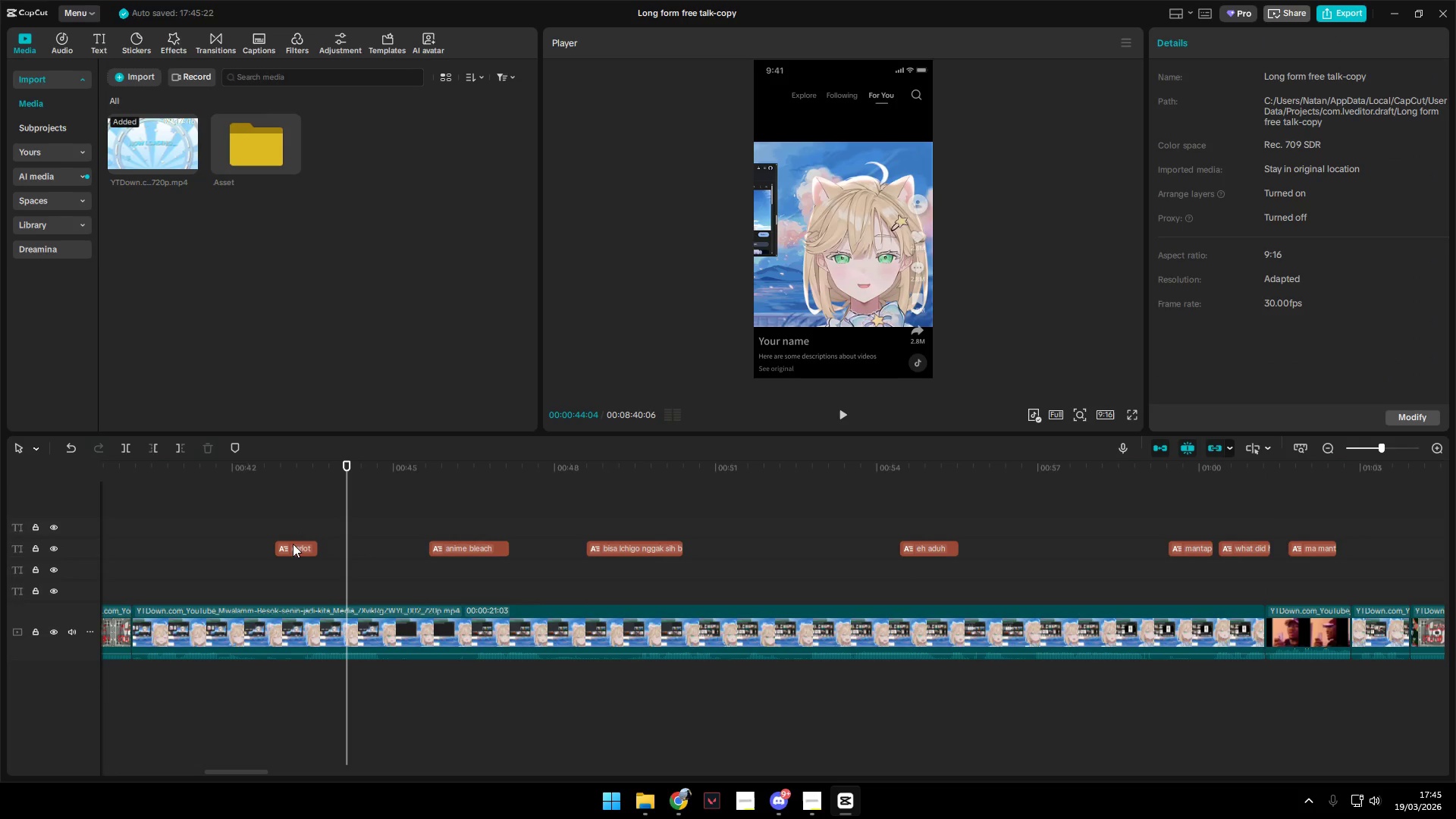 
left_click_drag(start_coordinate=[277, 507], to_coordinate=[1016, 549])
 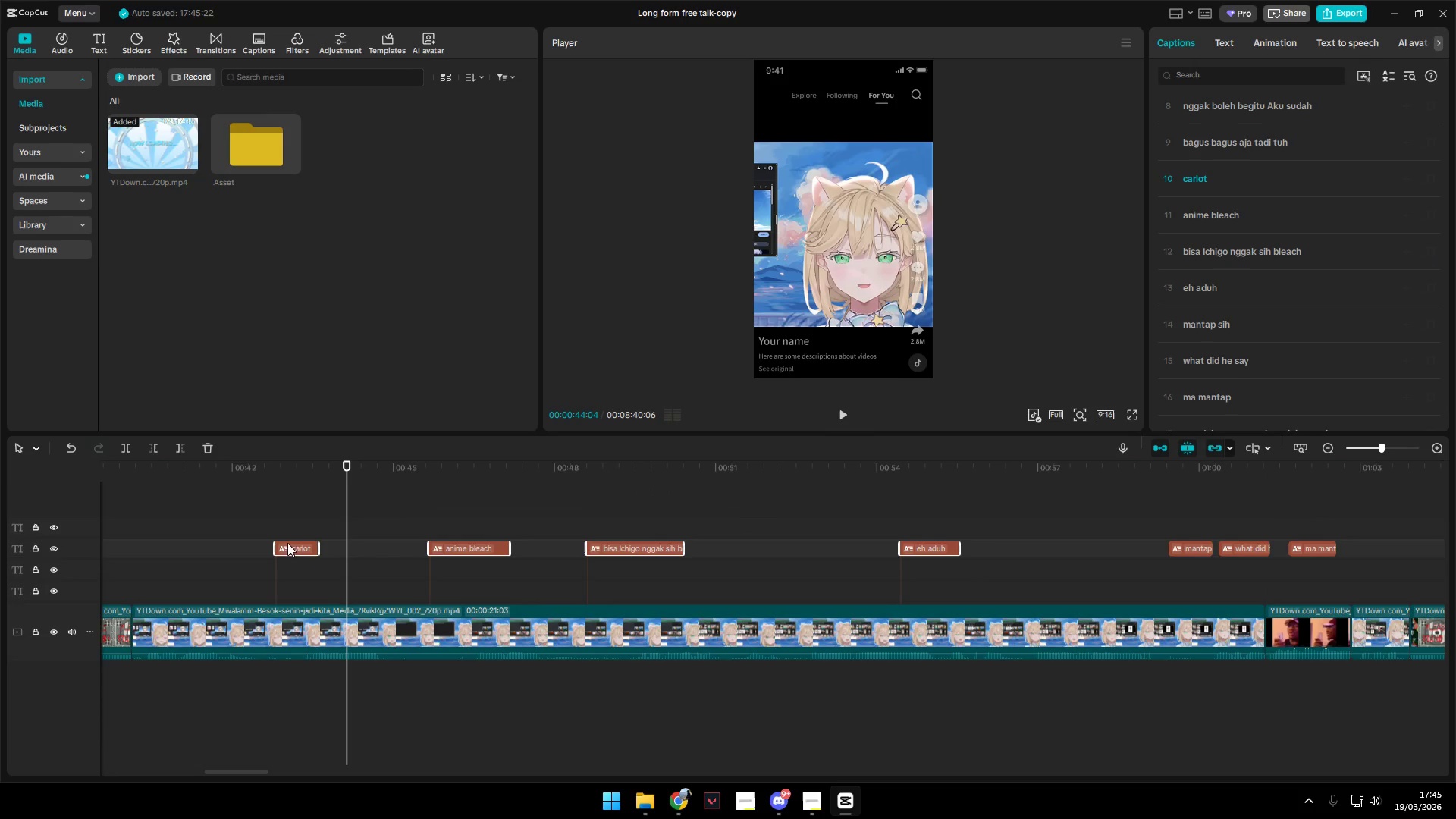 
left_click_drag(start_coordinate=[293, 546], to_coordinate=[321, 545])
 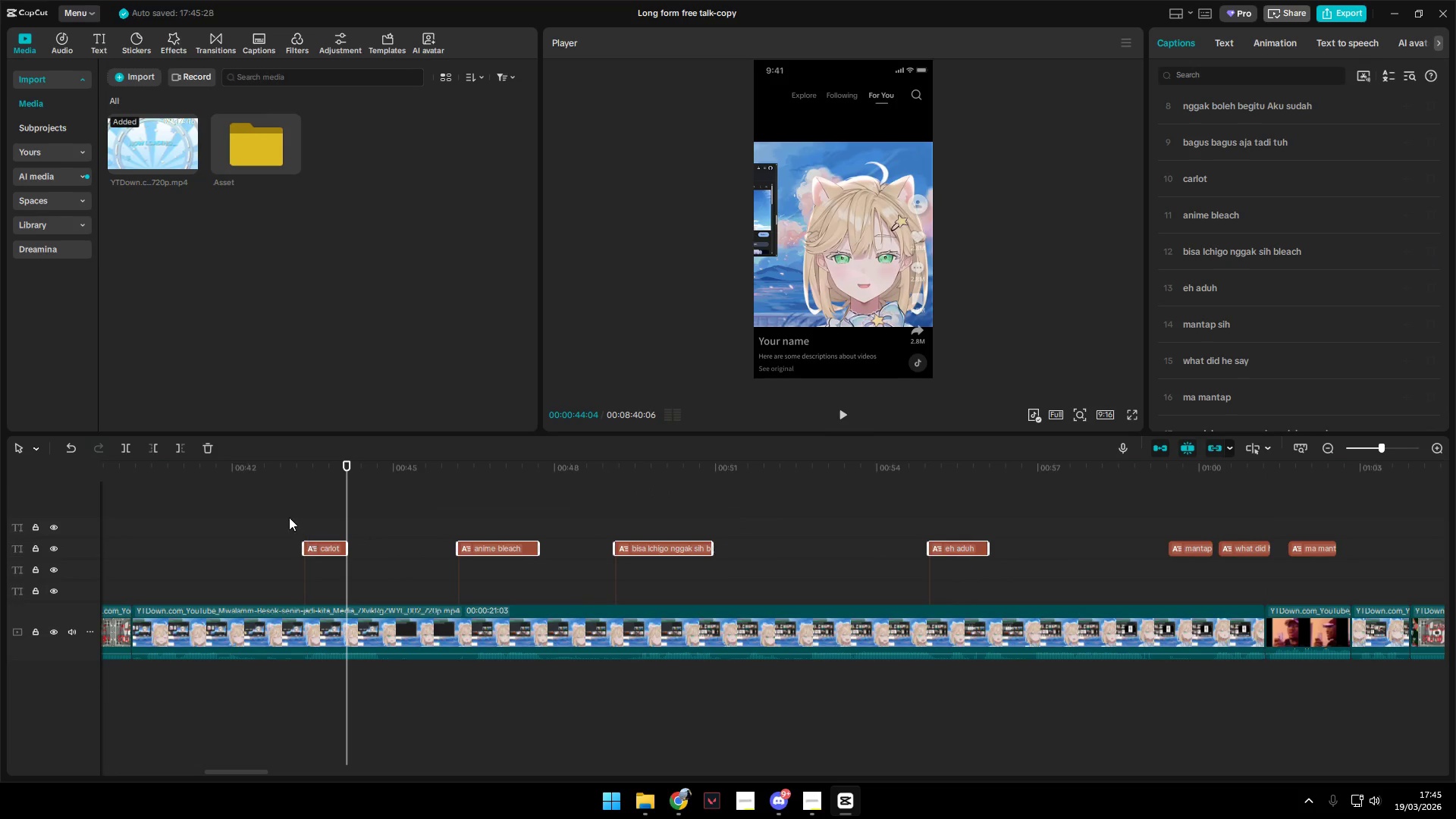 
left_click([288, 516])
 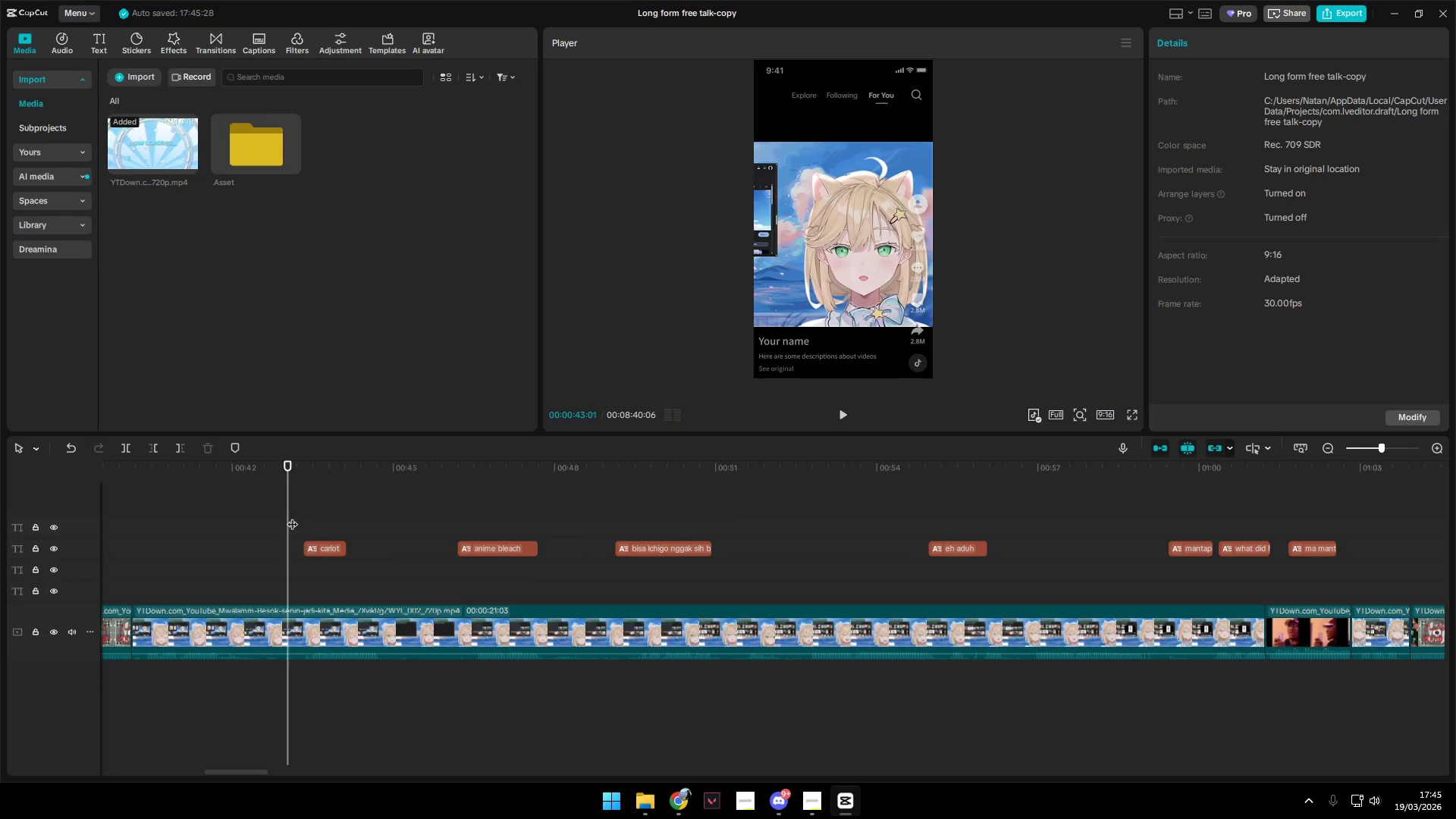 
key(Control+Space)
 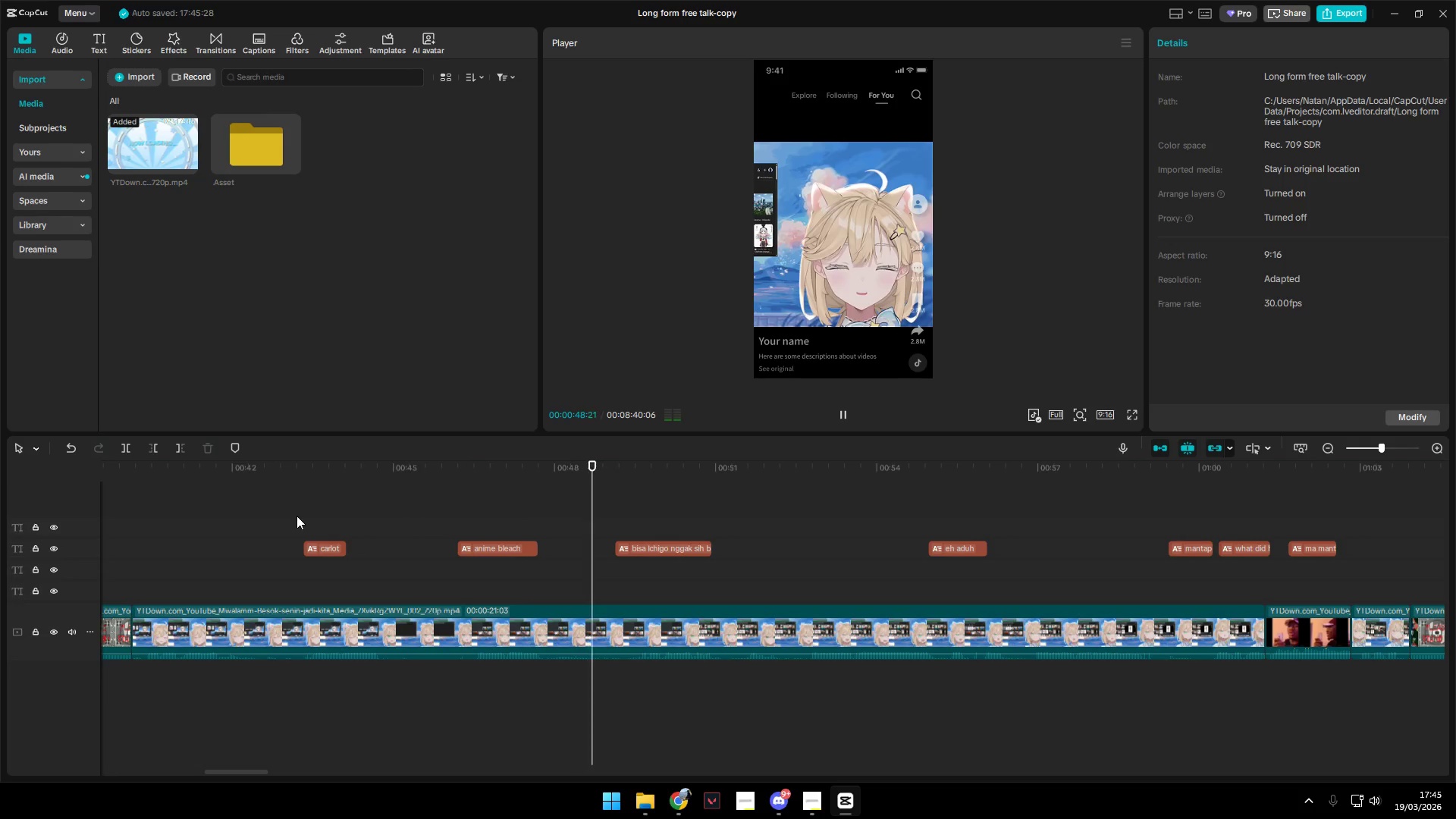 
wait(7.7)
 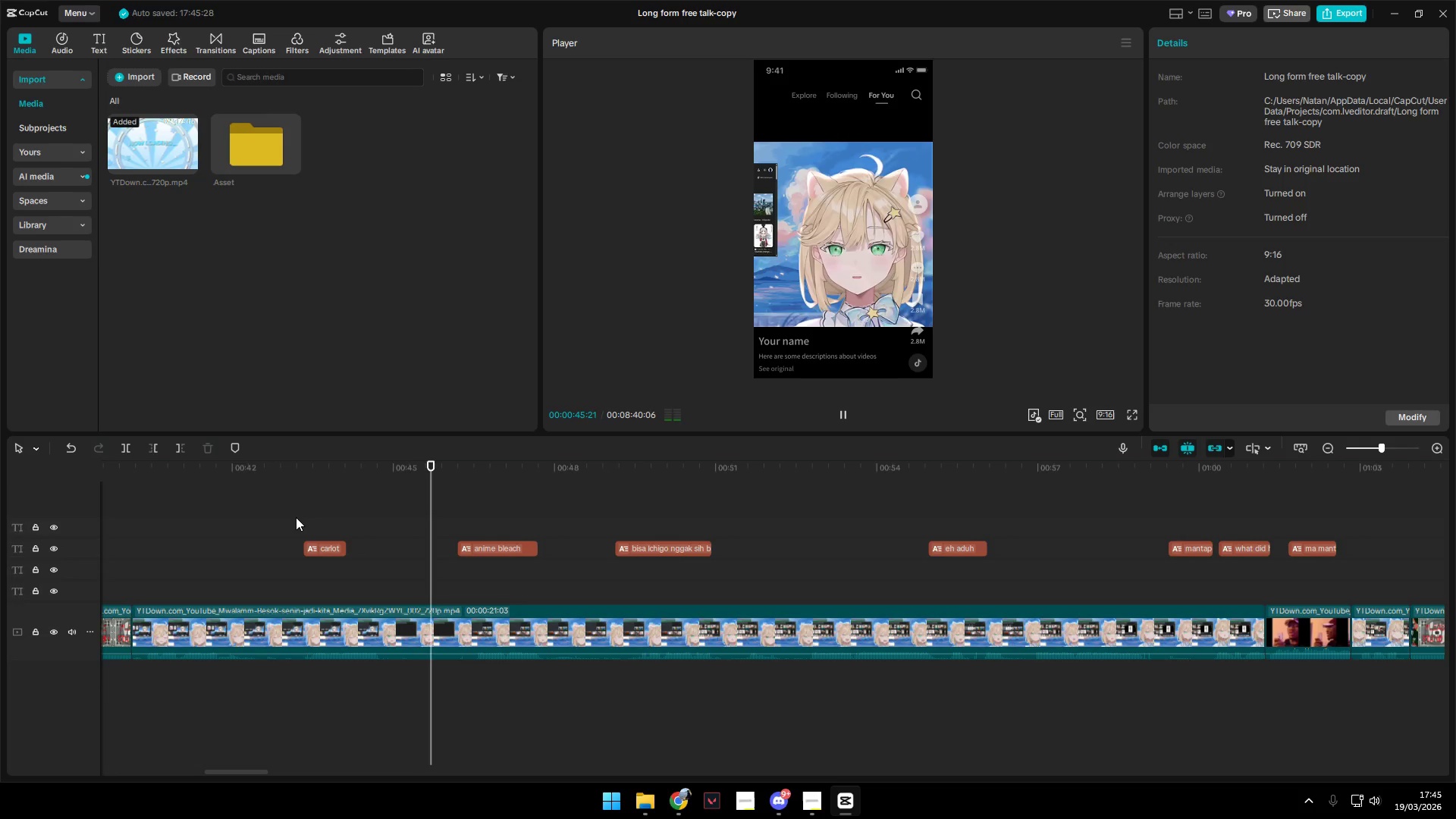 
key(Control+Space)
 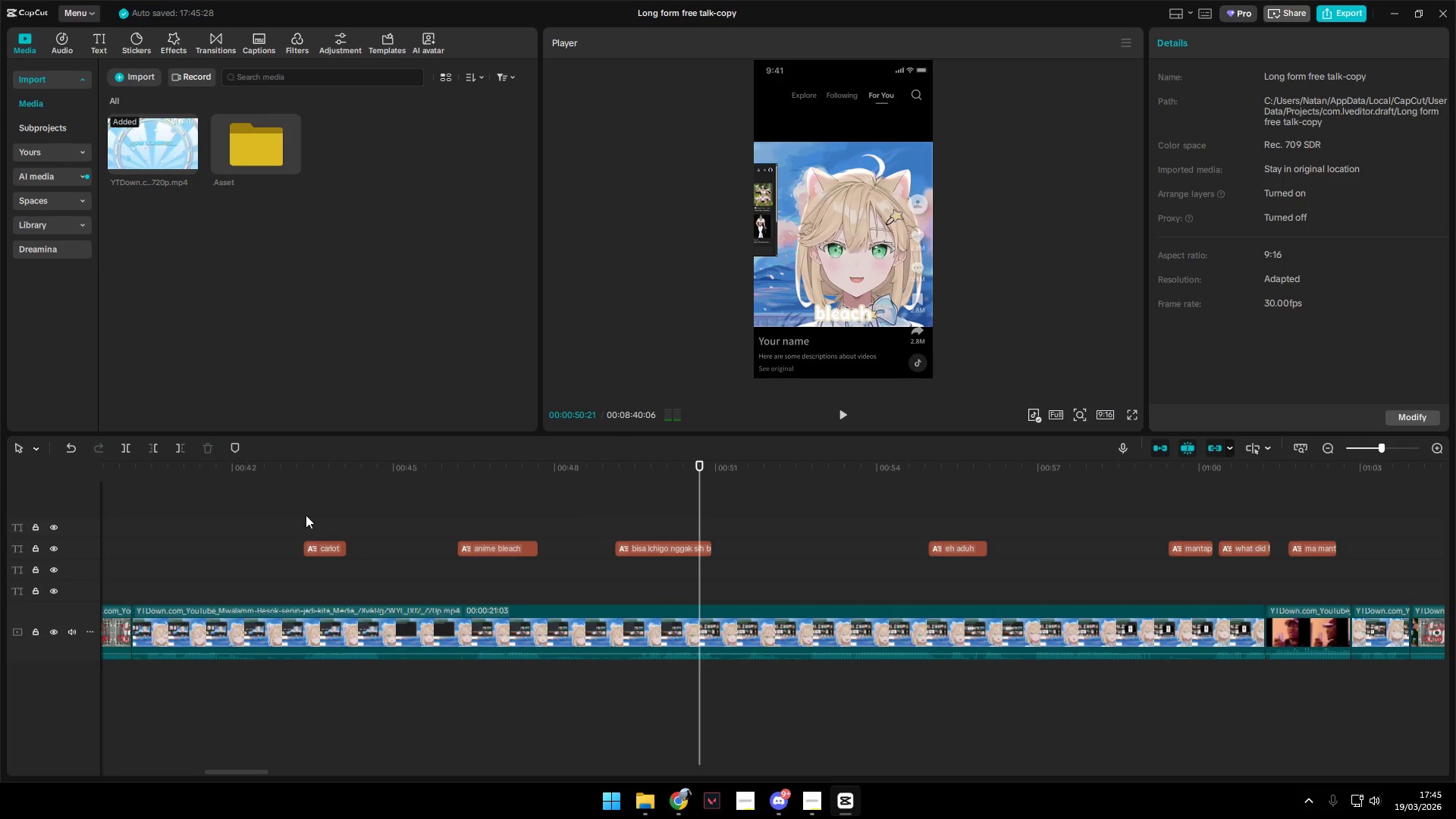 
left_click_drag(start_coordinate=[279, 502], to_coordinate=[1094, 592])
 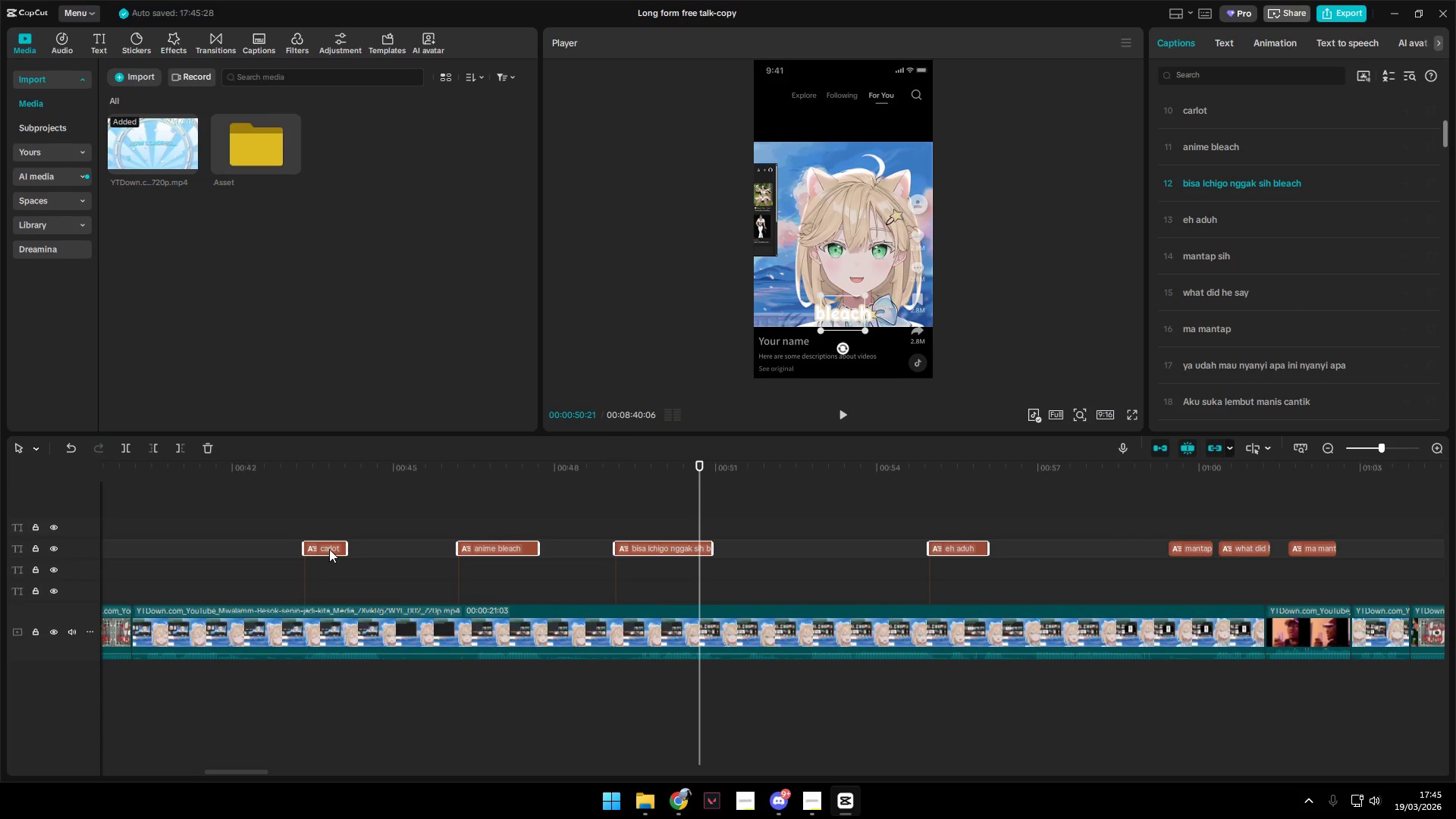 
left_click_drag(start_coordinate=[325, 545], to_coordinate=[336, 546])
 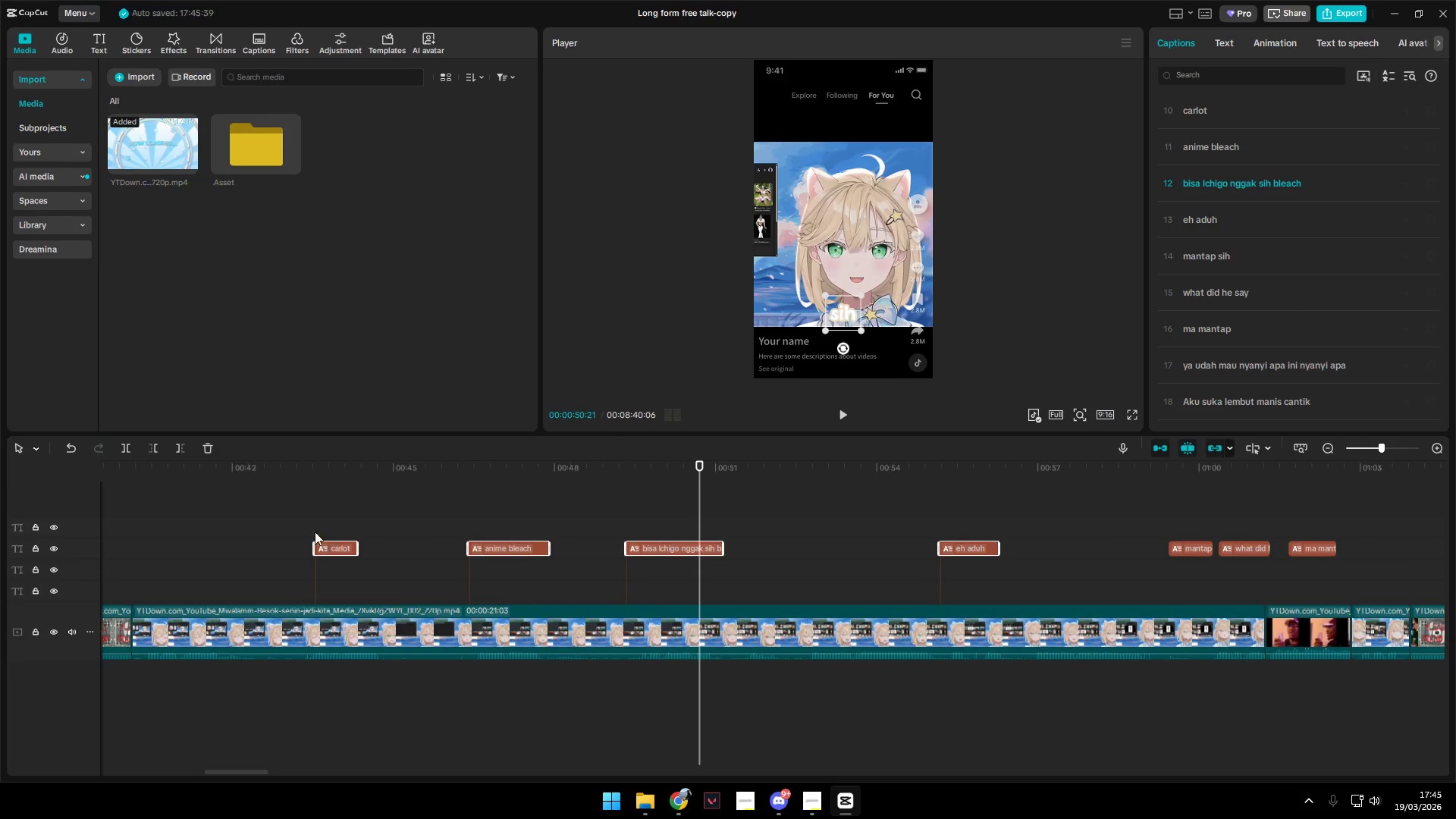 
left_click([303, 516])
 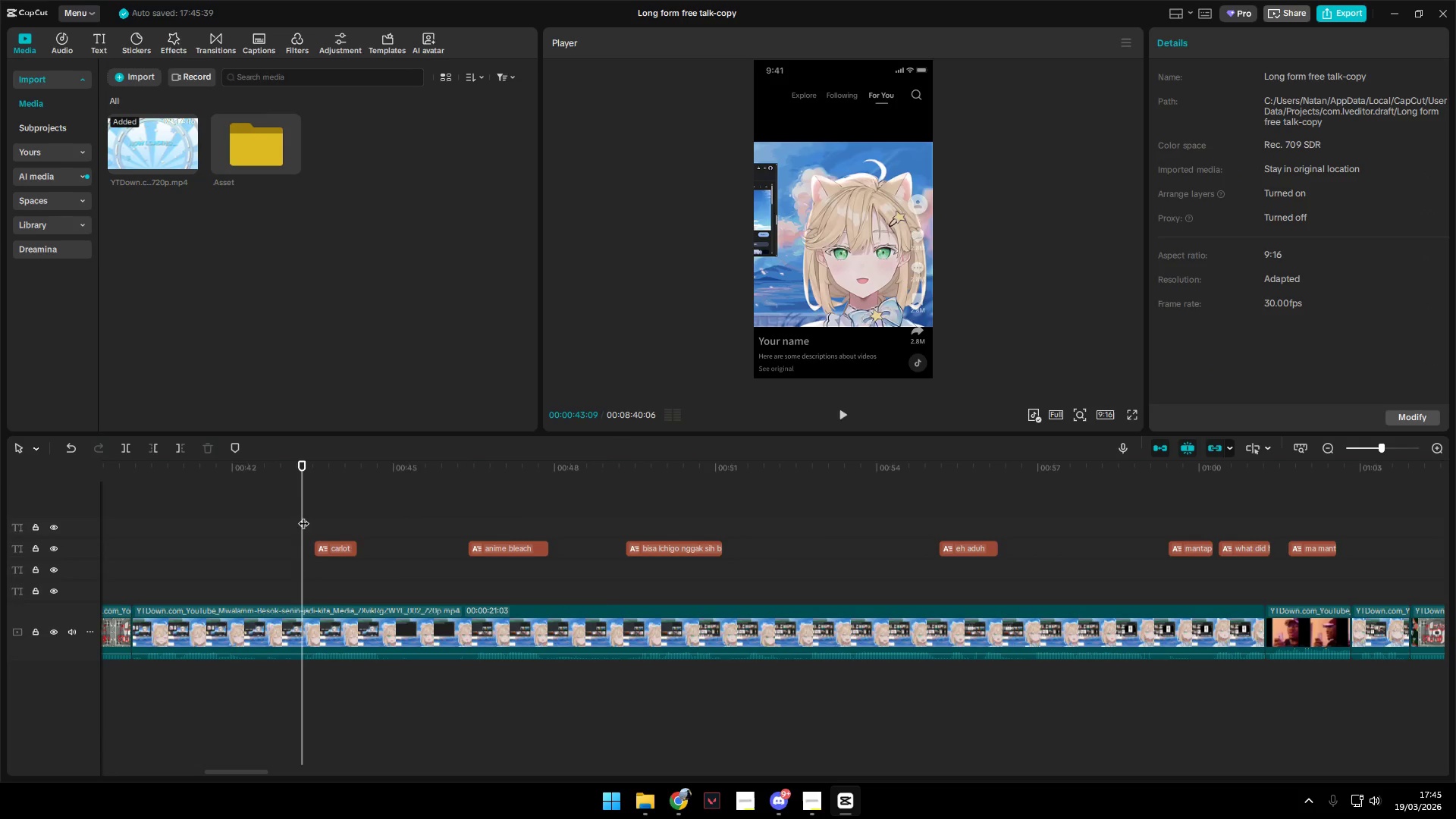 
key(Control+Space)
 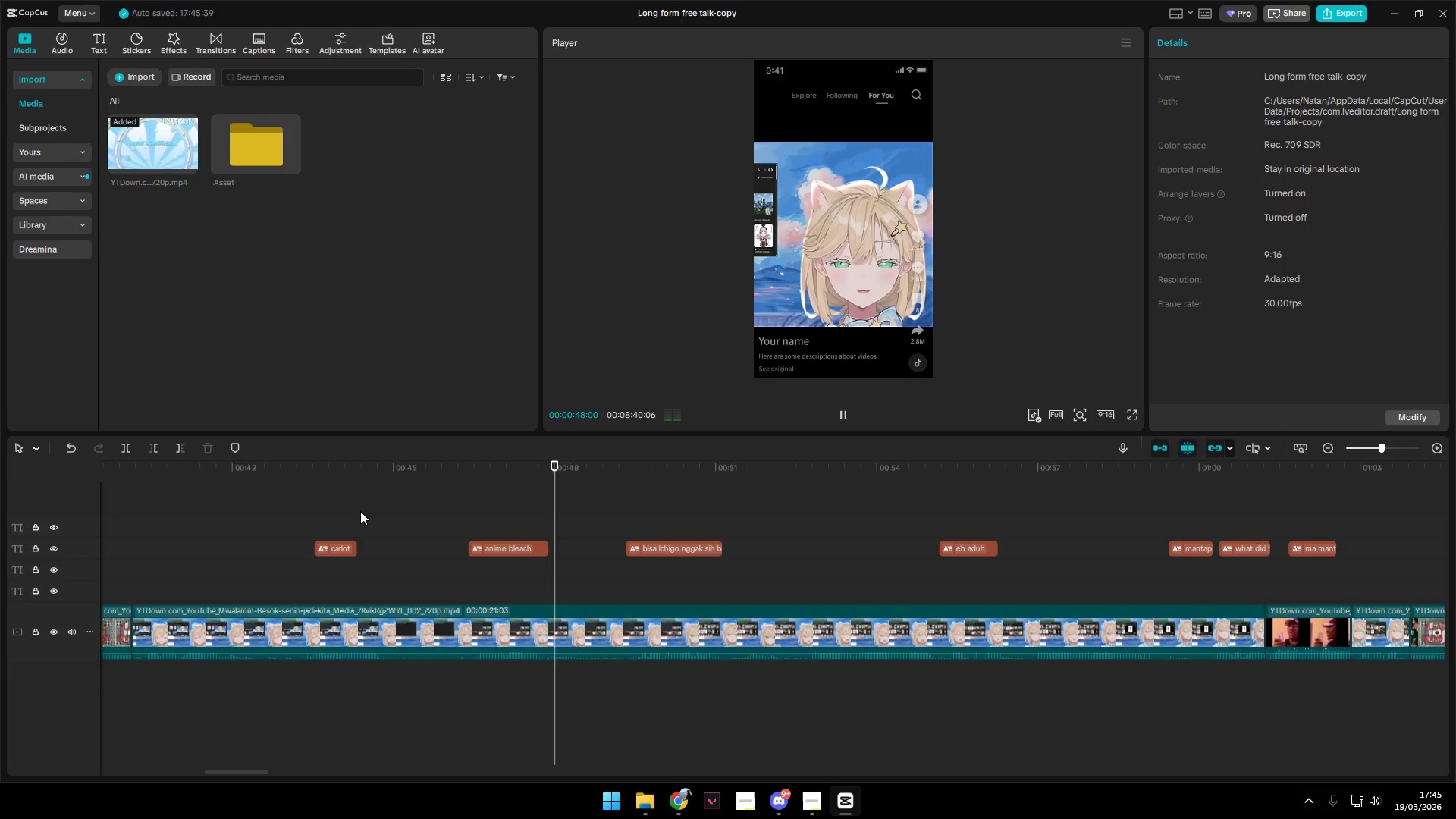 
wait(6.34)
 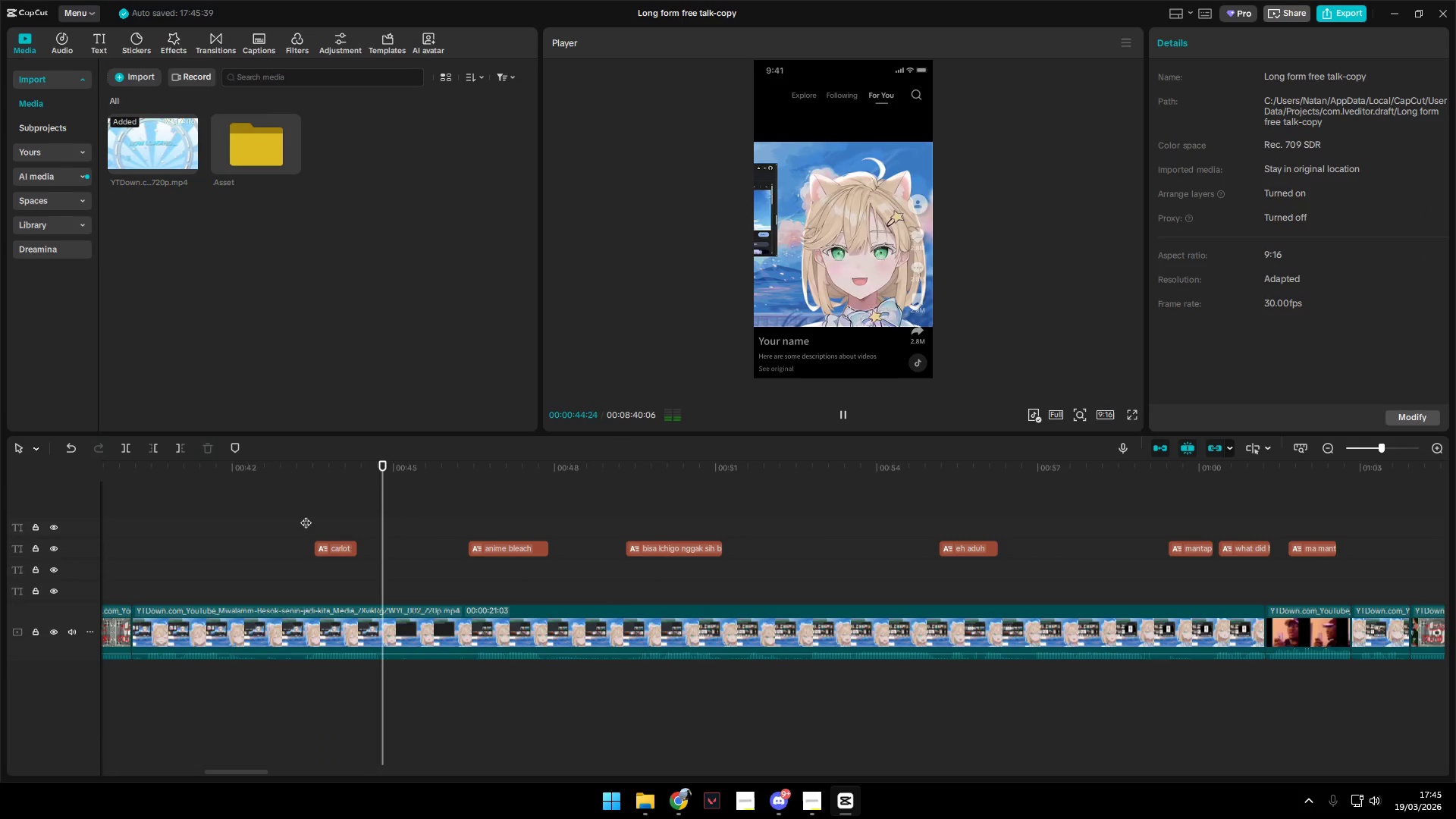 
hold_key(key=ControlLeft, duration=0.36)
 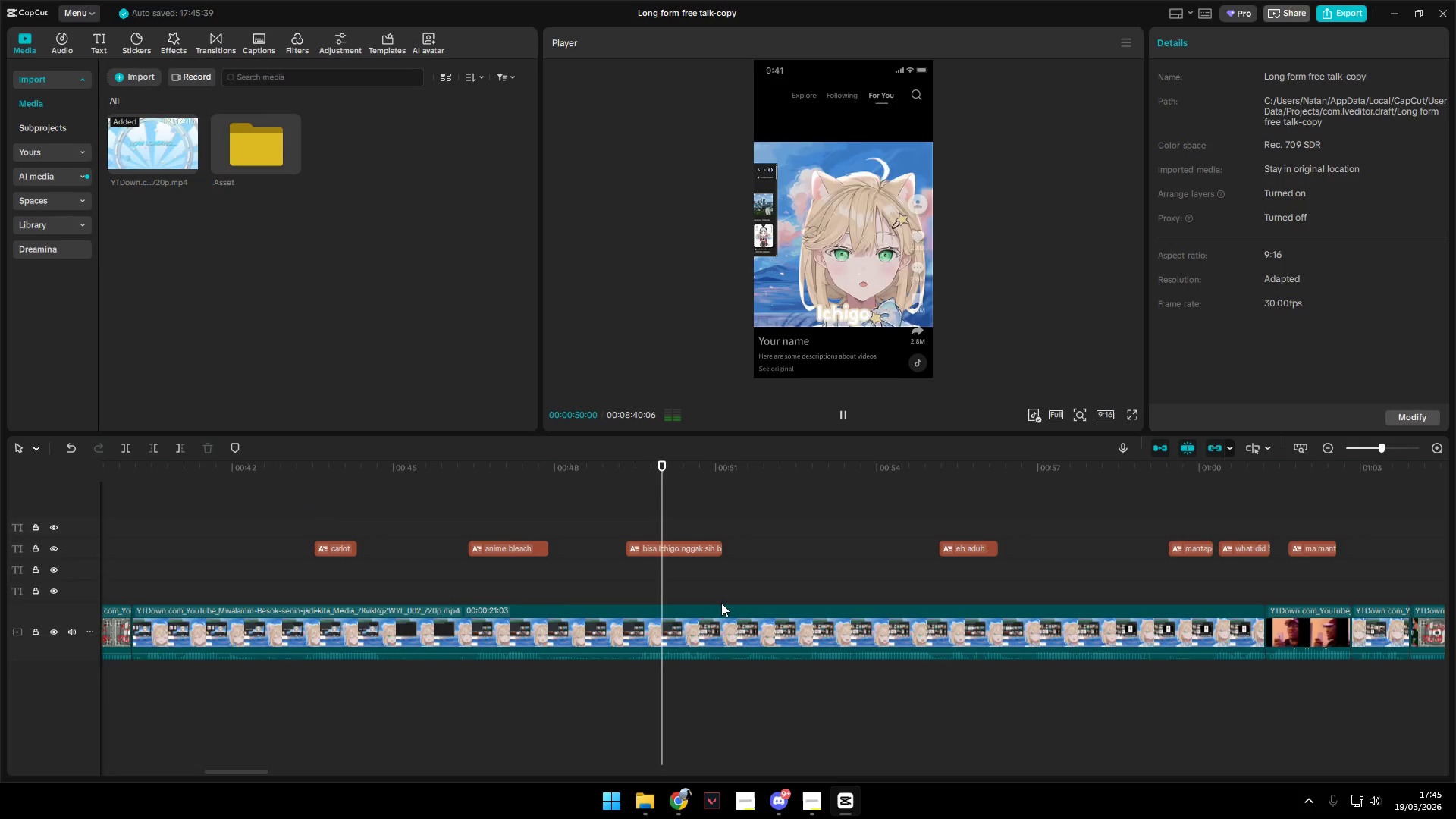 
hold_key(key=AltLeft, duration=0.89)
scroll: coordinate [722, 603], scroll_direction: down, amount: 4.0
 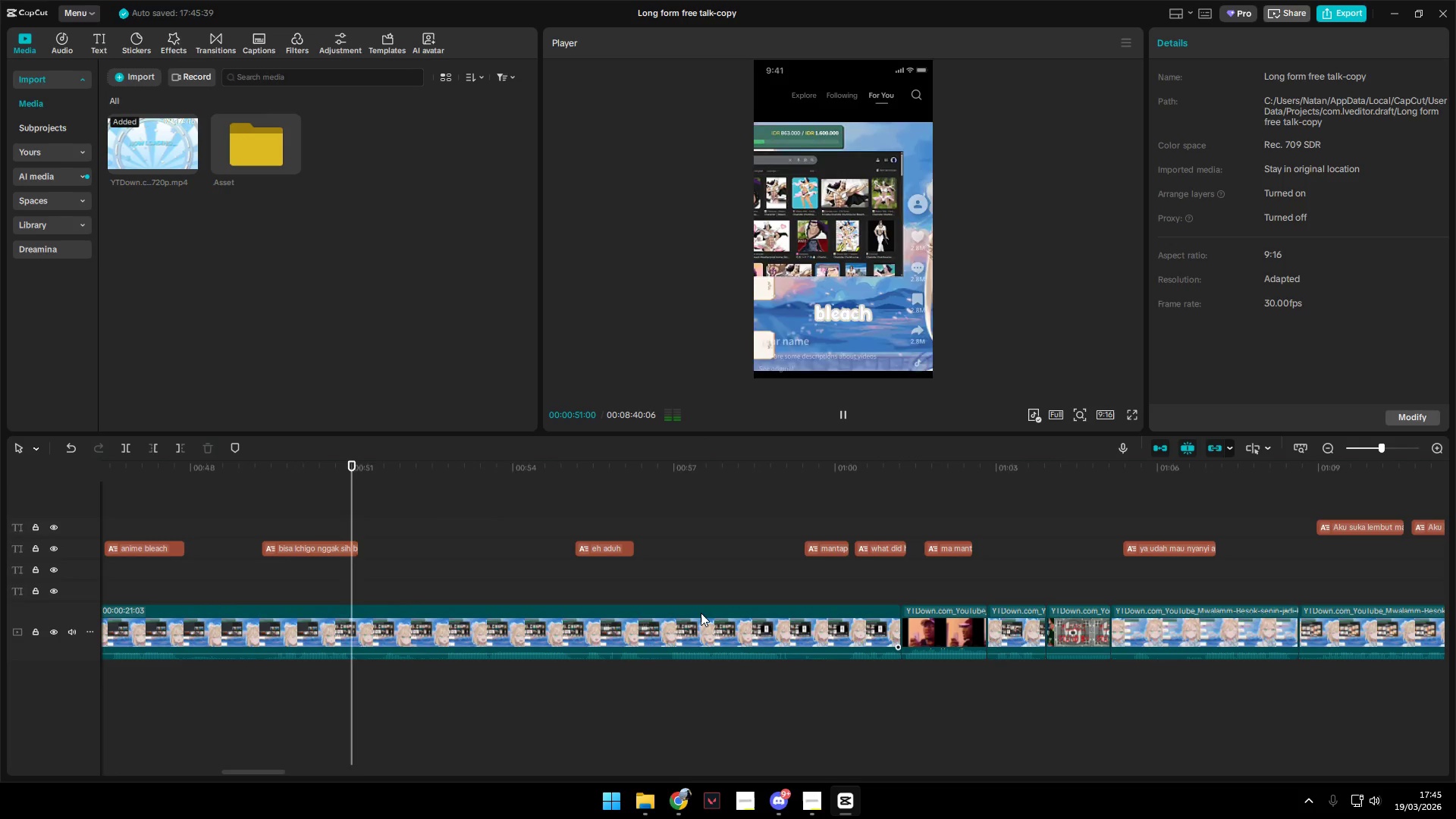 
hold_key(key=ControlLeft, duration=0.89)
scroll: coordinate [696, 610], scroll_direction: down, amount: 4.0
 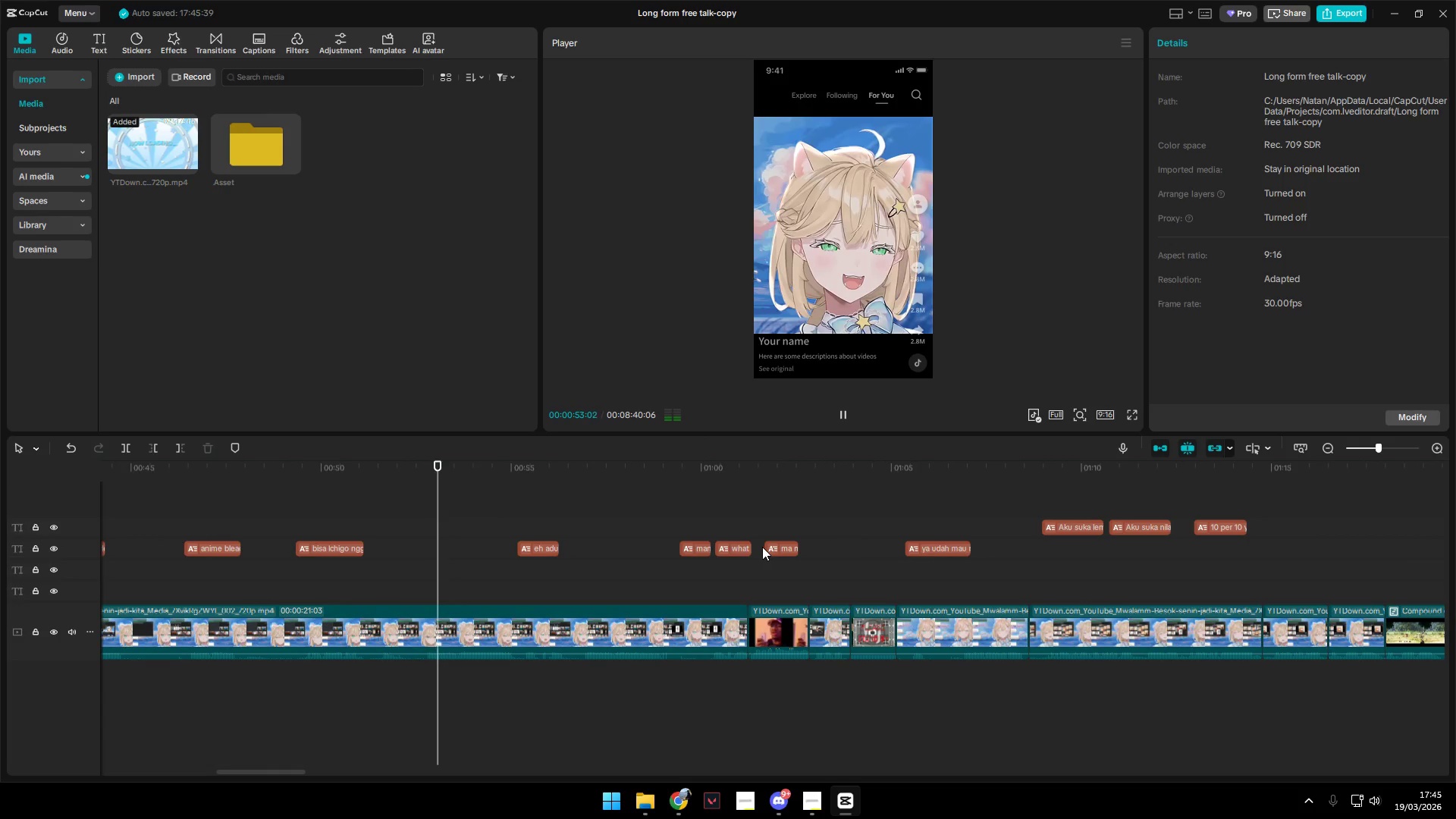 
left_click([730, 547])
 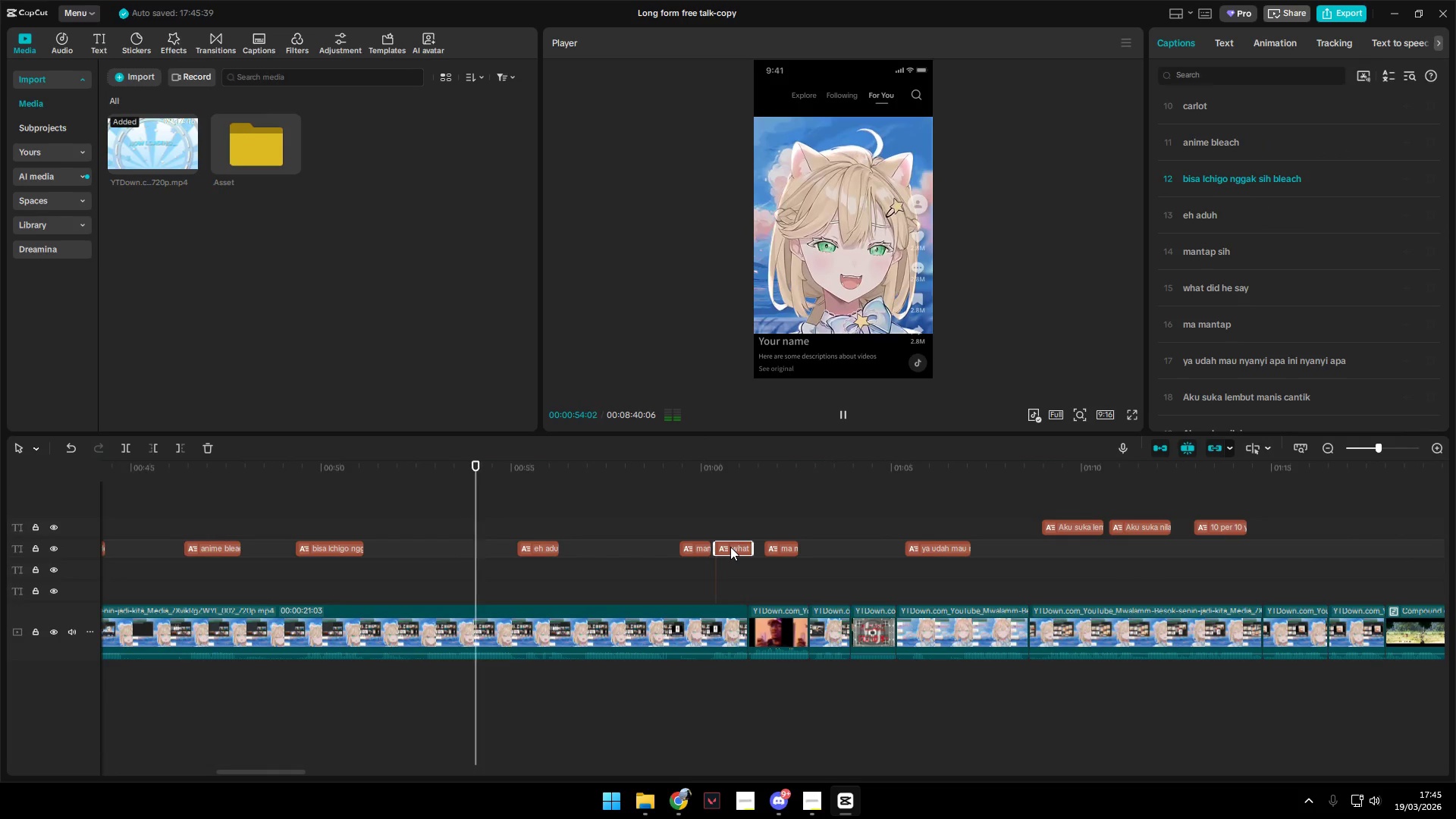 
key(Backspace)
 